 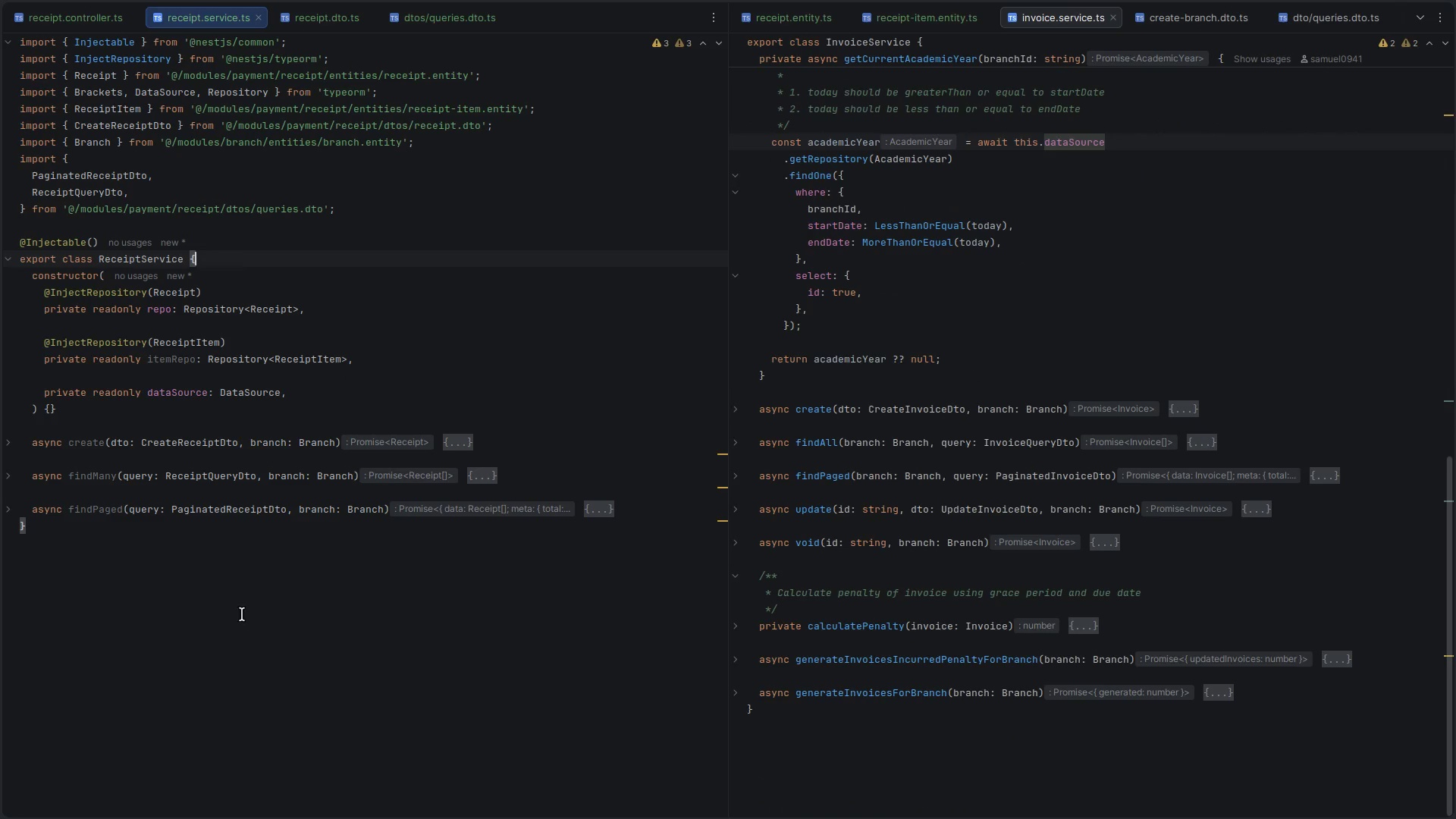 
left_click([633, 504])
 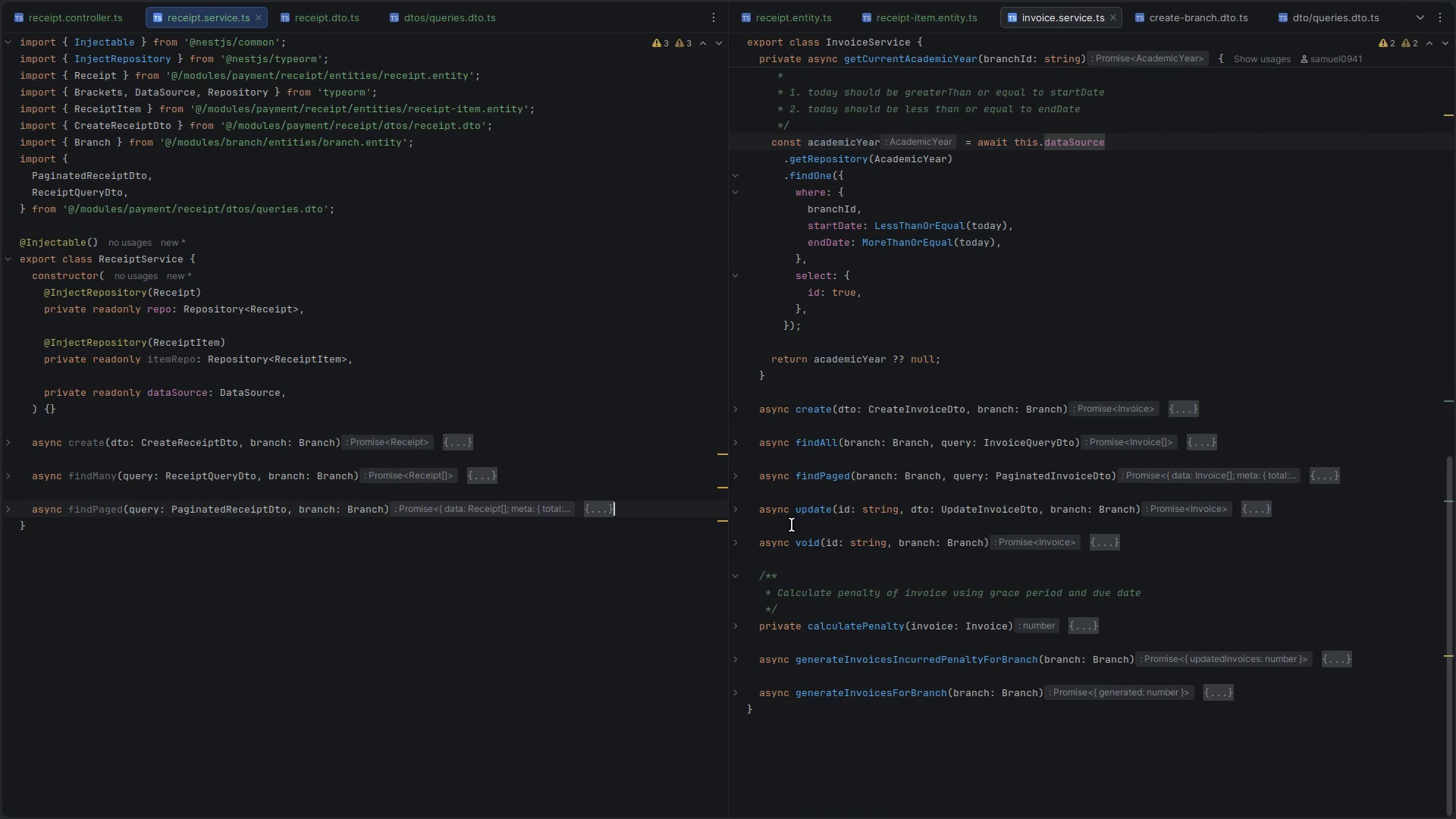 
key(Enter)
 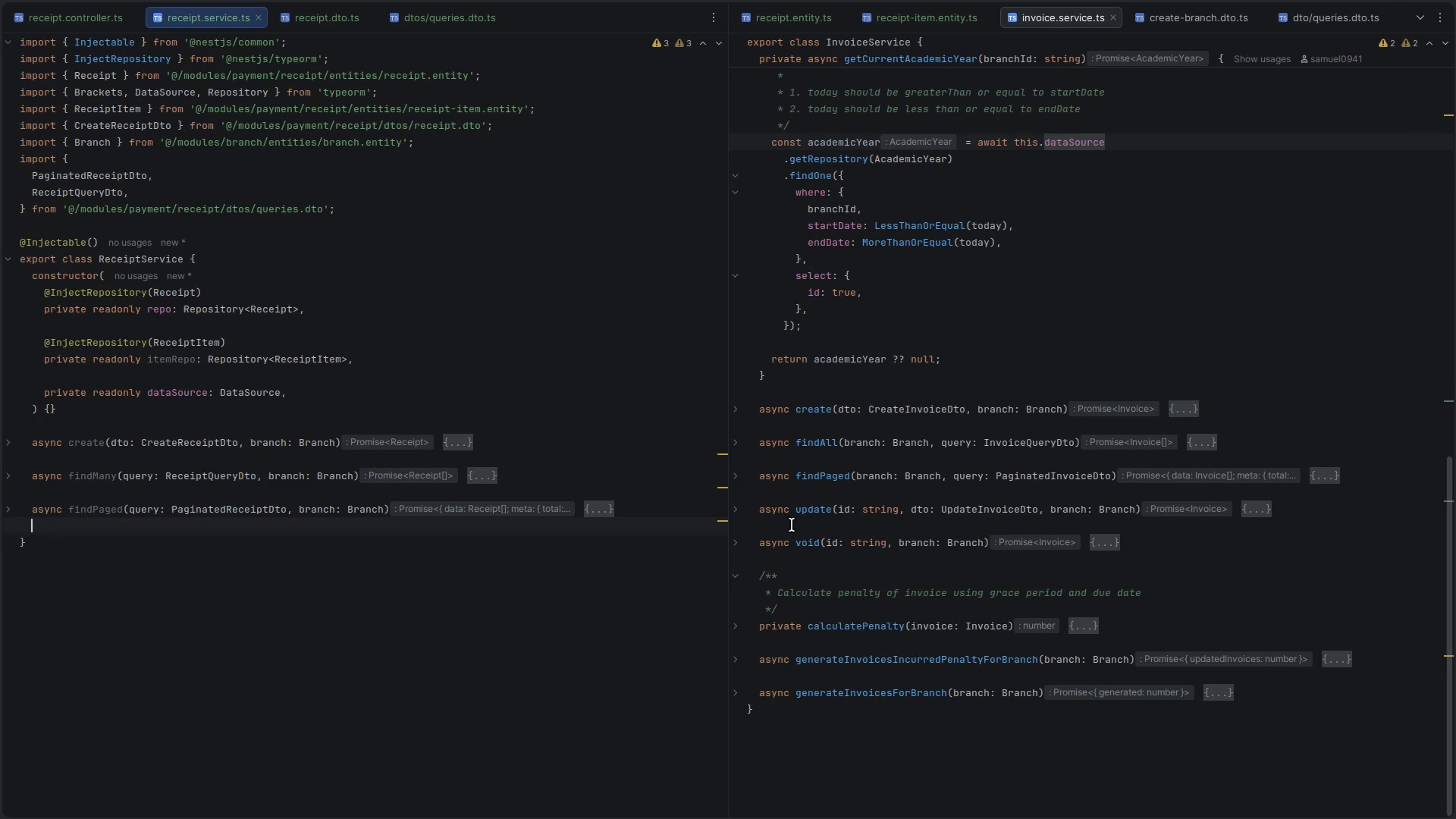 
key(Enter)
 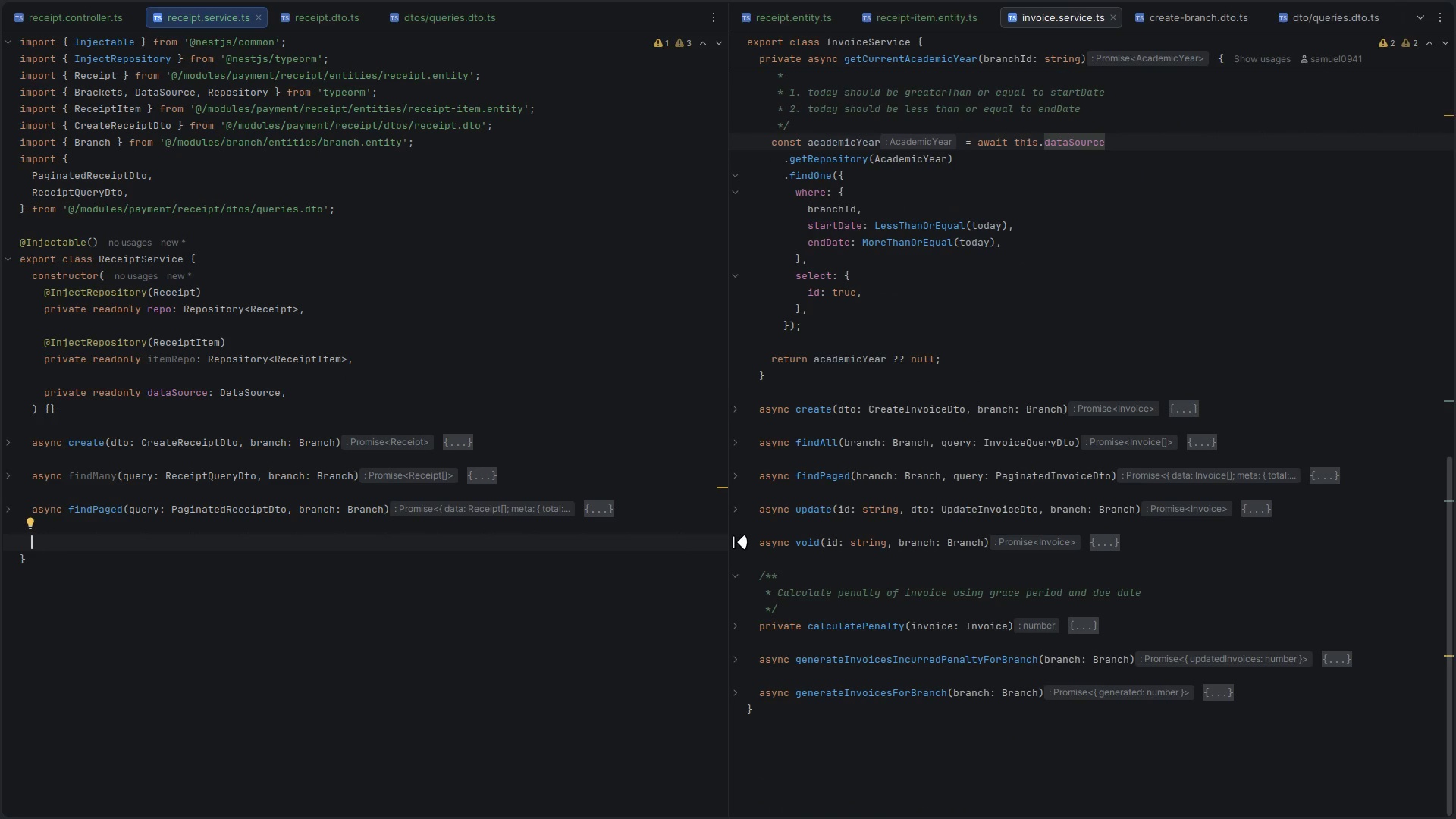 
type(asy)
key(Backspace)
key(Backspace)
key(Backspace)
type(private asy)
 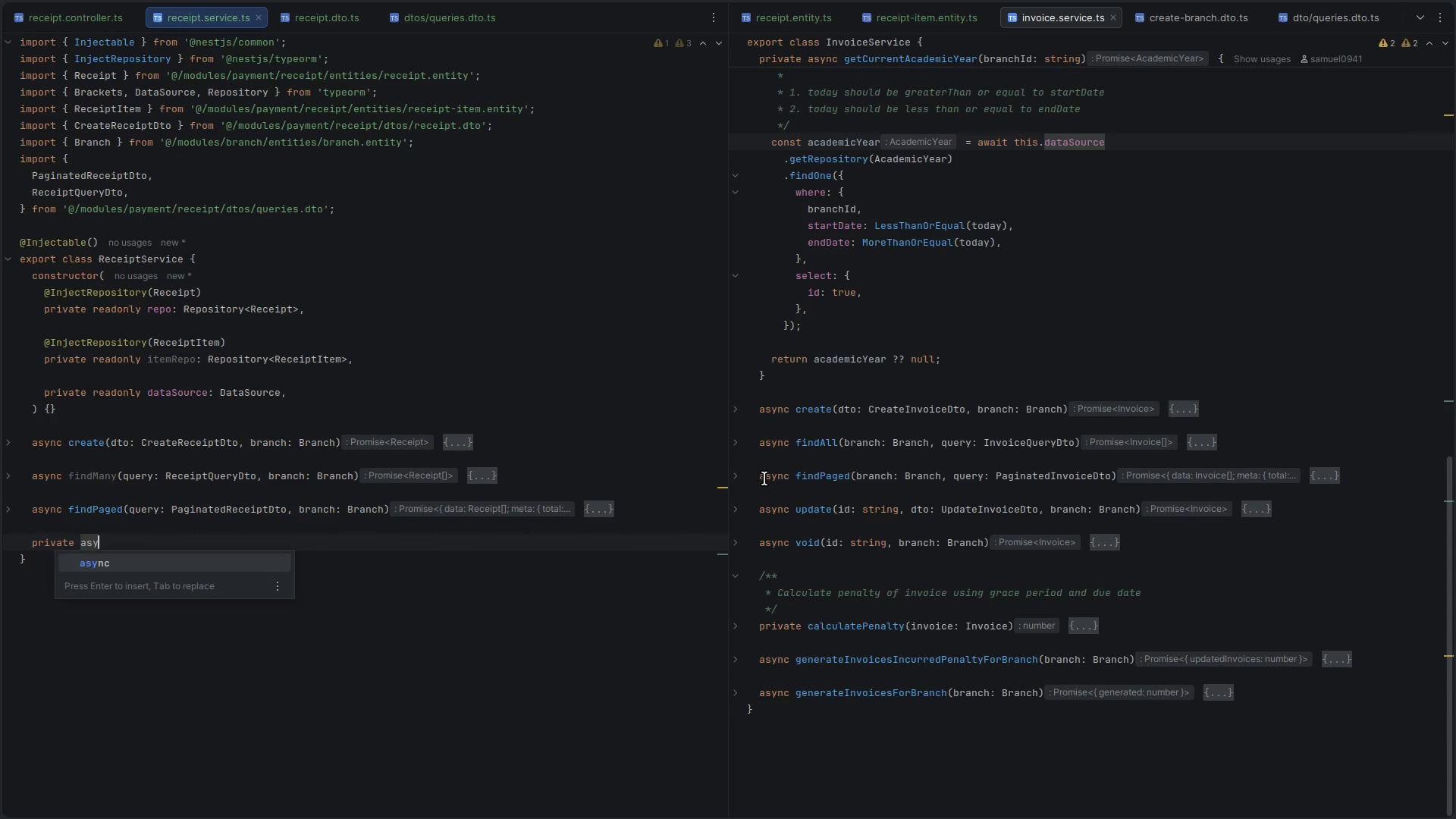 
key(Enter)
 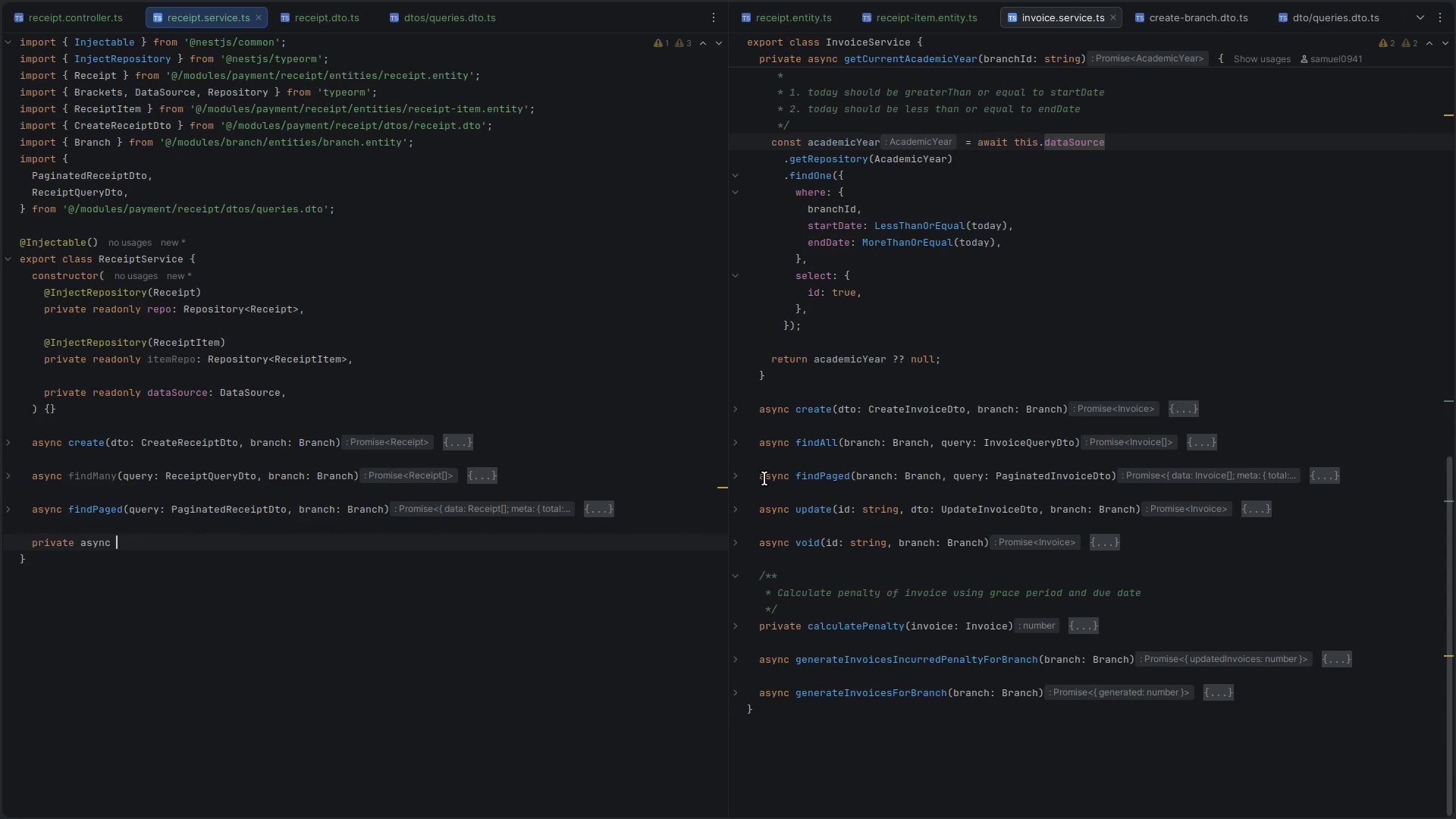 
type(syncInvoice()
 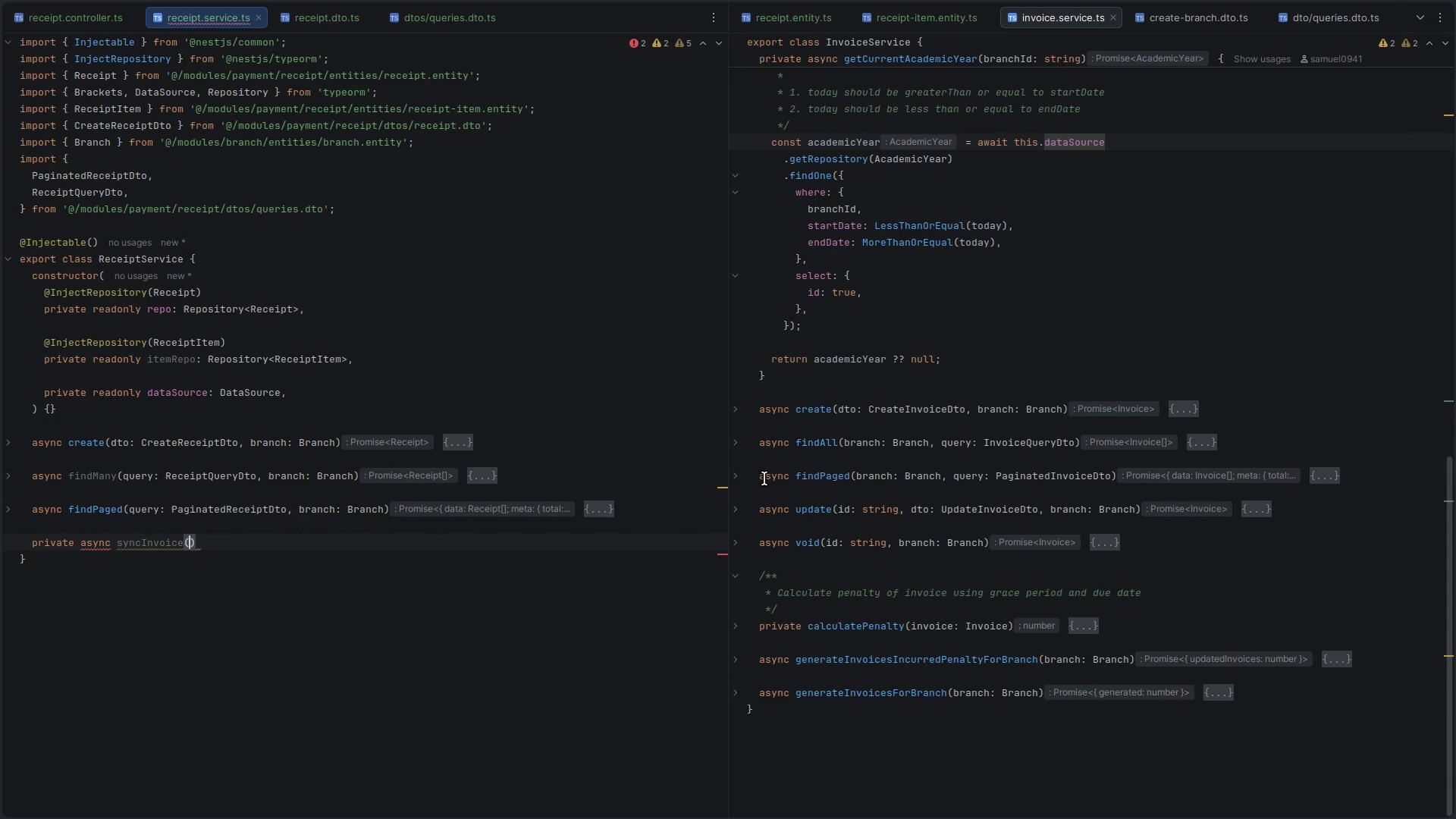 
wait(6.81)
 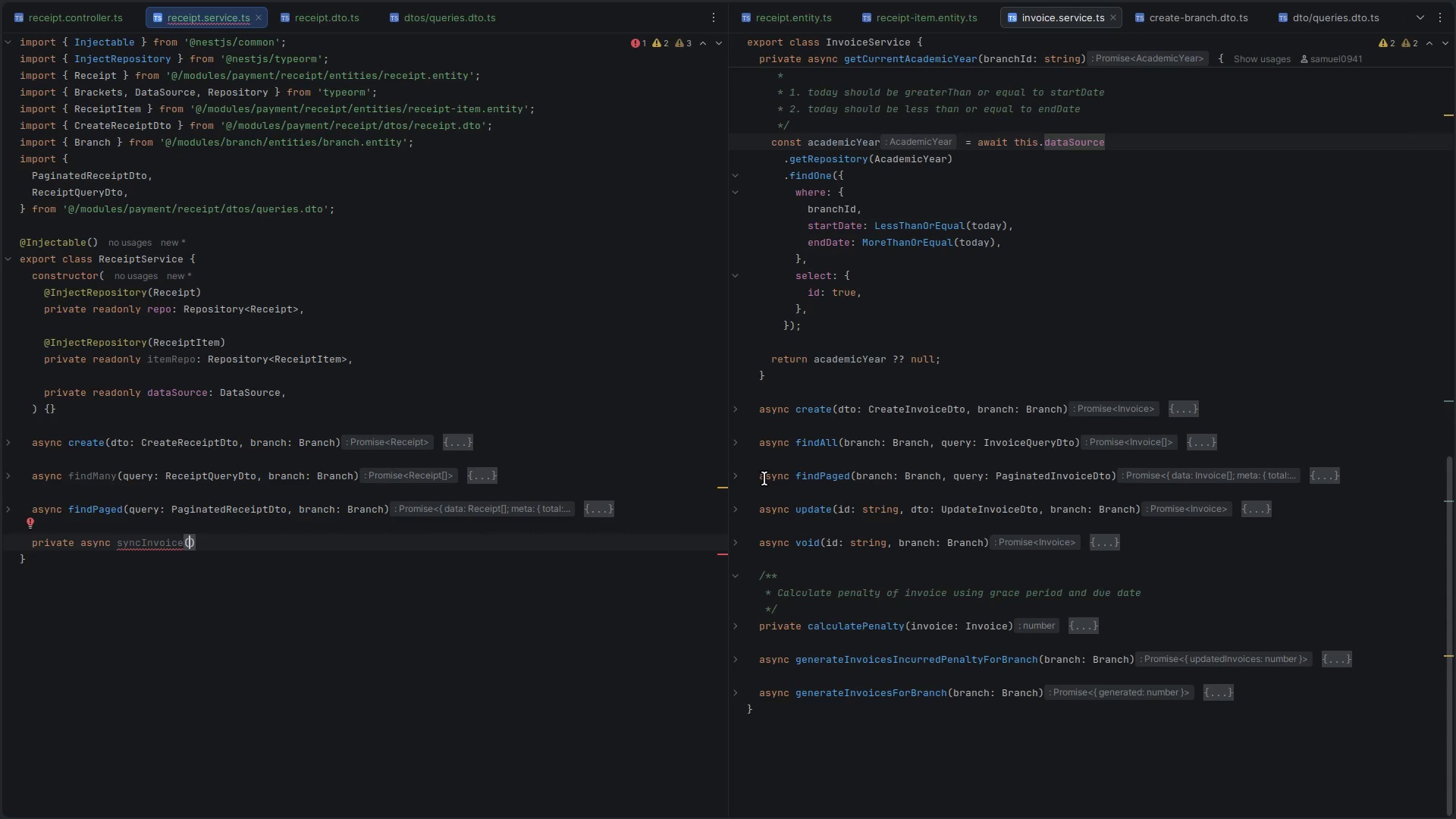 
type(receipt: Receipt)
 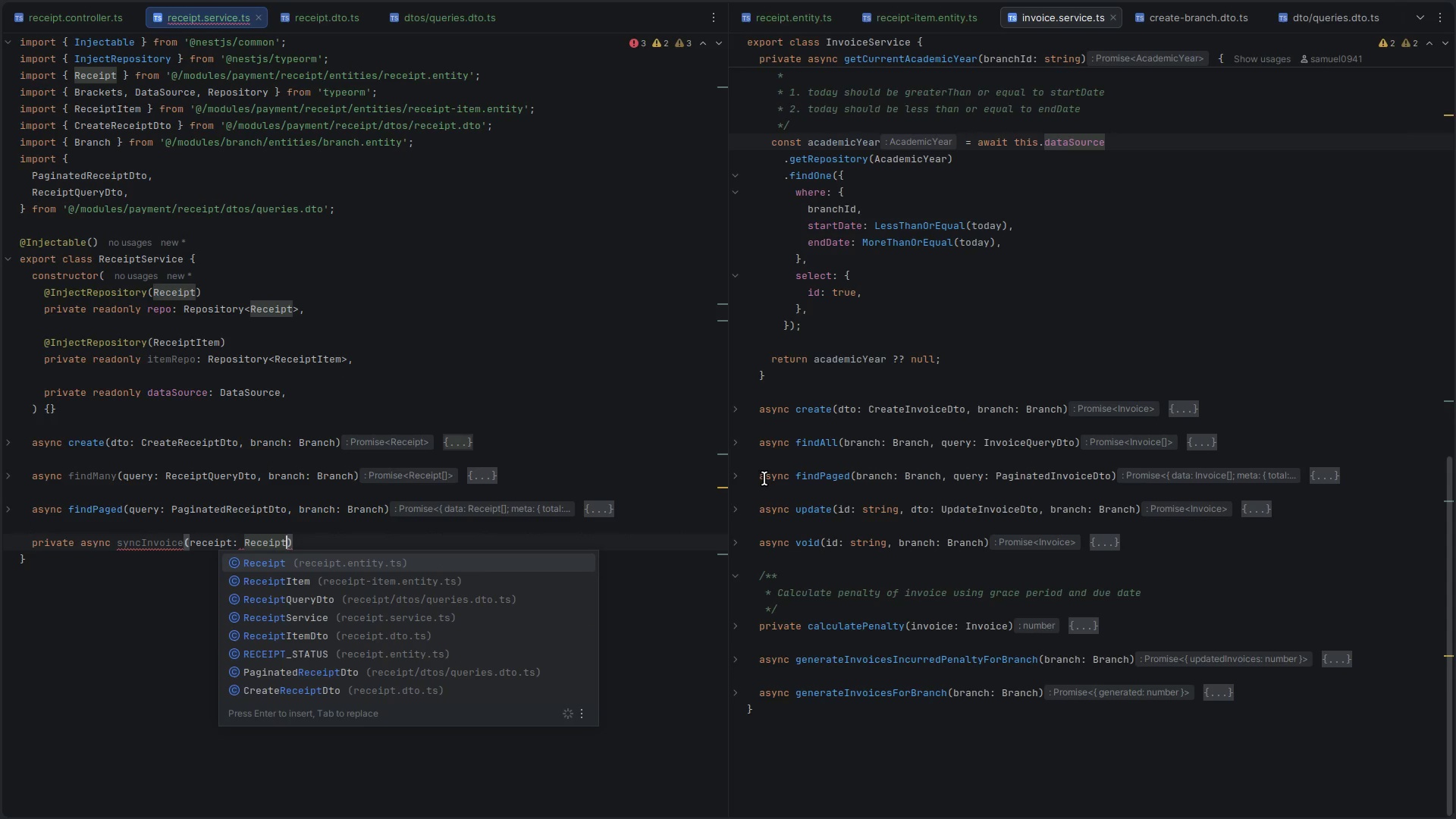 
key(Enter)
 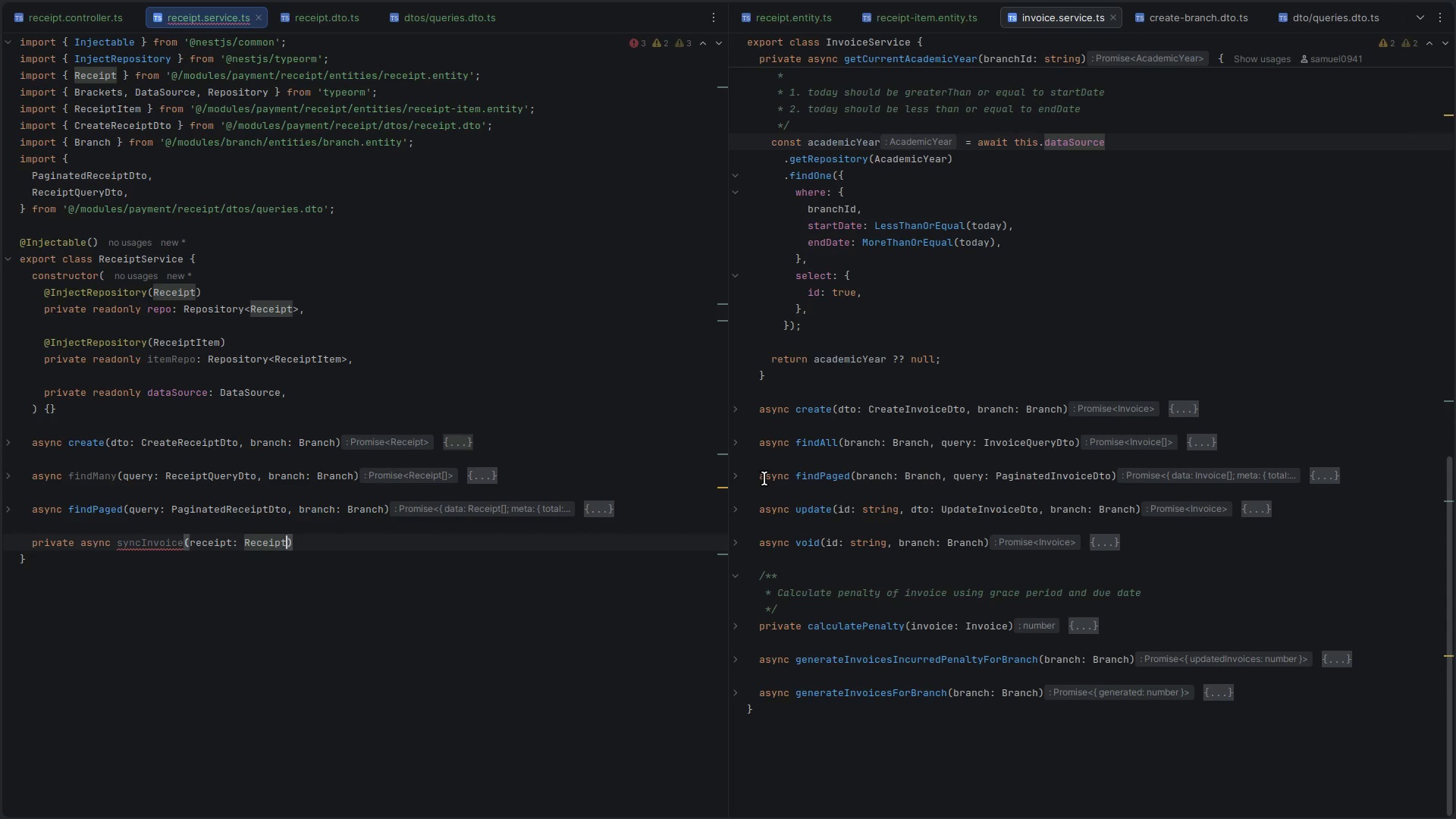 
key(ArrowRight)
 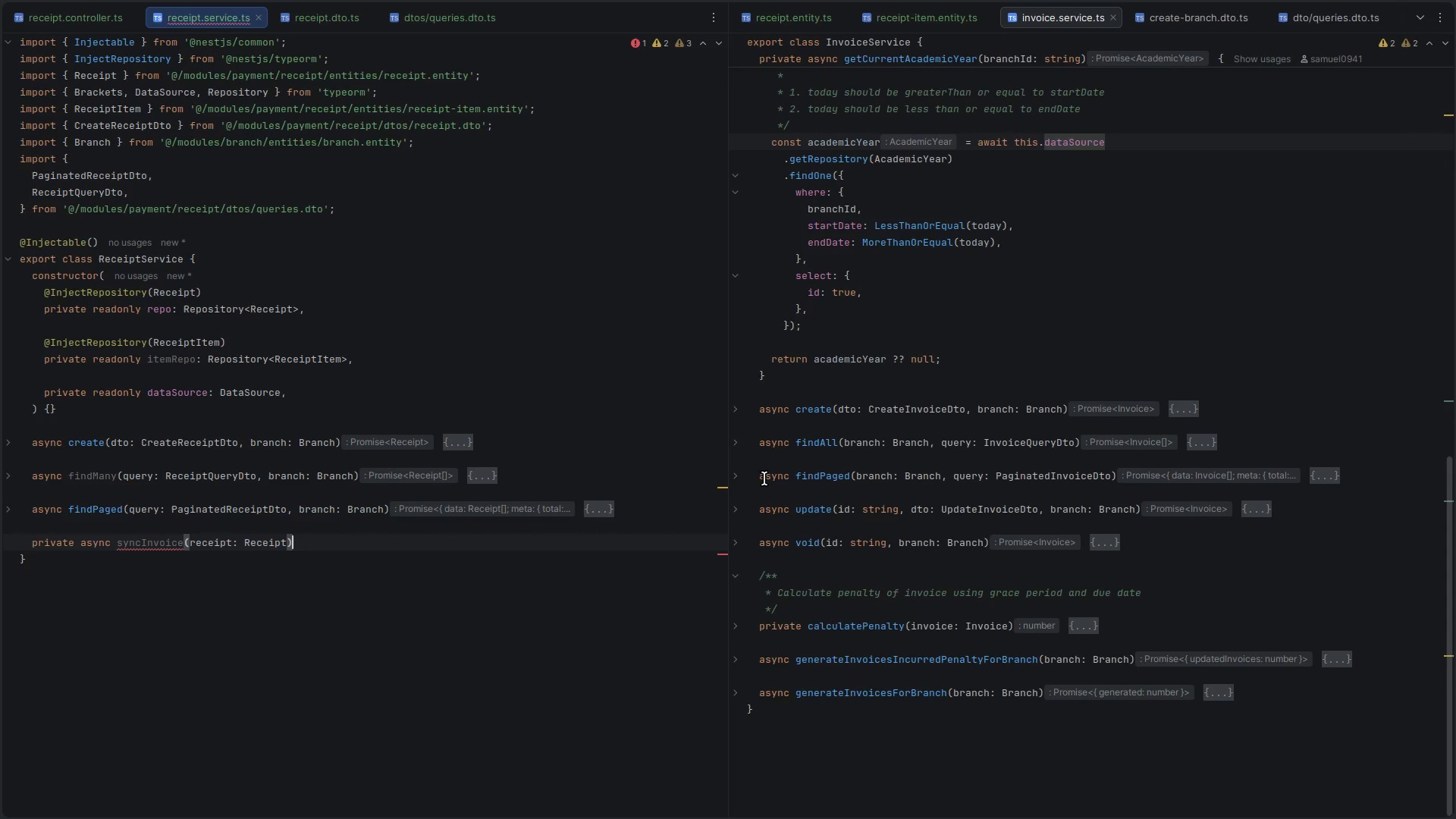 
key(Space)
 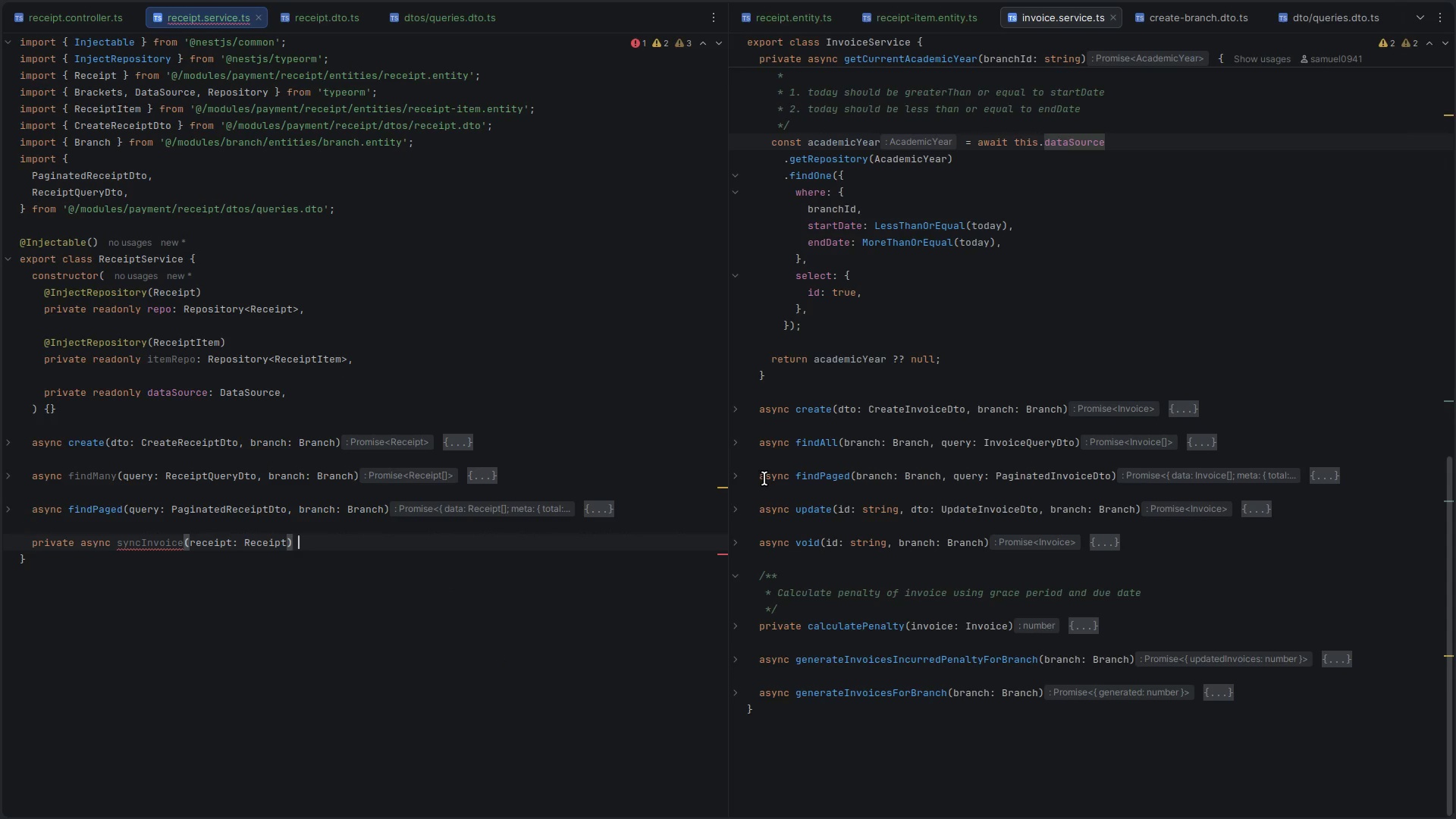 
key(Shift+BracketLeft)
 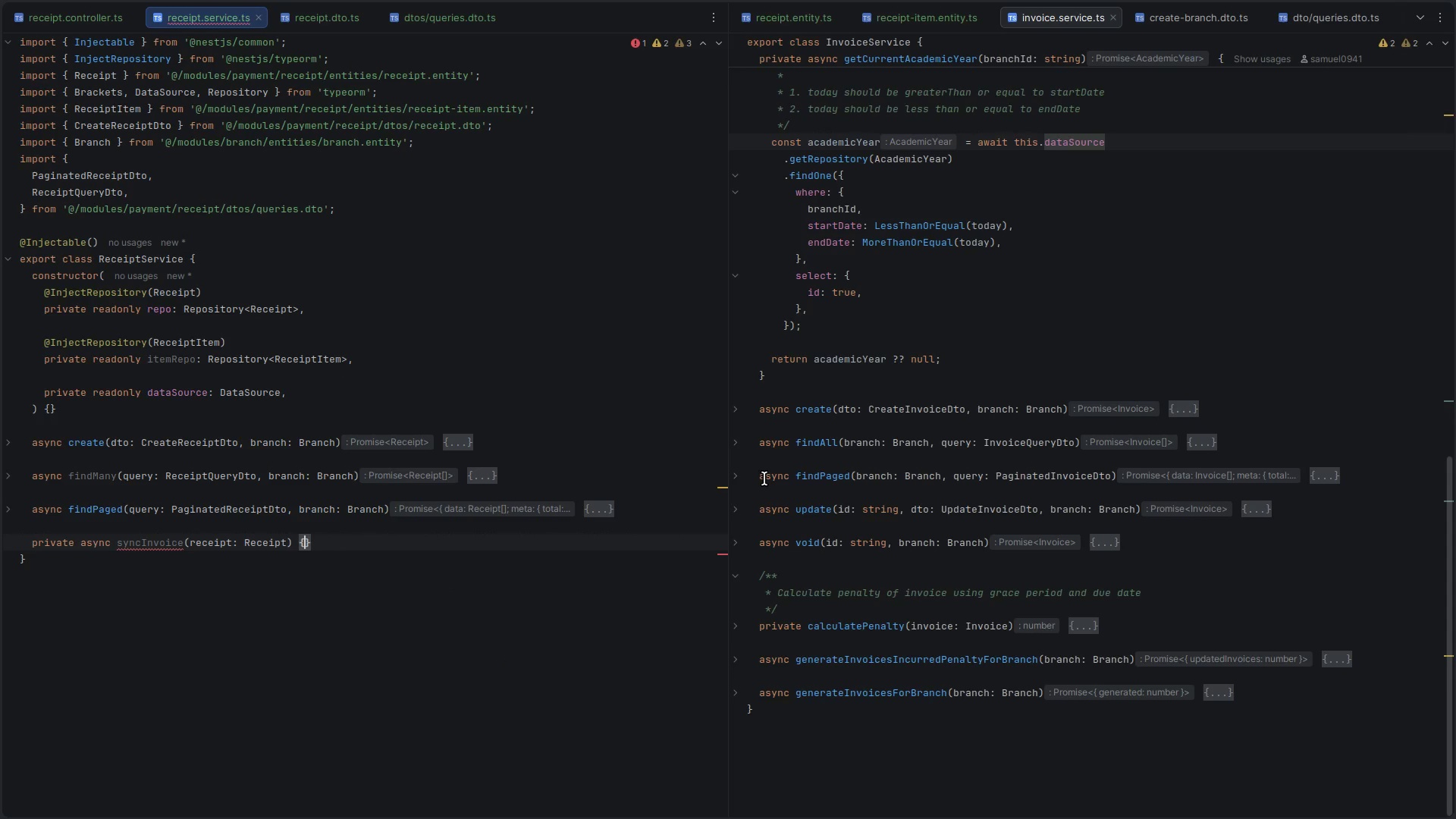 
key(Enter)
 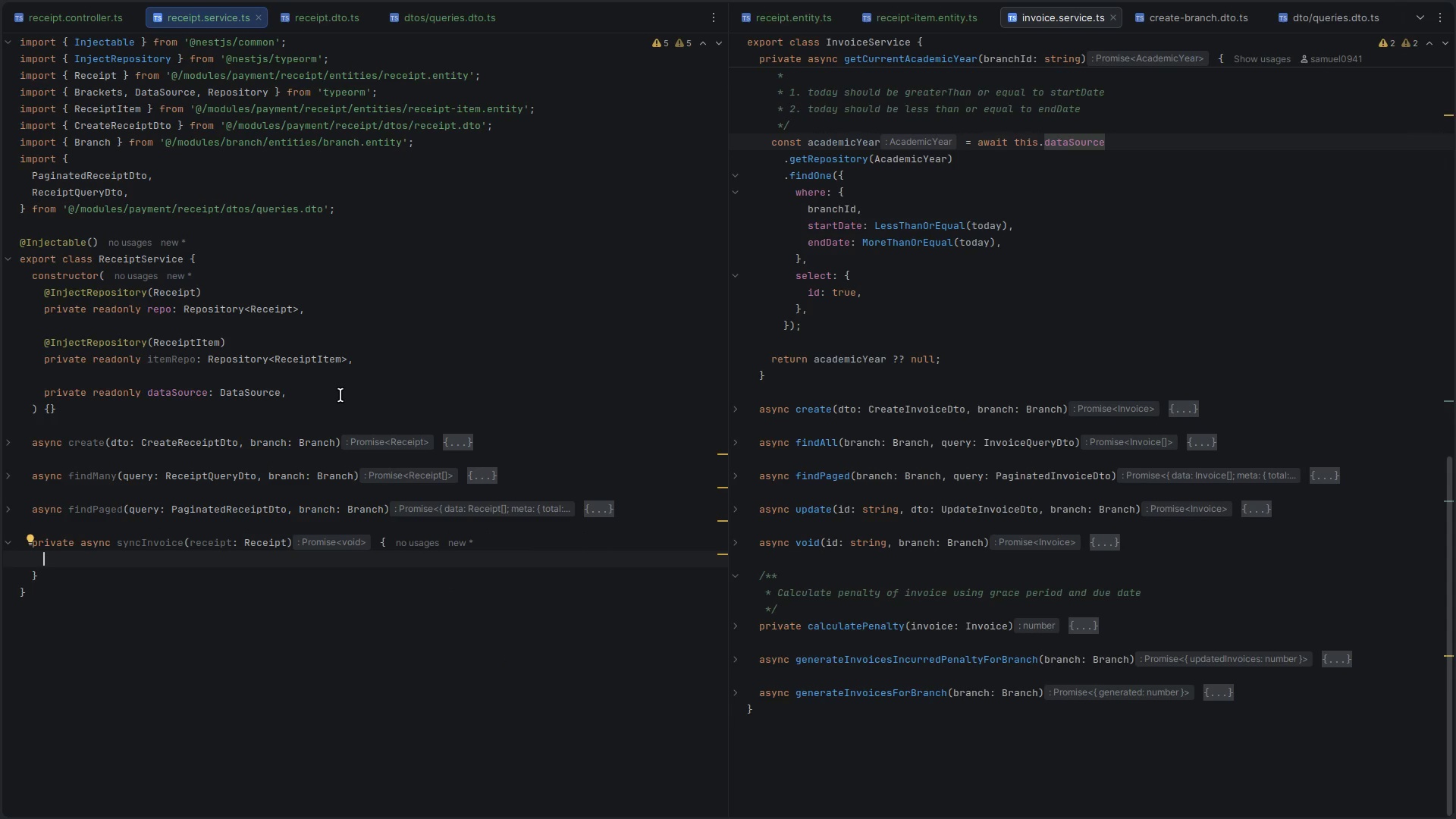 
mouse_move([173, 402])
 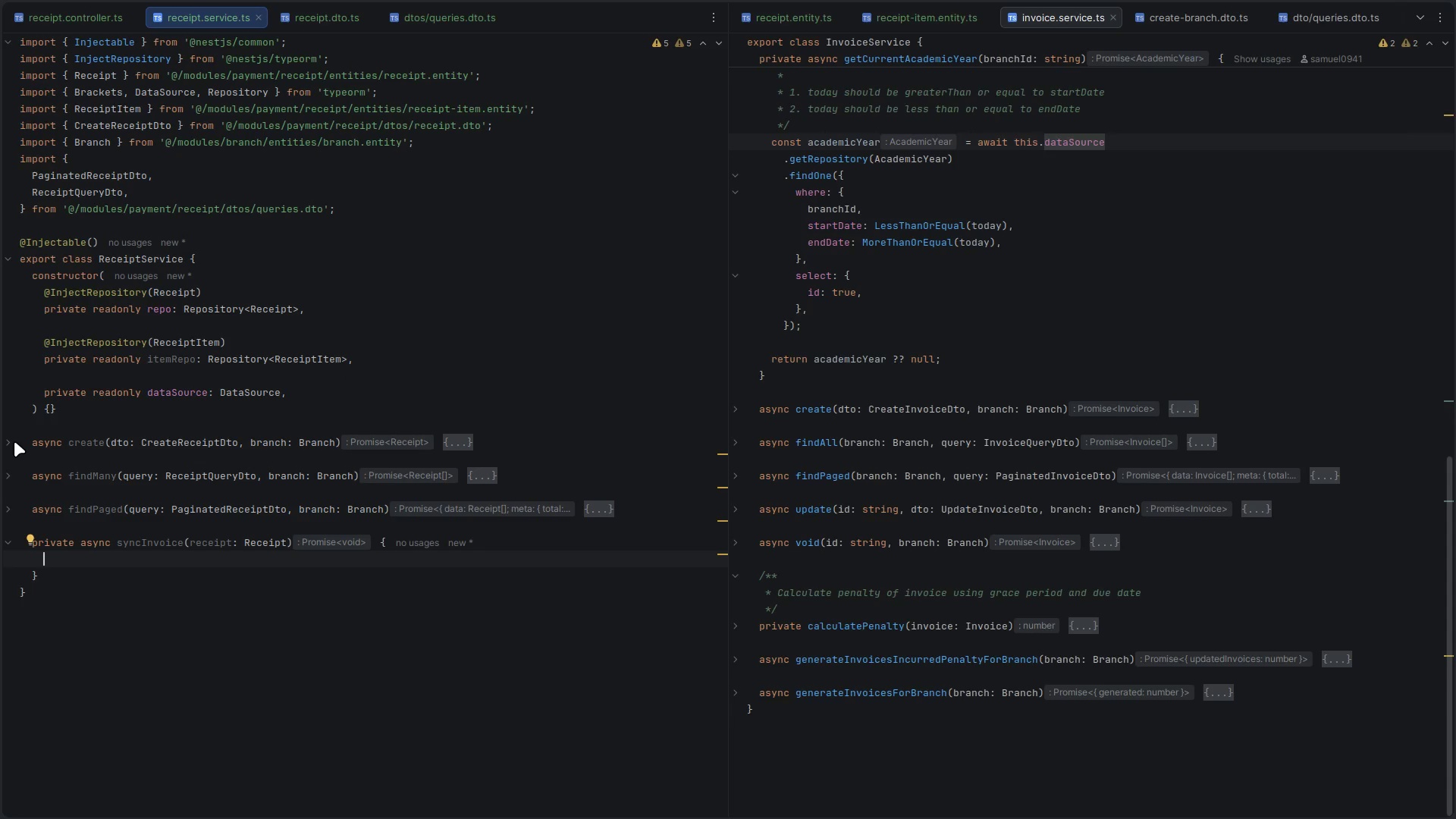 
left_click([9, 439])
 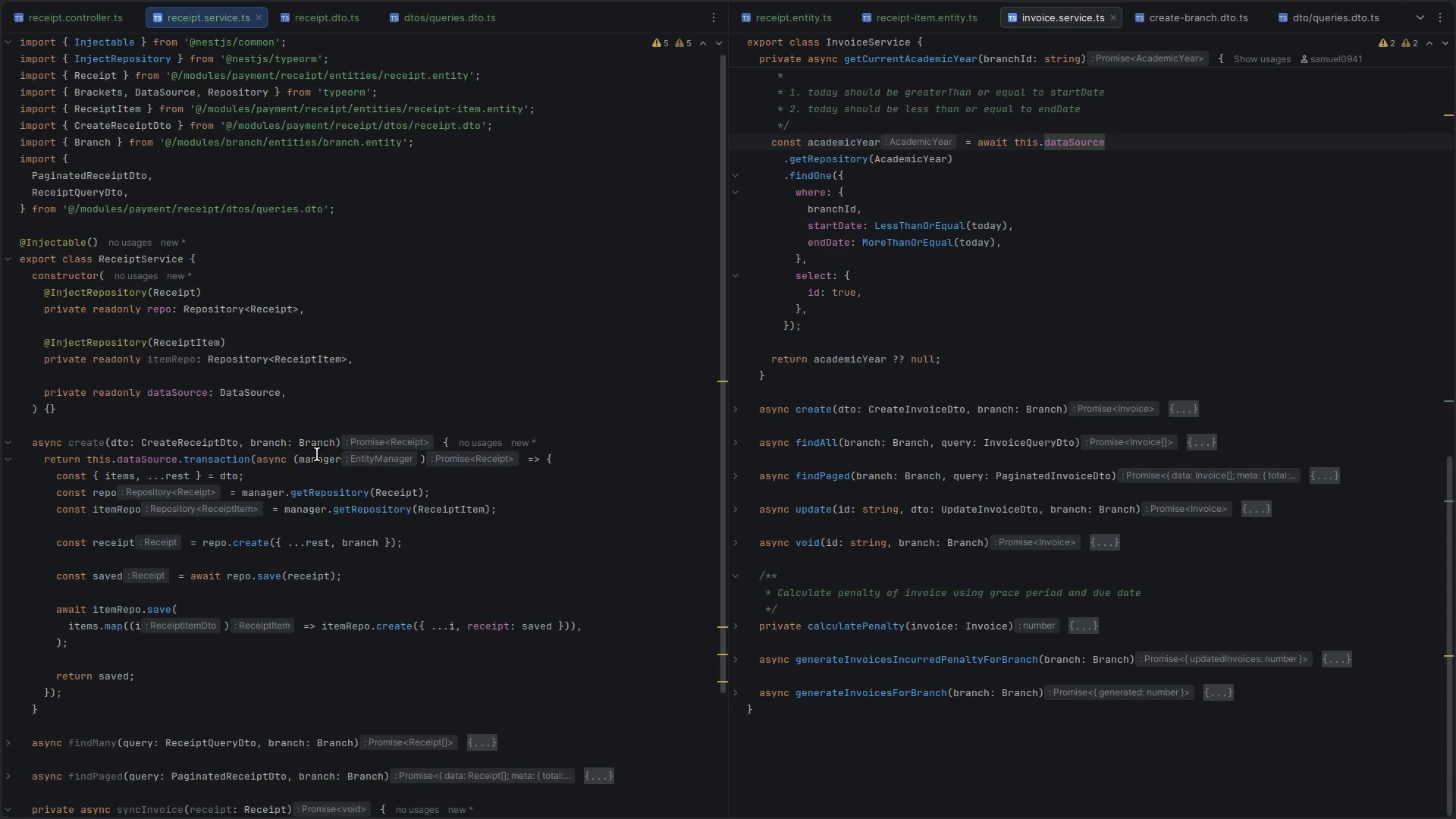 
double_click([317, 454])
 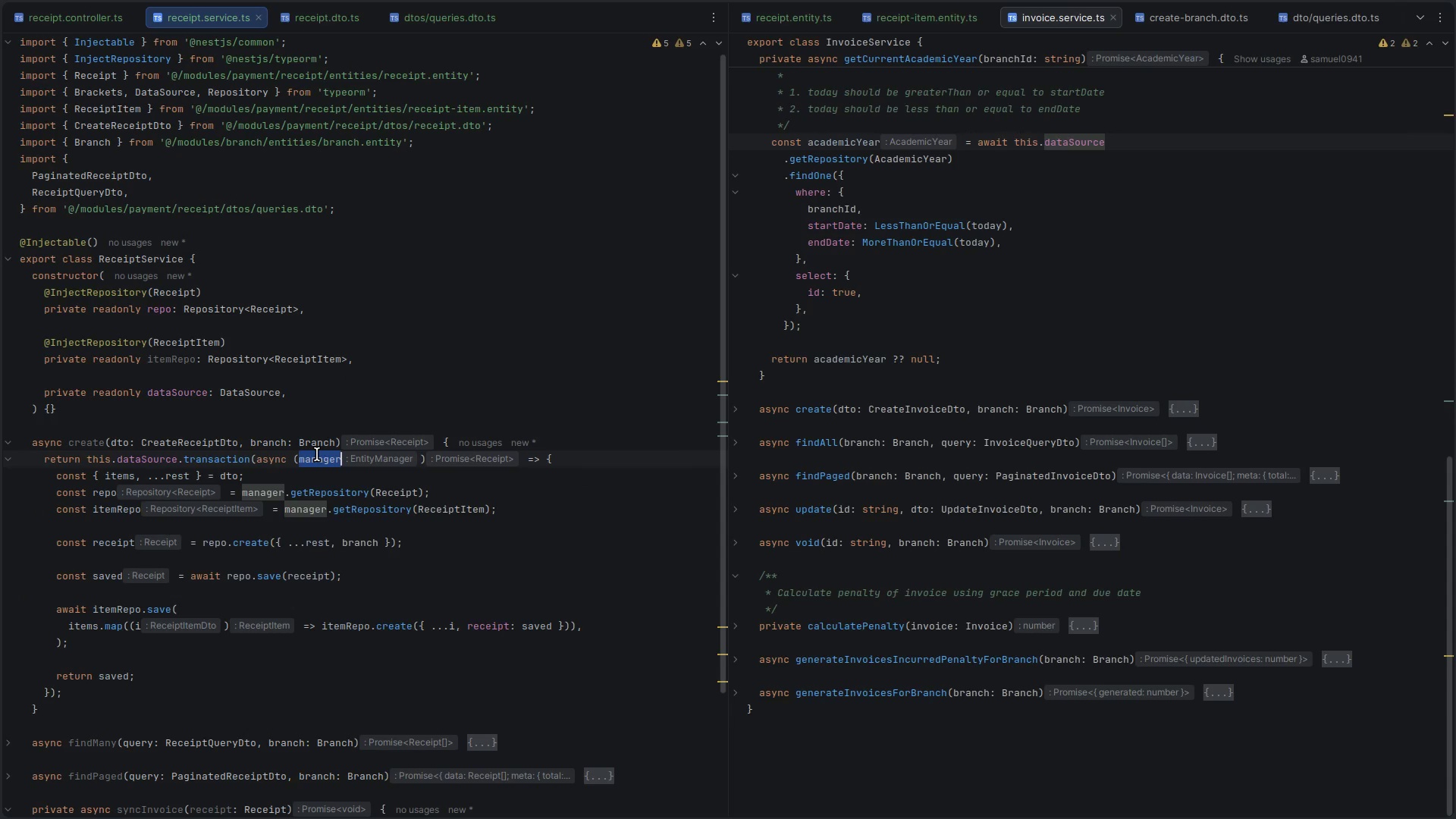 
key(Control+ControlLeft)
 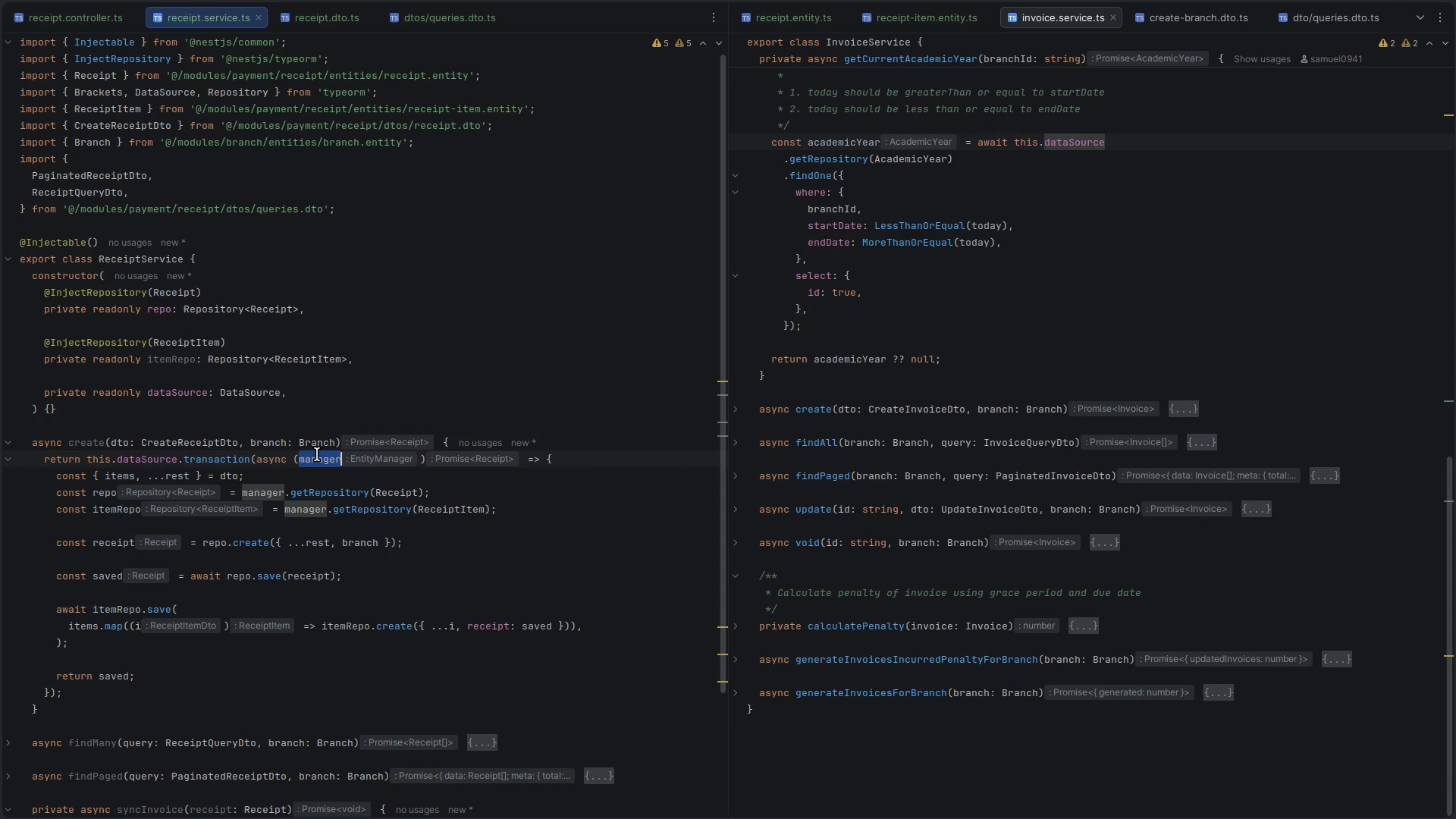 
key(Control+C)
 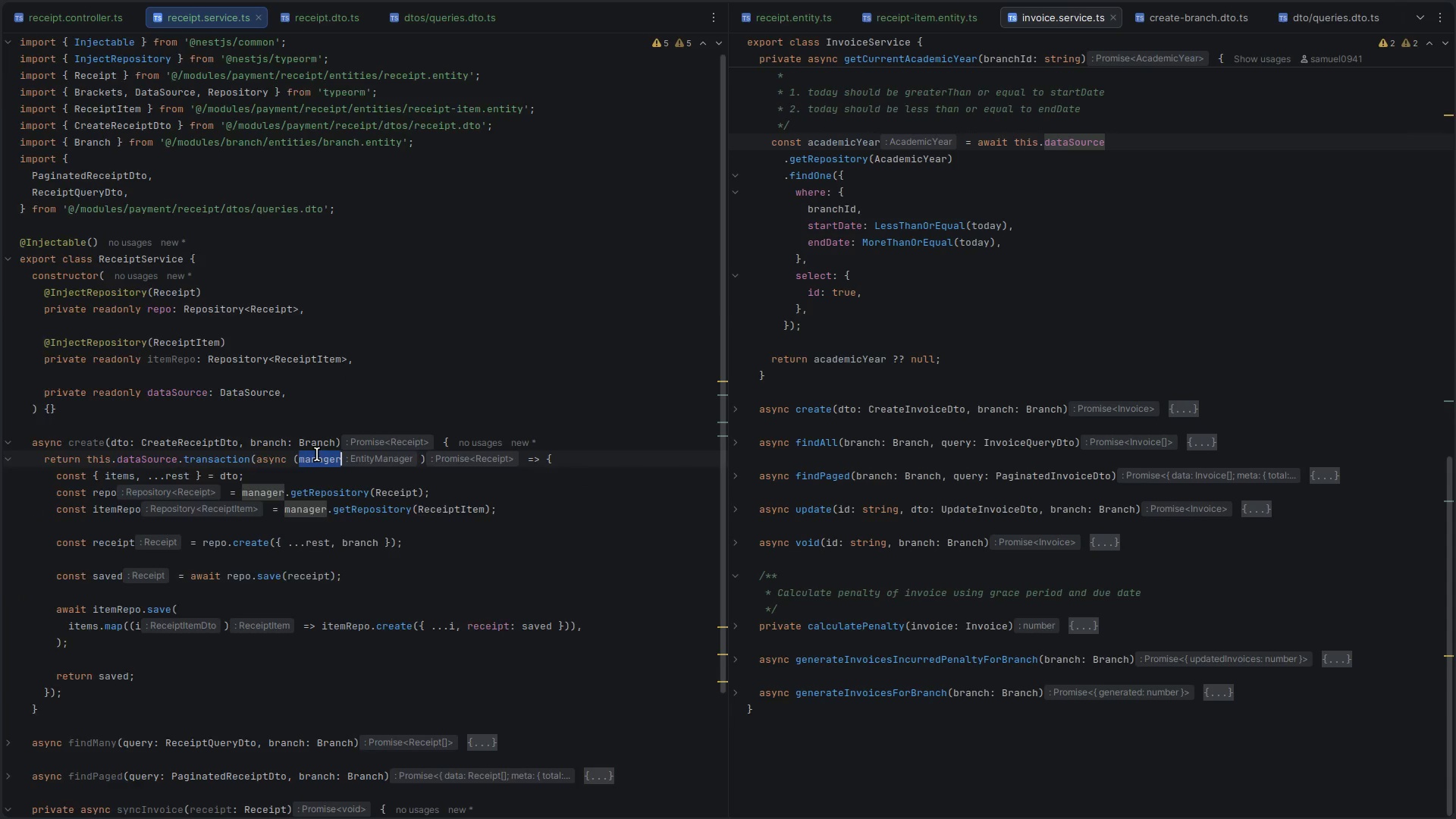 
scroll: coordinate [317, 454], scroll_direction: down, amount: 17.0
 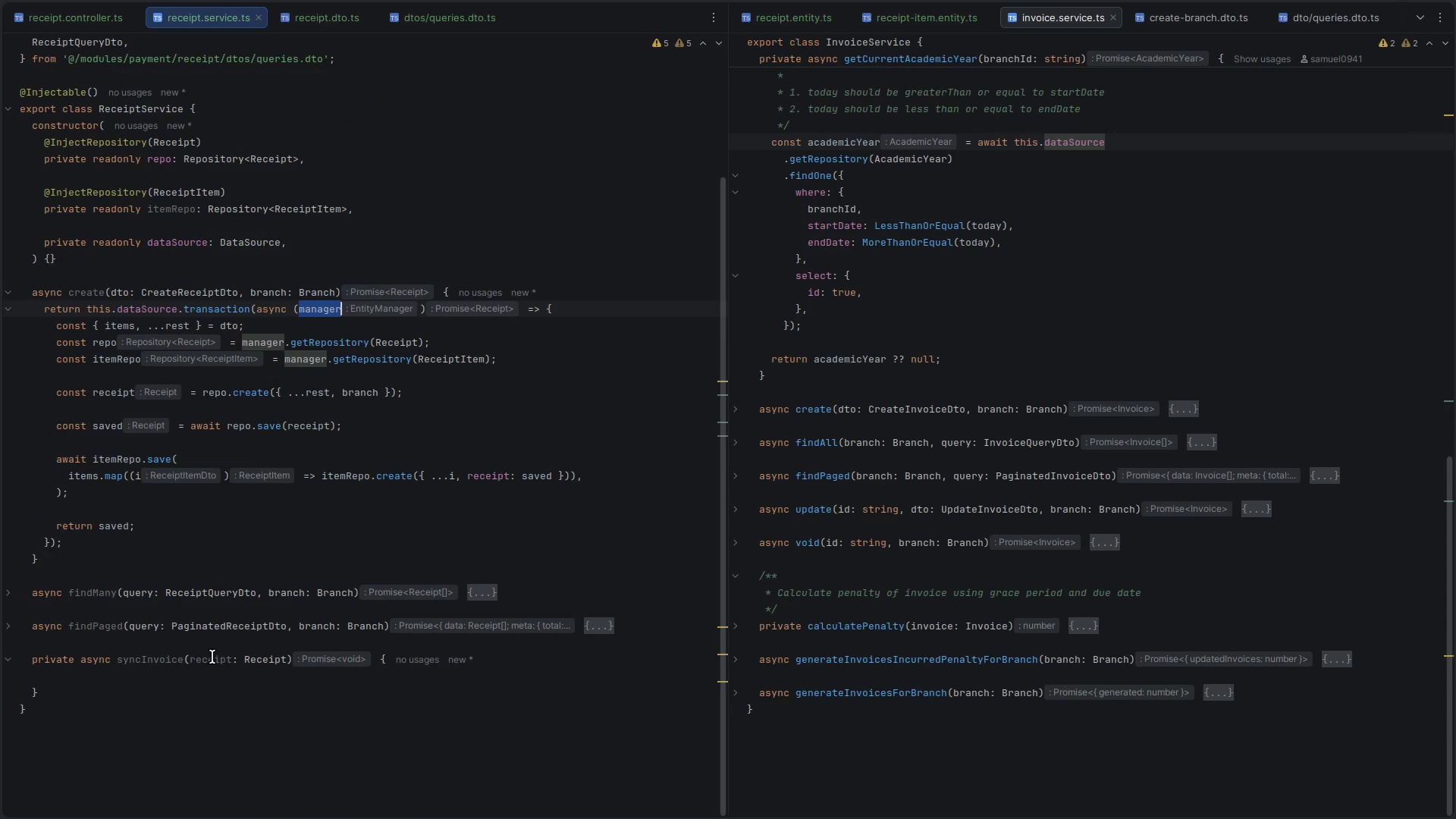 
double_click([202, 657])
 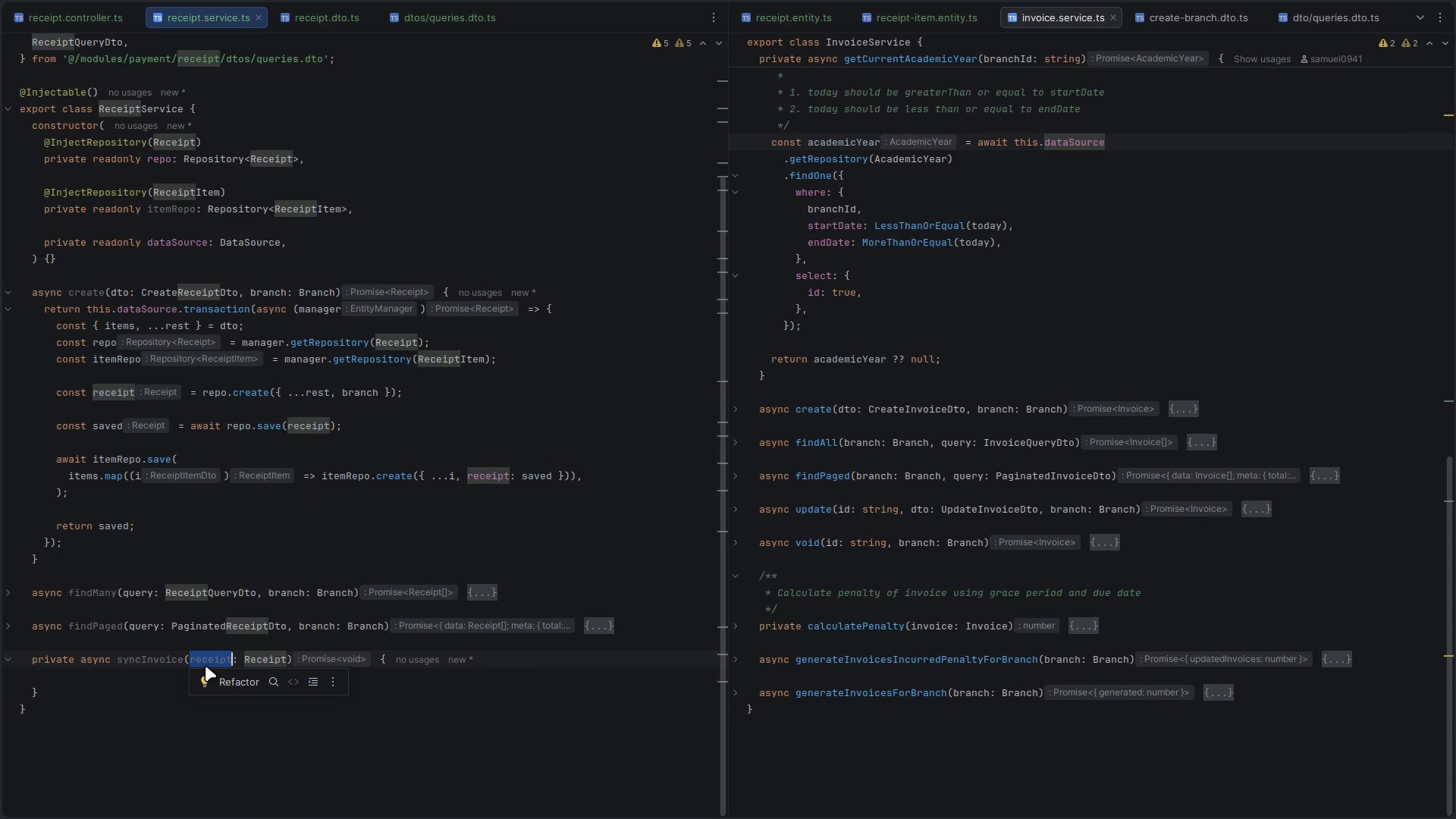 
key(ArrowLeft)
 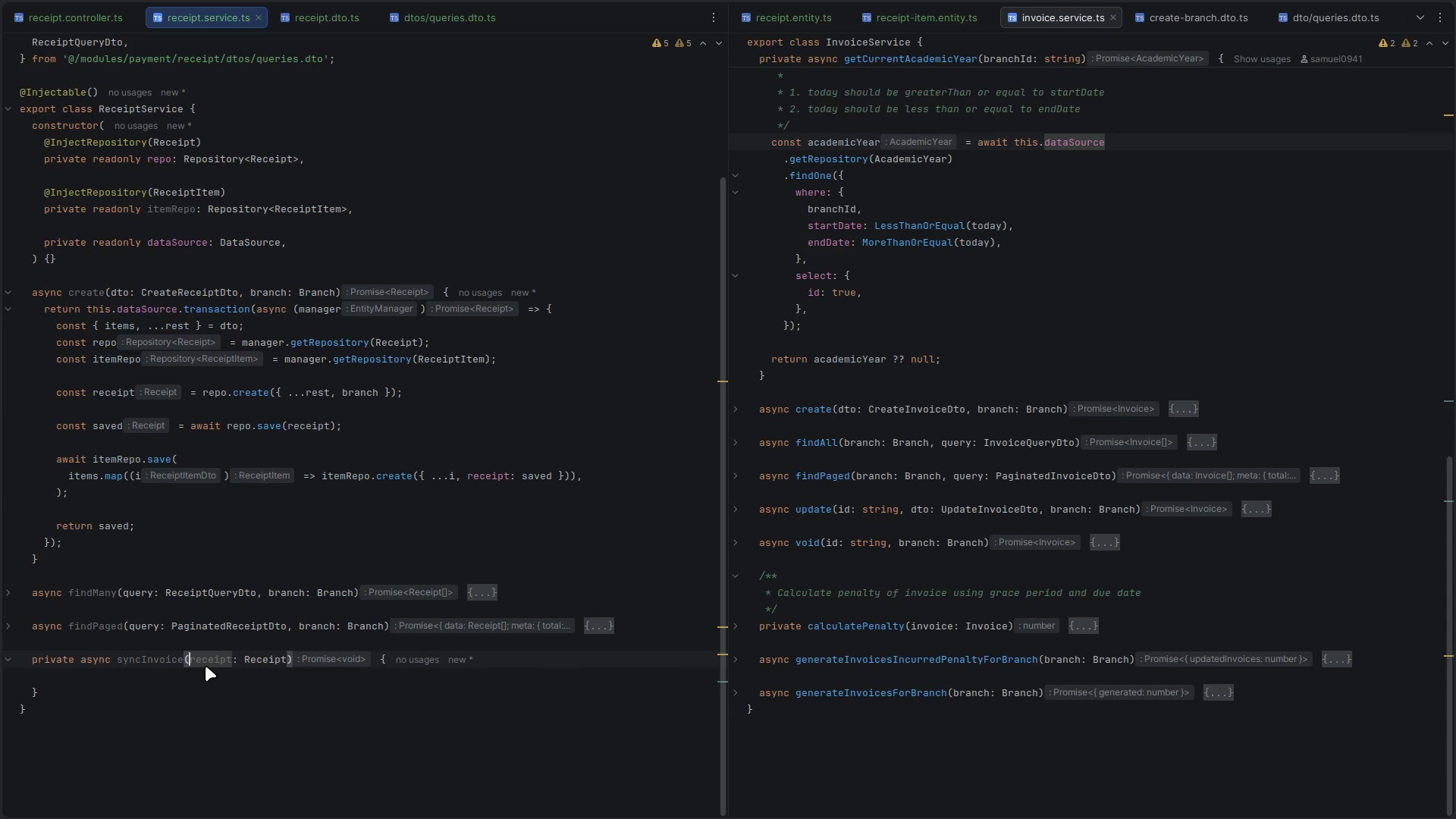 
key(Comma)
 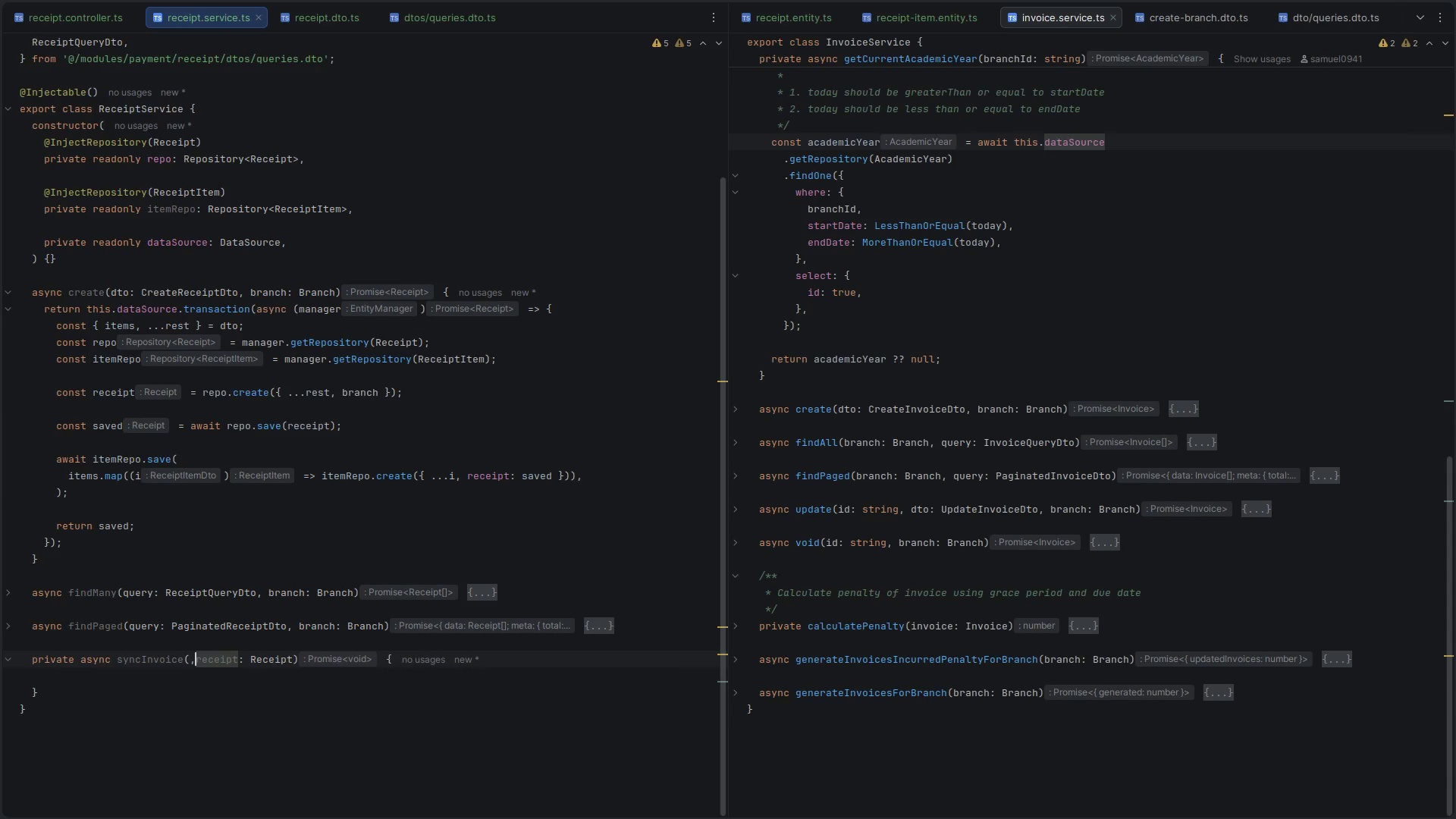 
key(ArrowLeft)
 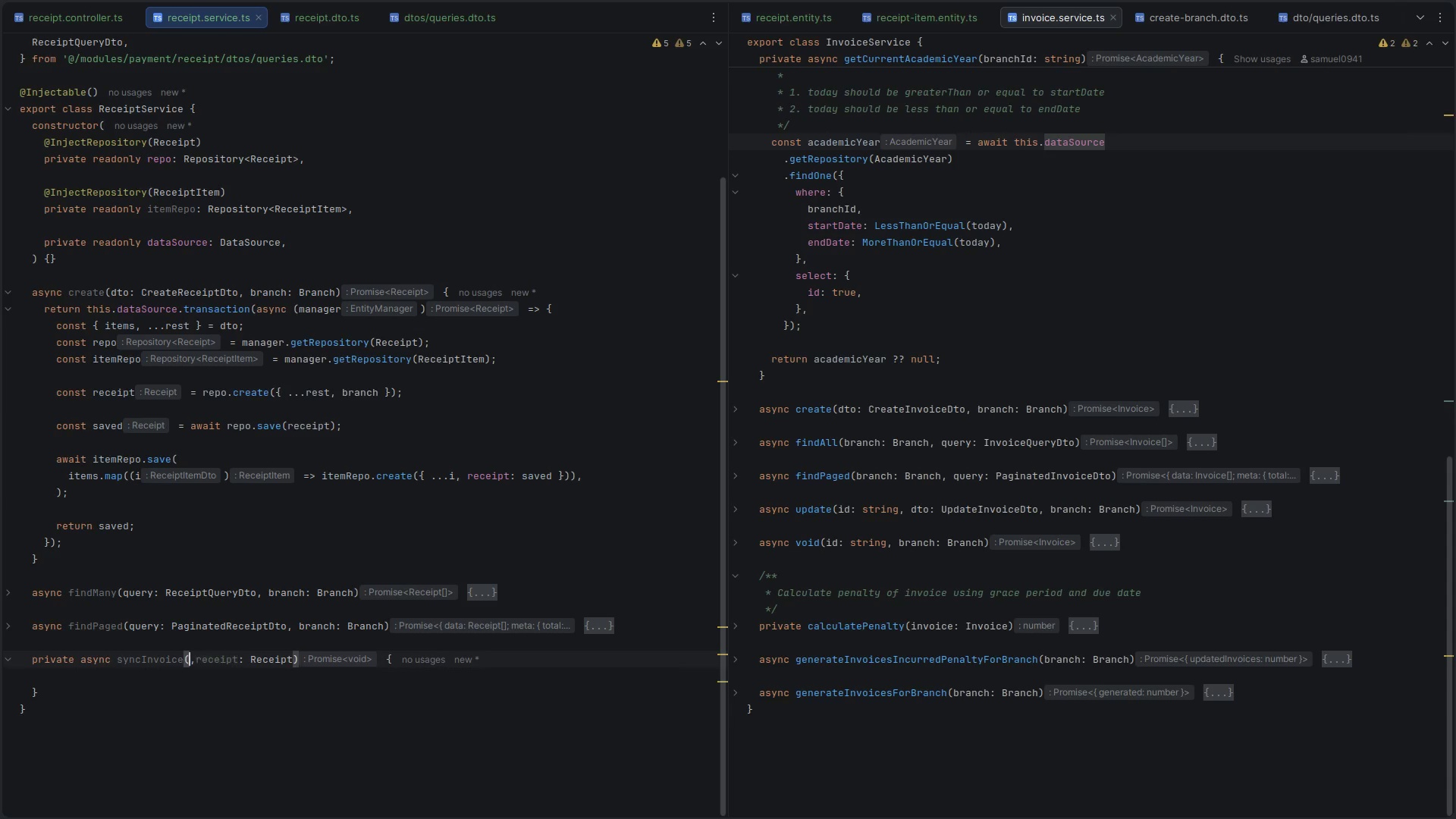 
key(Control+ControlLeft)
 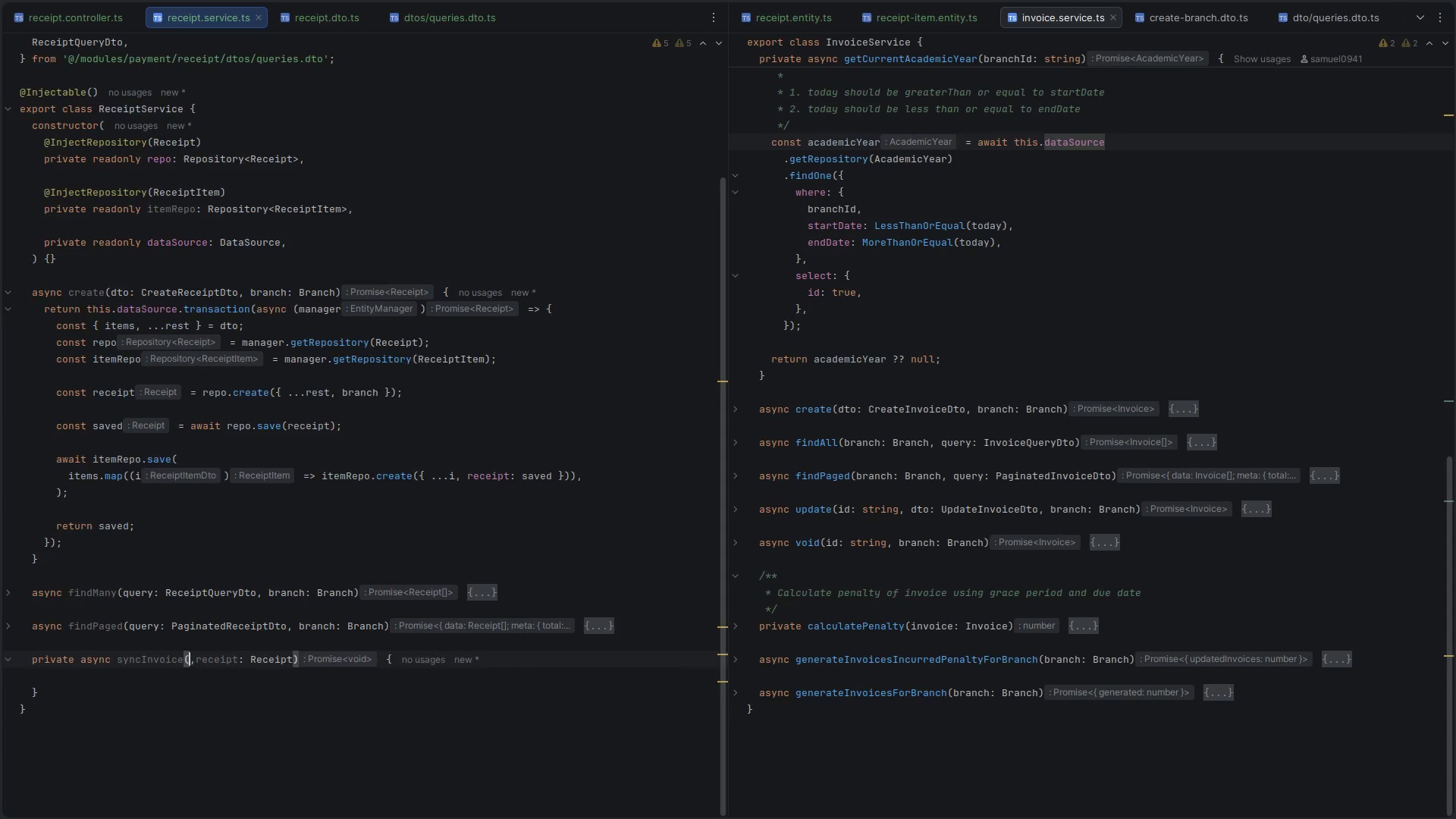 
key(Control+V)
 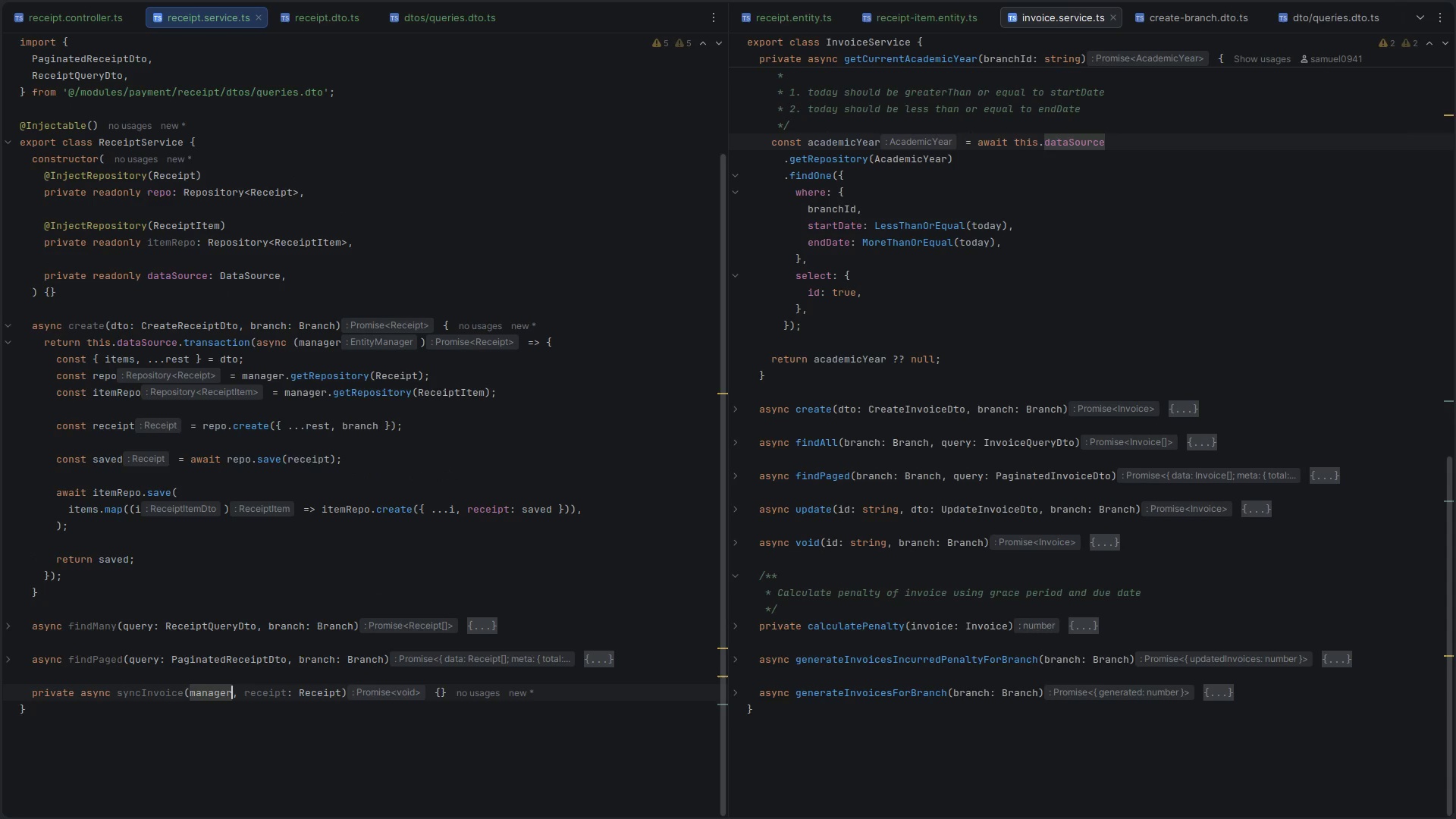 
type(: Manager)
key(Backspace)
key(Backspace)
key(Backspace)
key(Backspace)
key(Backspace)
key(Backspace)
key(Backspace)
type(EntityM)
 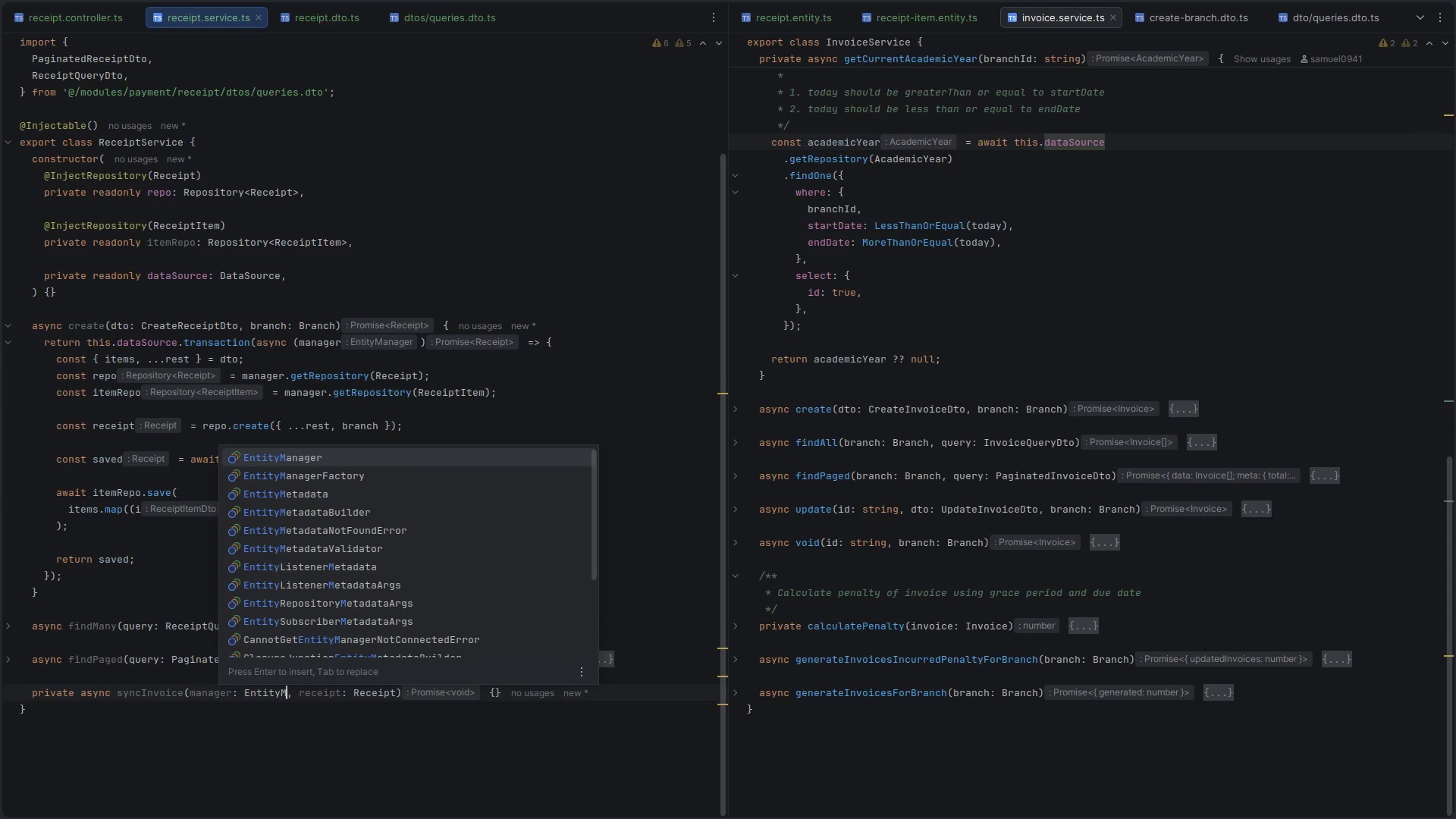 
key(Enter)
 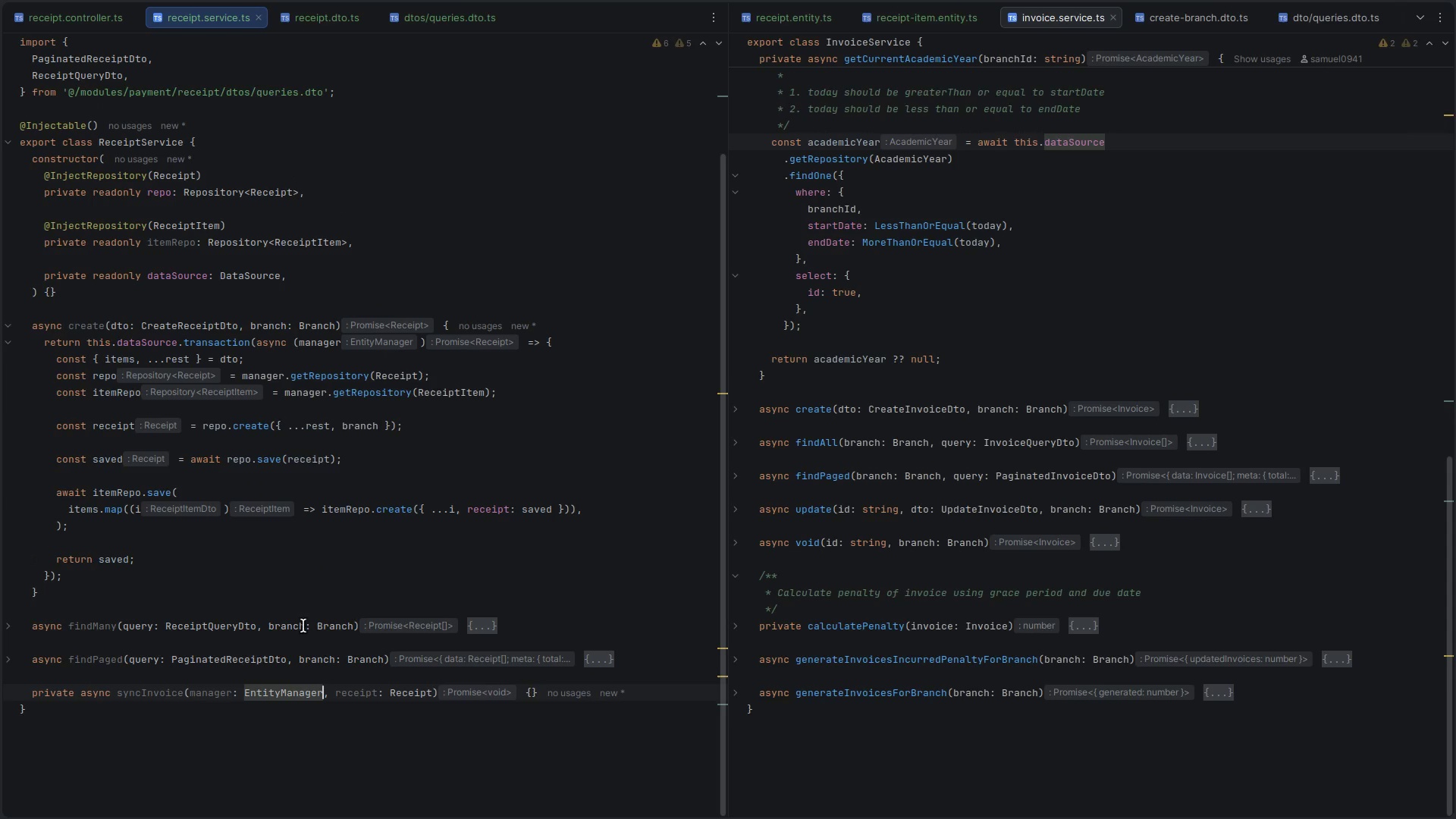 
scroll: coordinate [340, 619], scroll_direction: down, amount: 10.0
 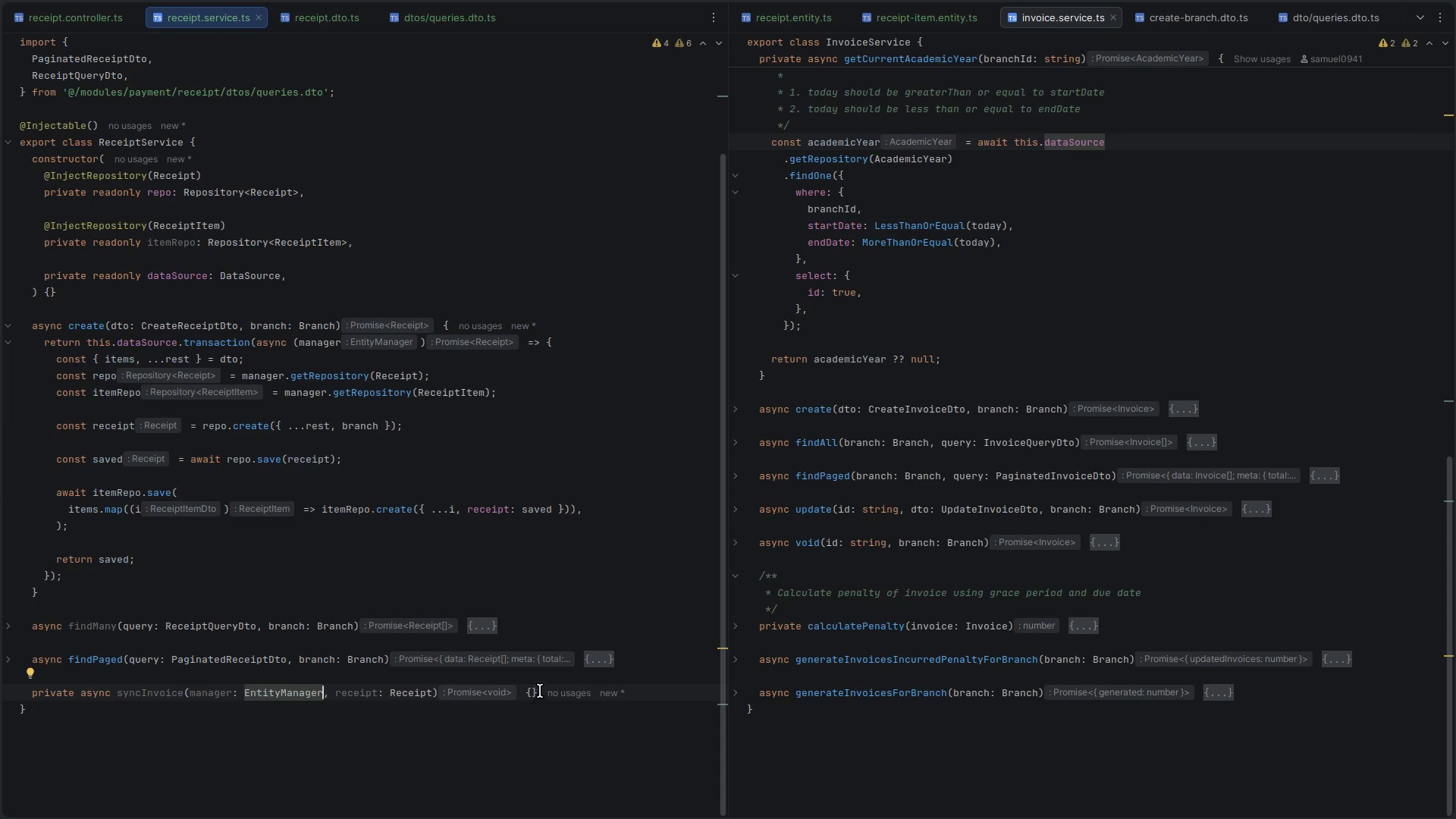 
left_click([543, 685])
 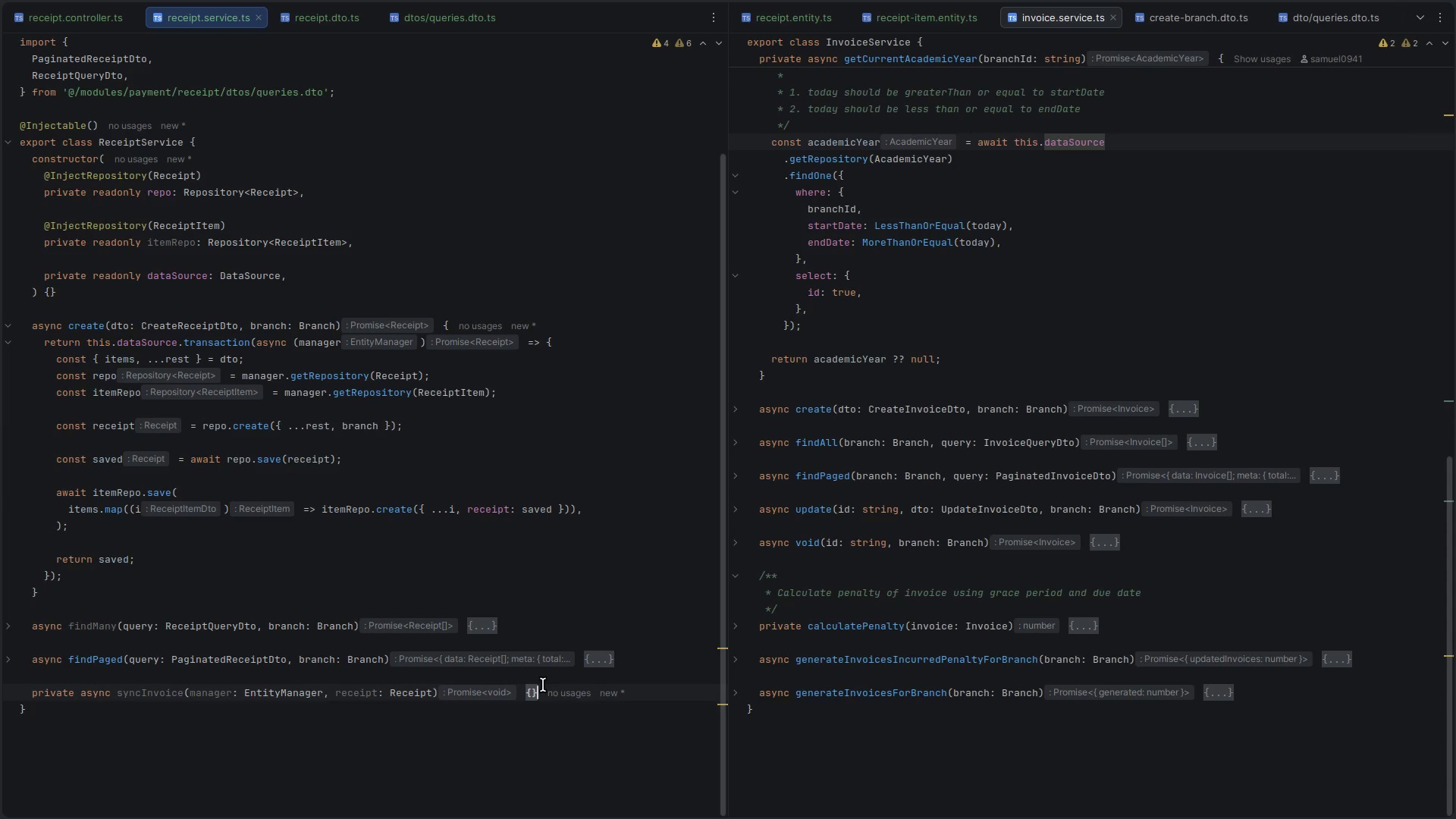 
key(ArrowLeft)
 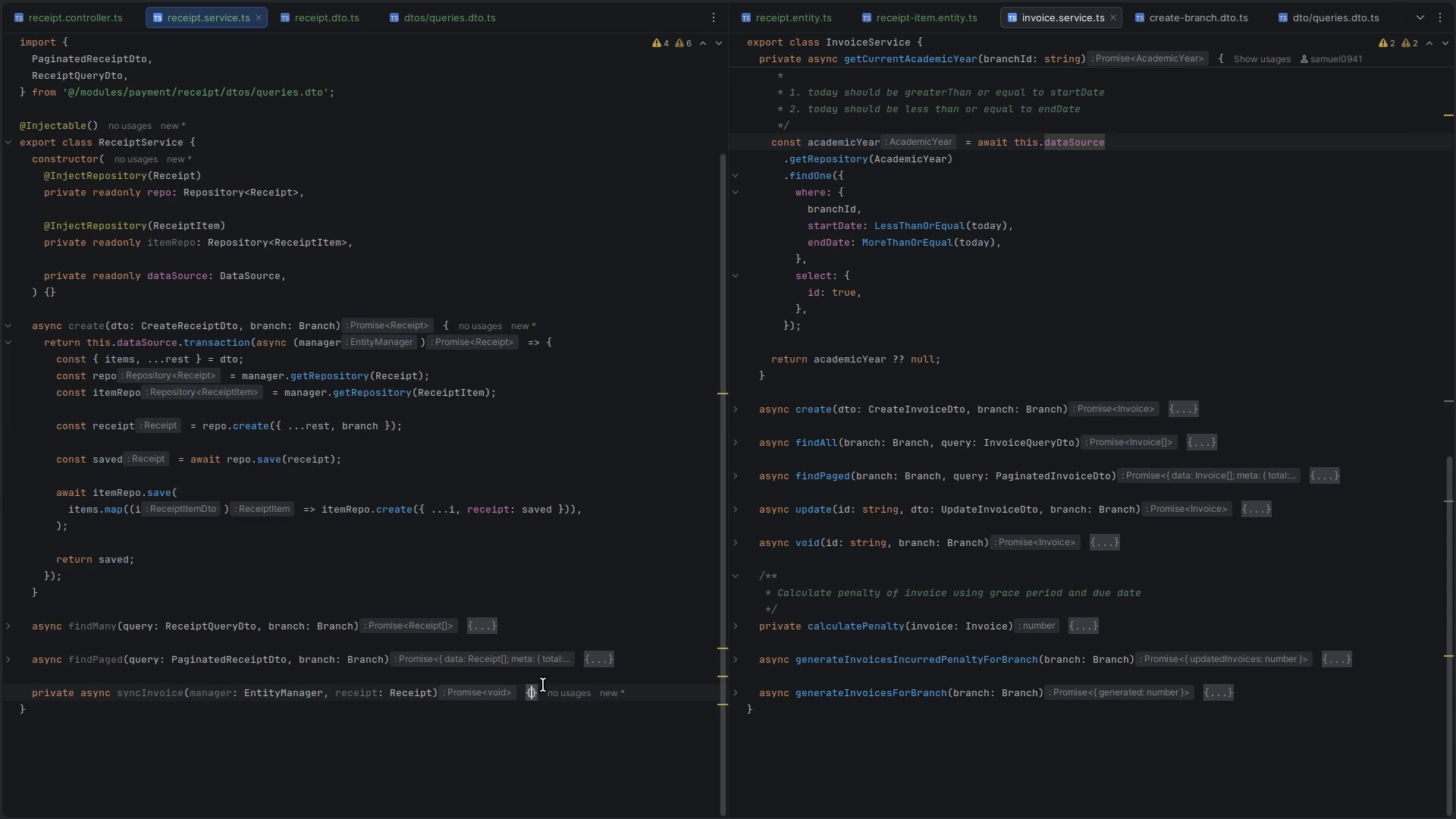 
key(Enter)
 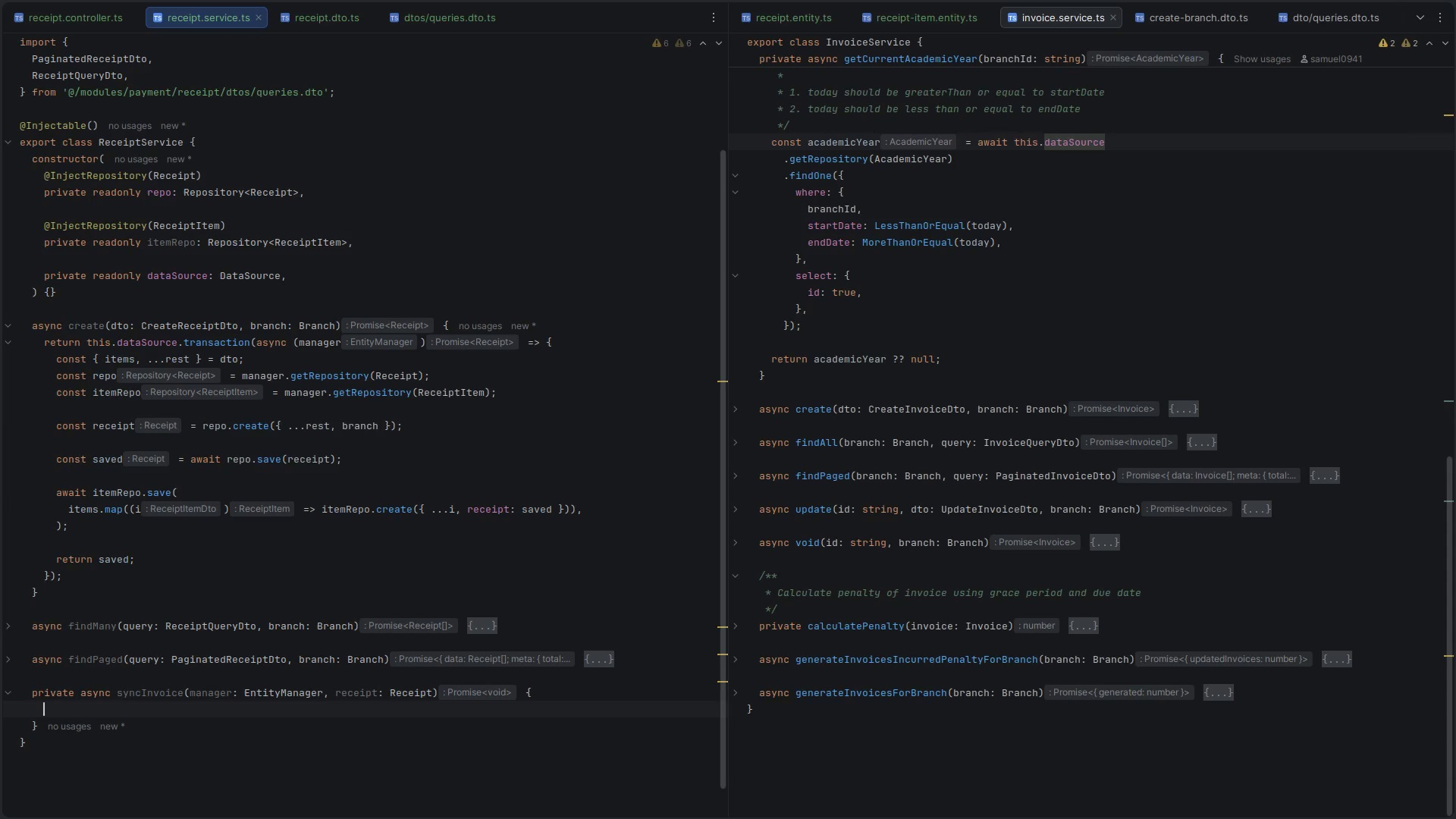 
type(const {items)
 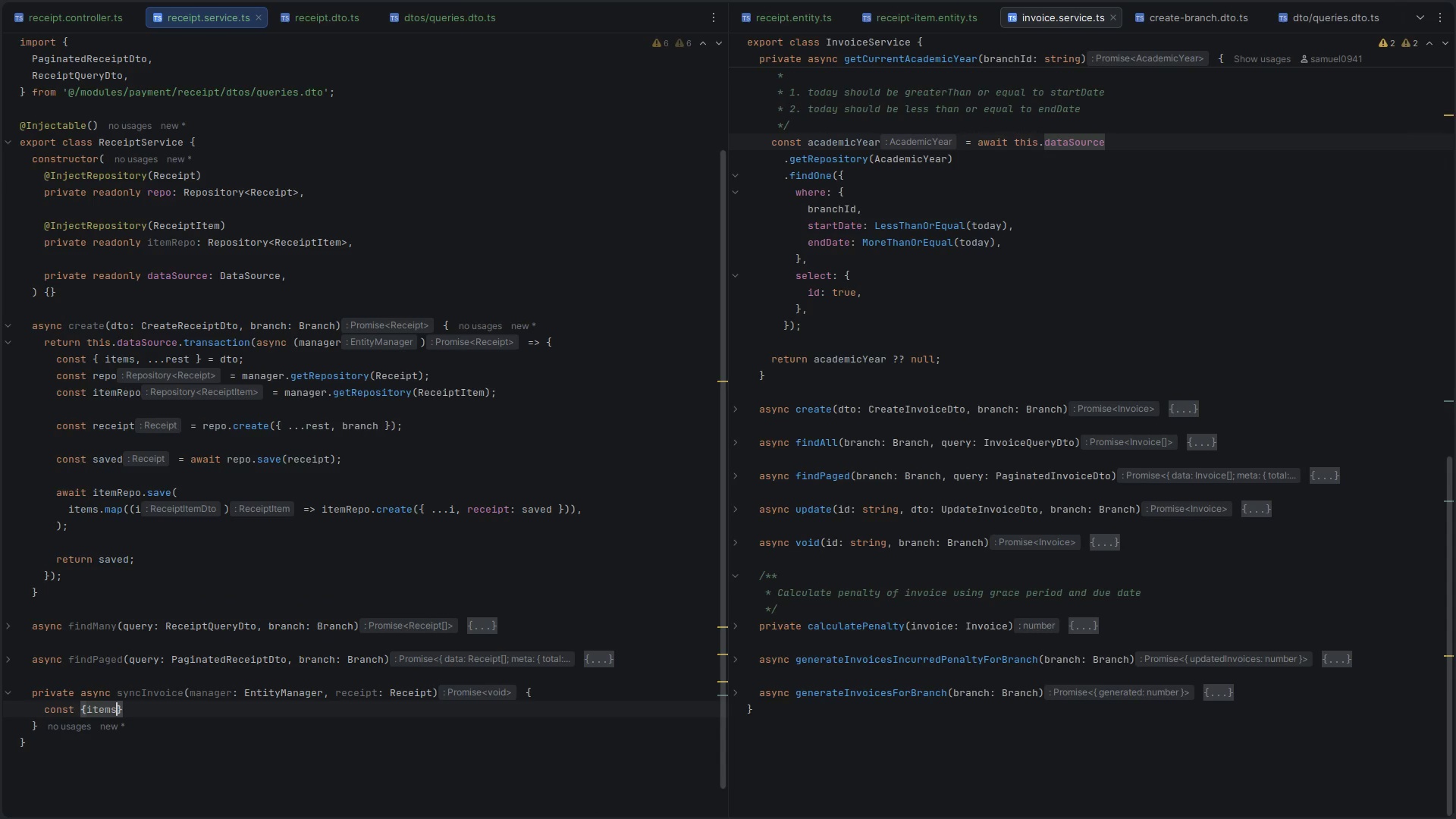 
key(ArrowRight)
 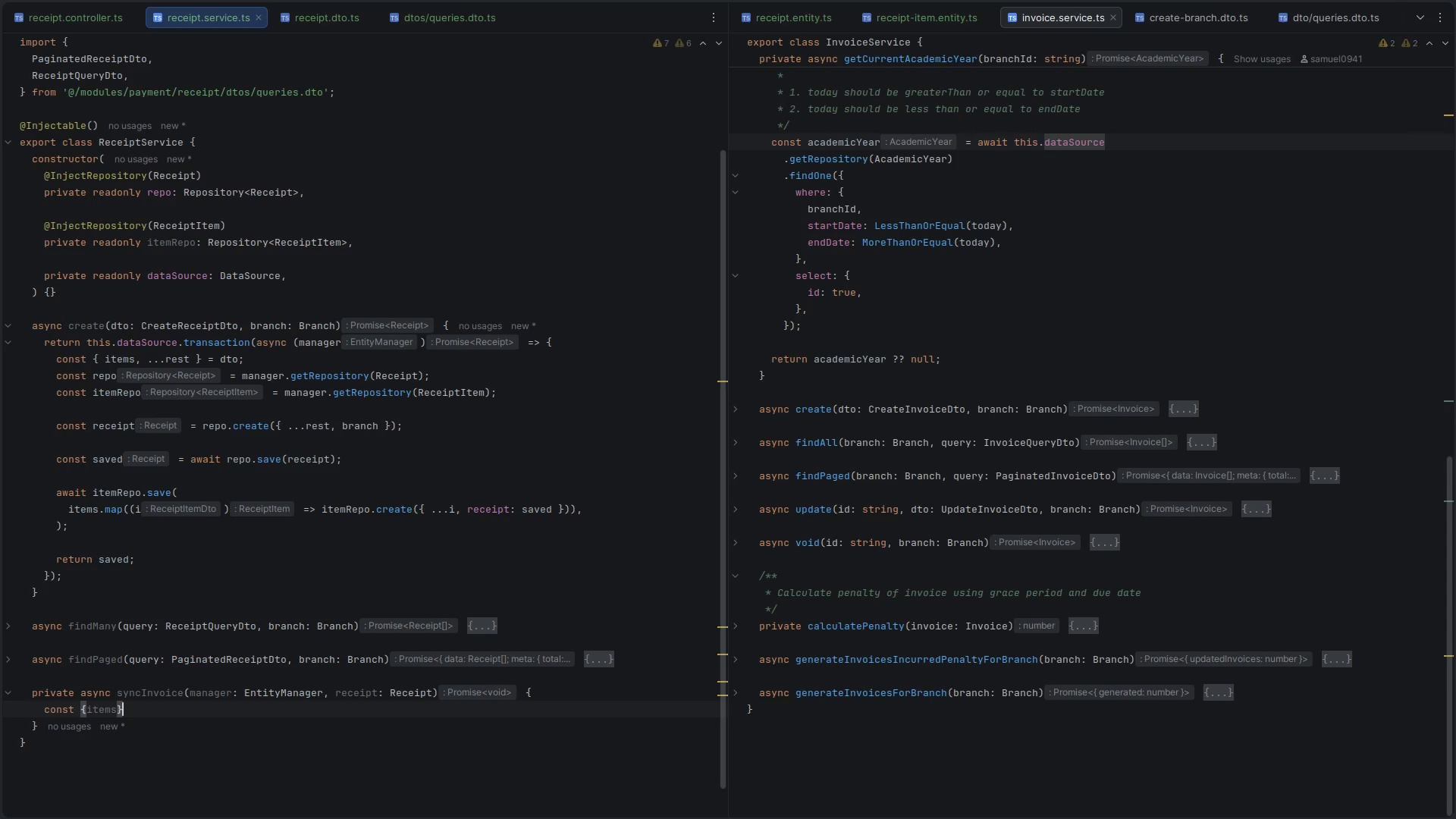 
type( = receipt)
key(Escape)
 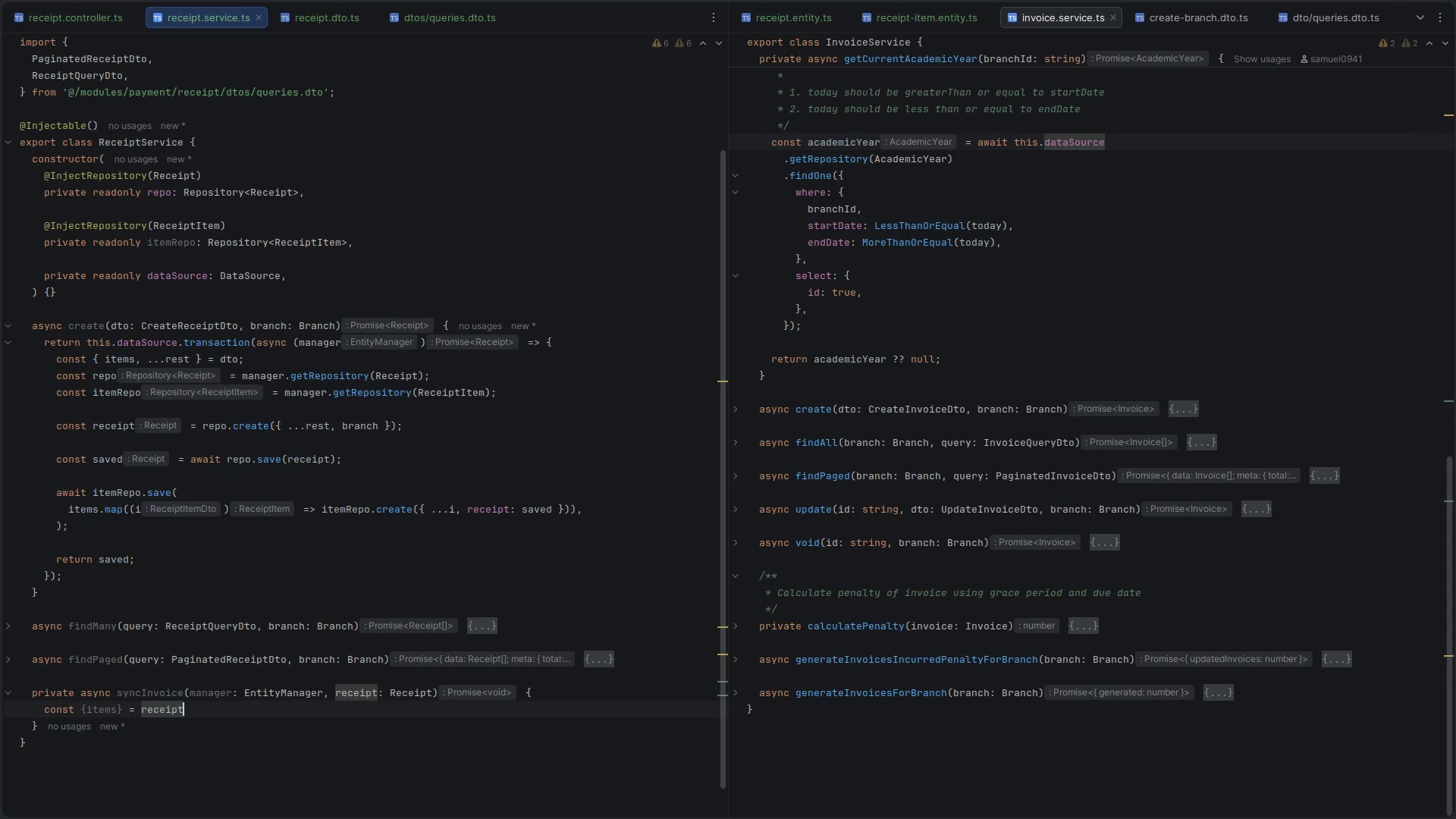 
key(Enter)
 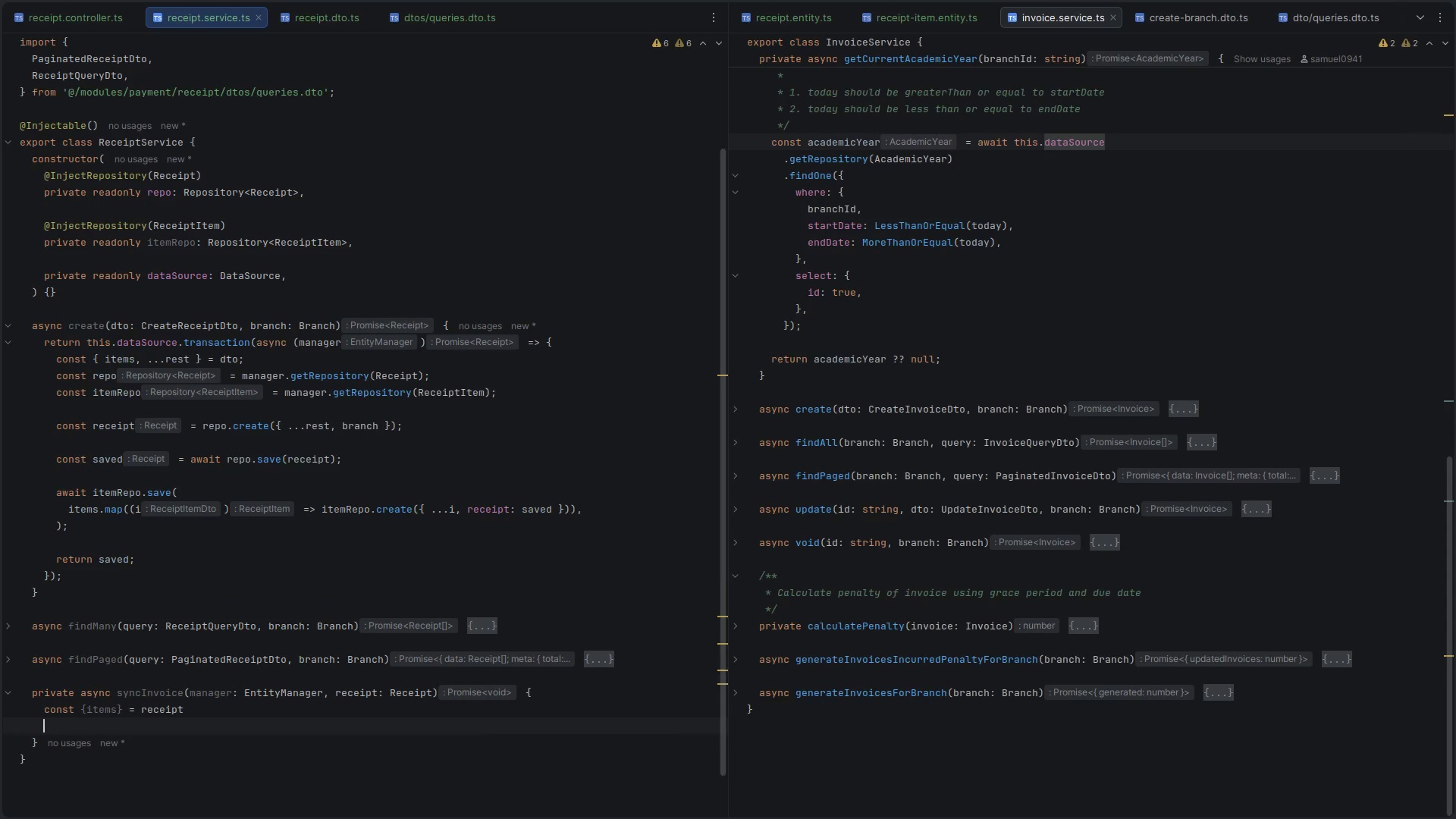 
key(Enter)
 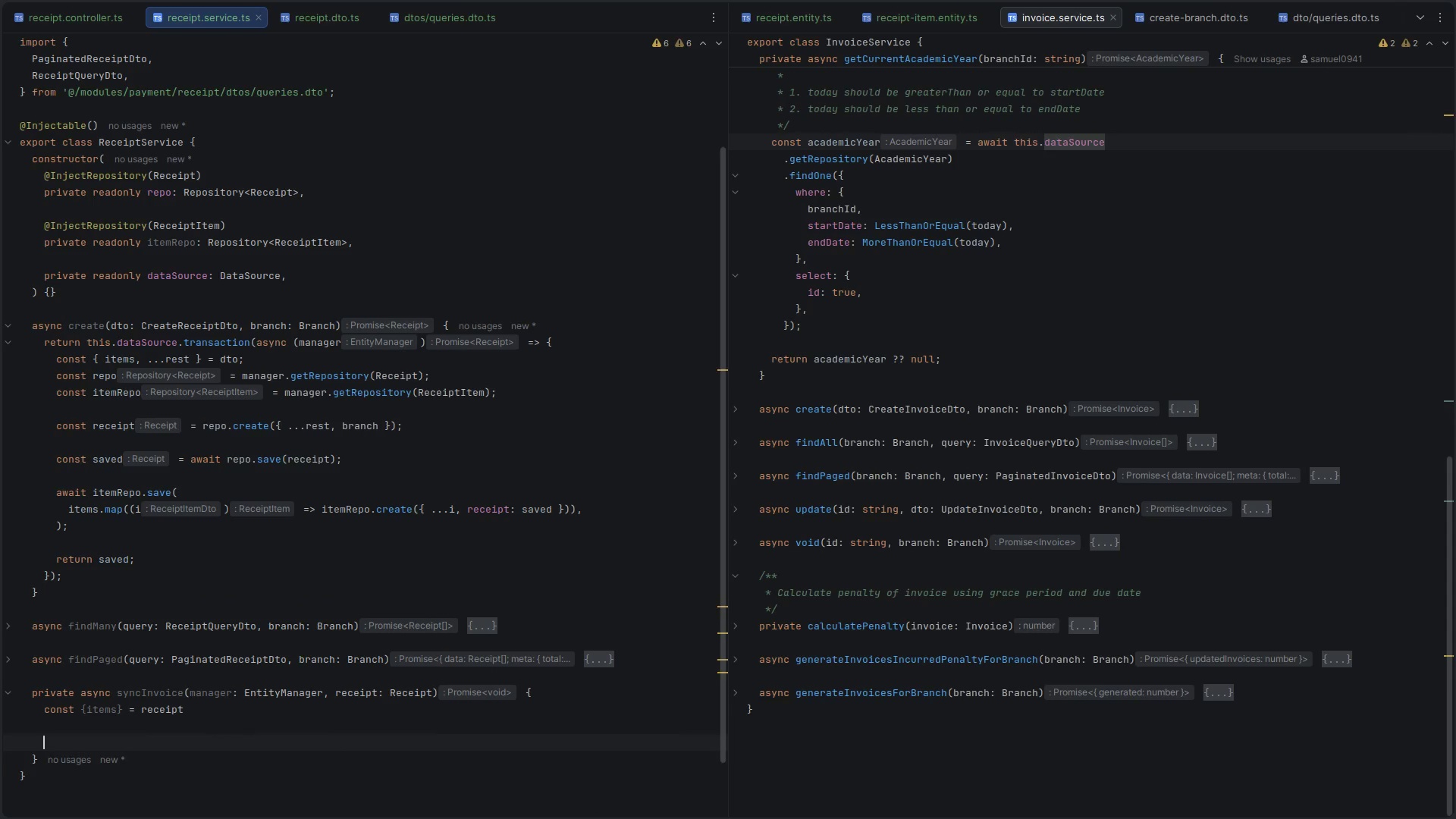 
key(Enter)
 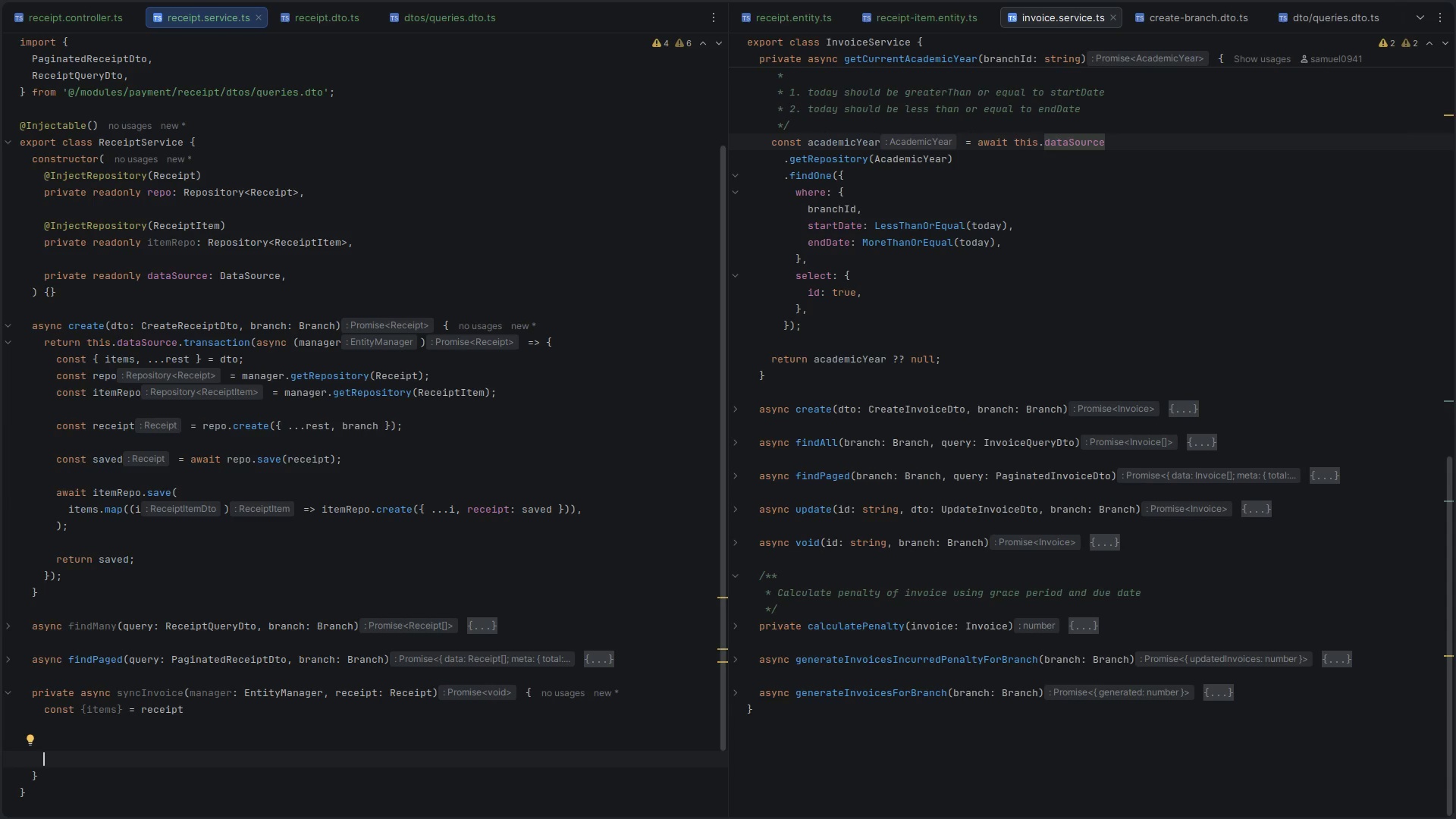 
key(ArrowUp)
 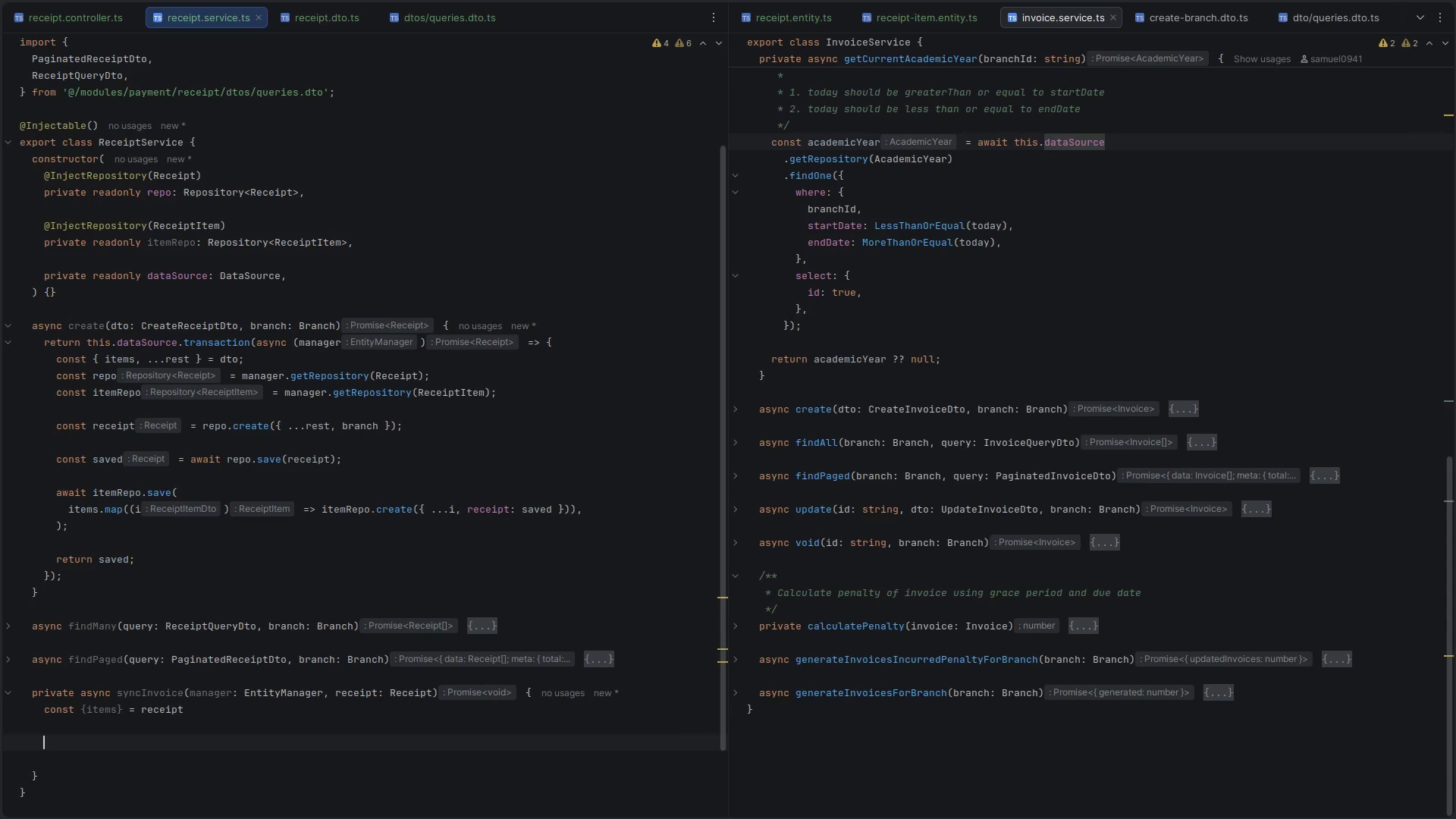 
type(const ma)
key(Backspace)
key(Backspace)
type(re)
key(Backspace)
key(Backspace)
type(invoices = a)
key(Backspace)
type(wait)
key(Backspace)
key(Backspace)
key(Backspace)
key(Backspace)
type(await th)
key(Backspace)
key(Backspace)
type(manager.)
 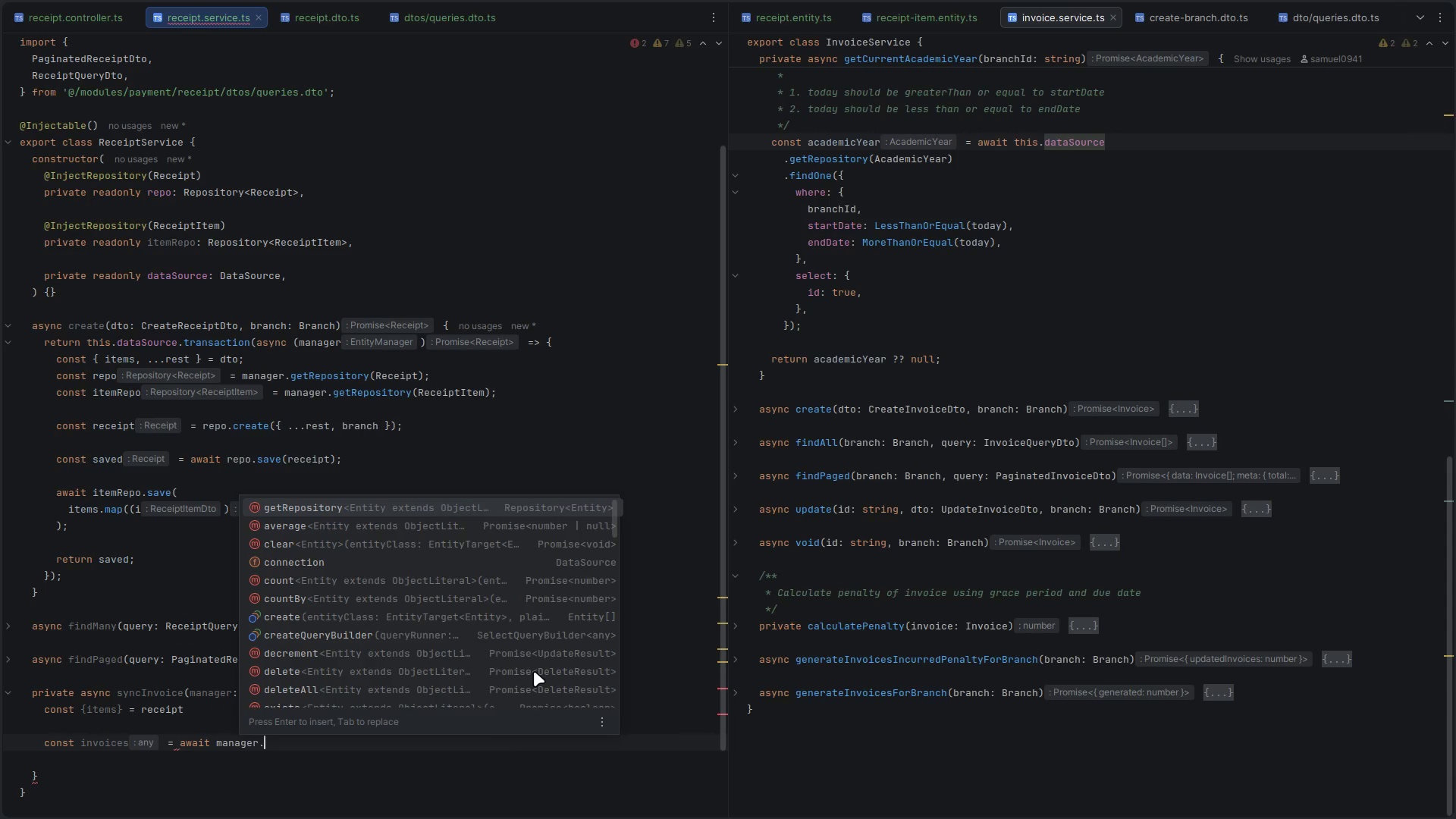 
type(g)
key(Backspace)
type(findm)
key(Backspace)
key(Backspace)
type(d)
 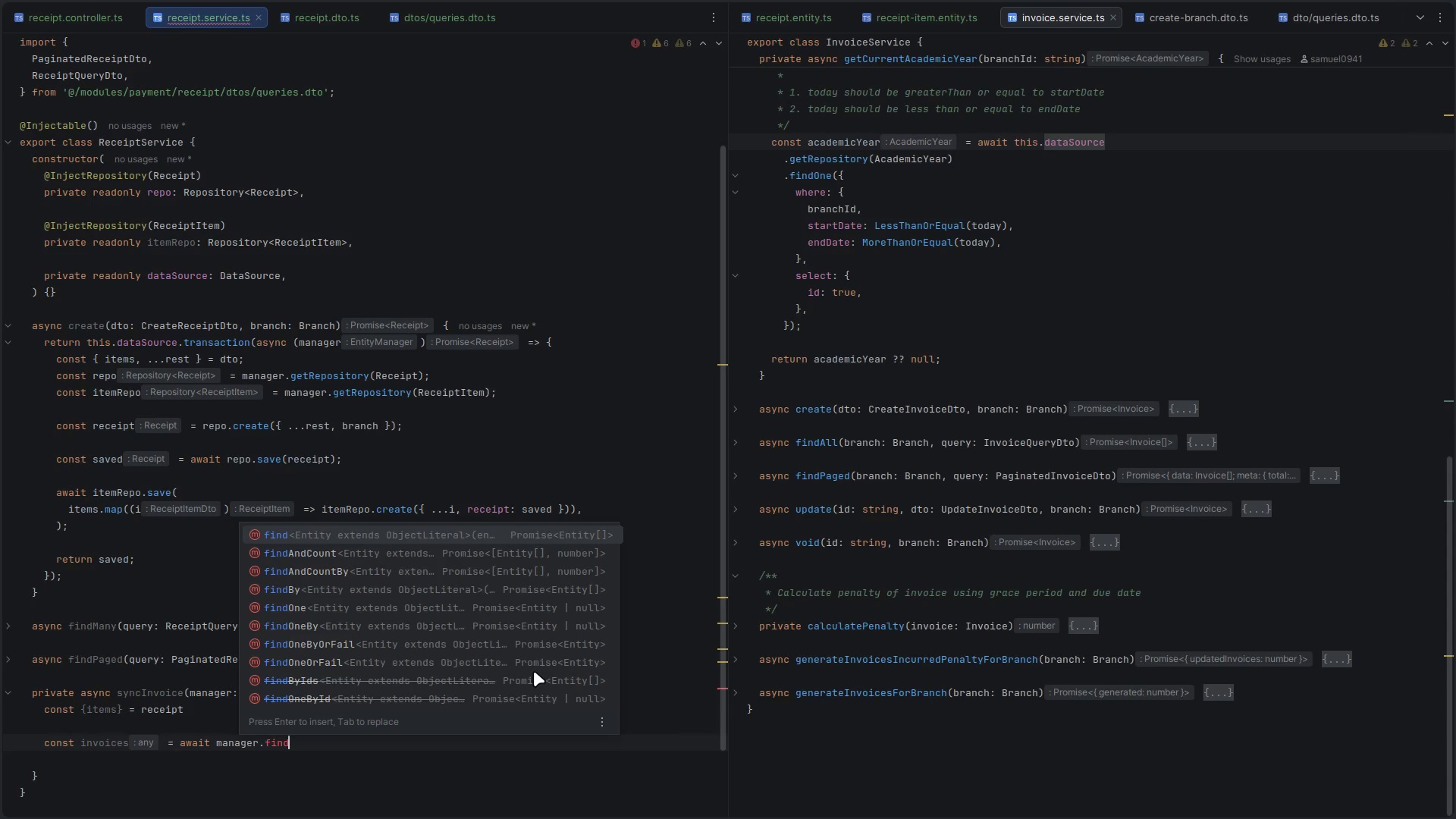 
type((Invoice, {wh)
 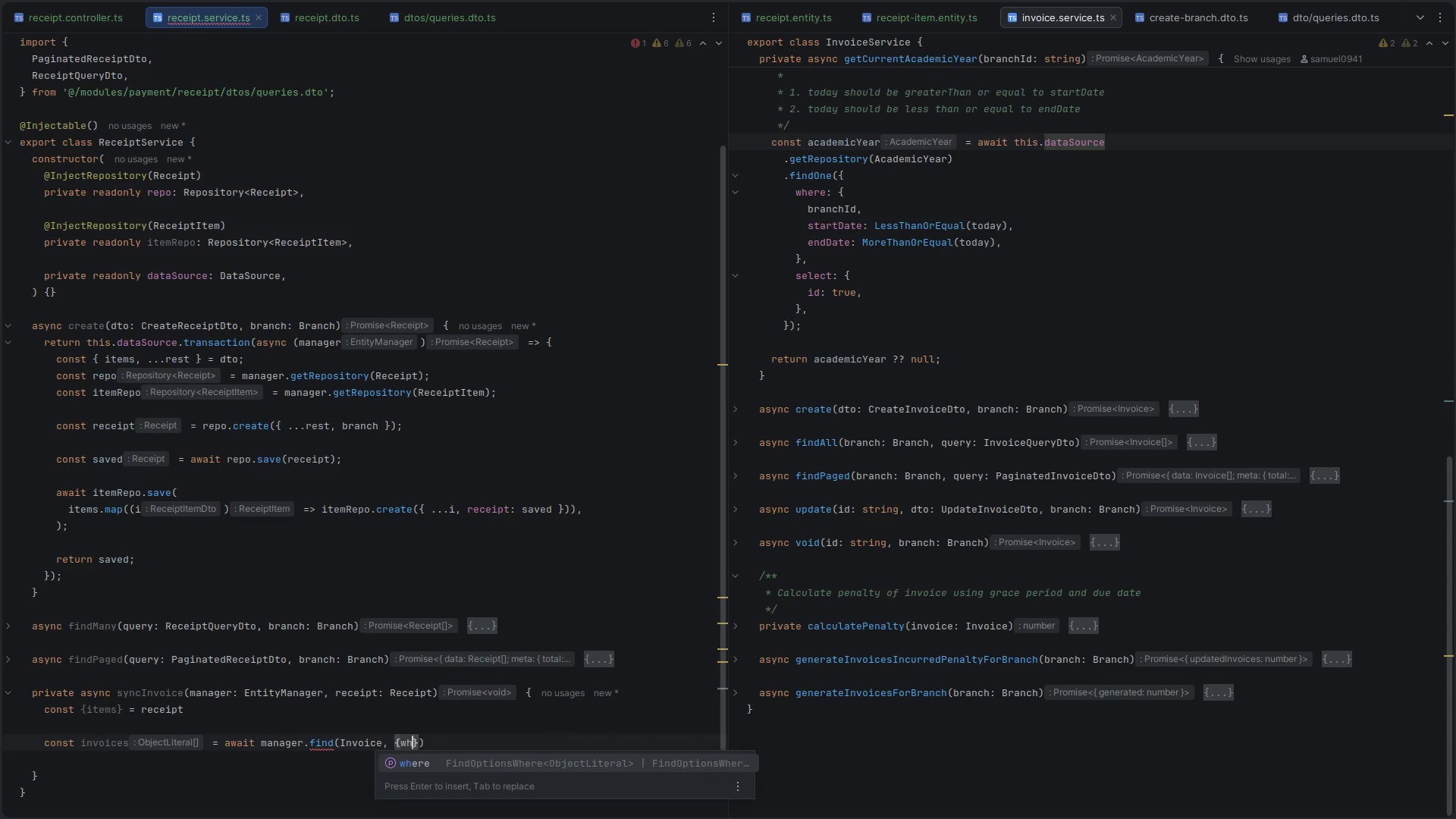 
key(Enter)
 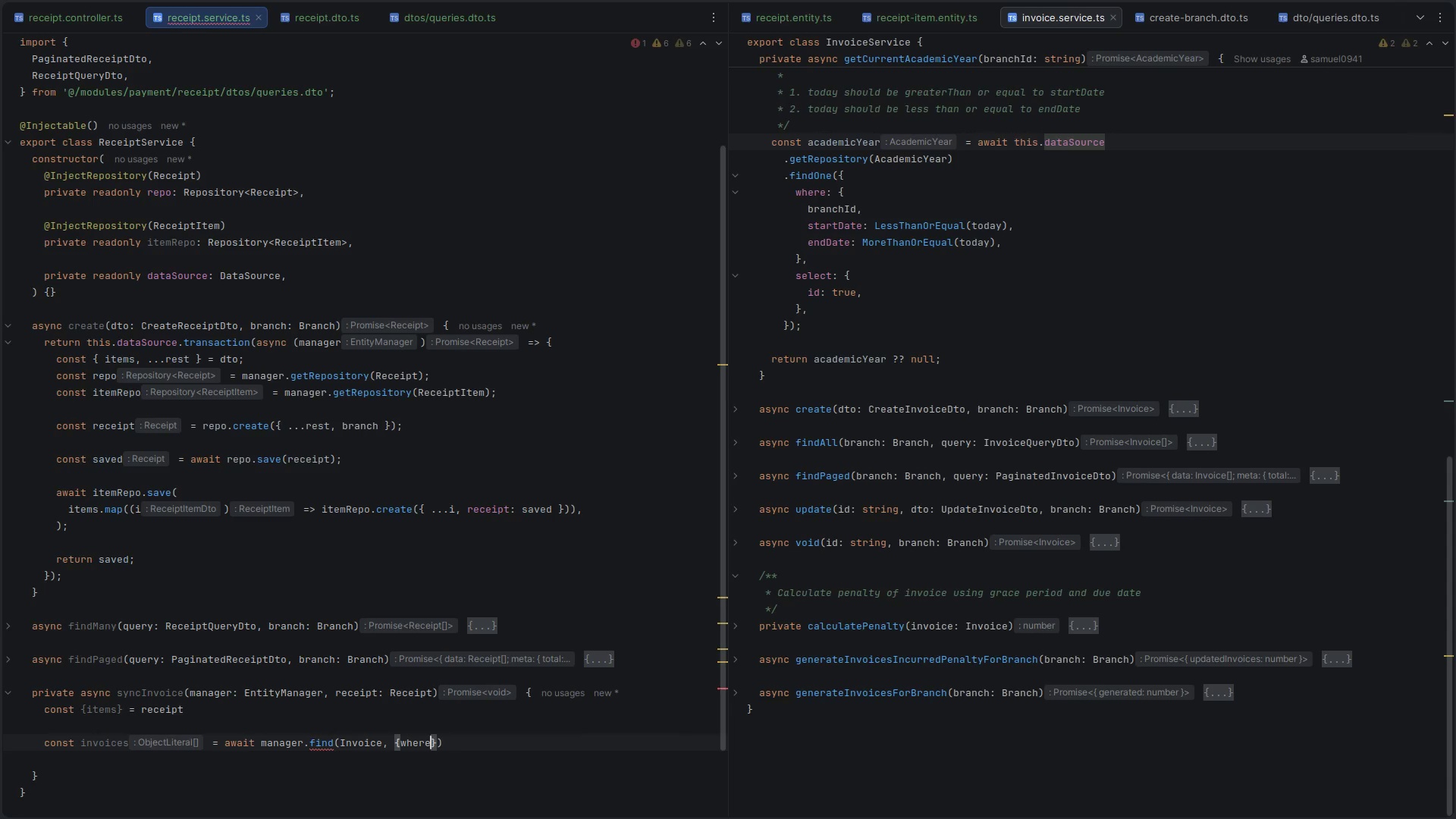 
key(Shift+Semicolon)
 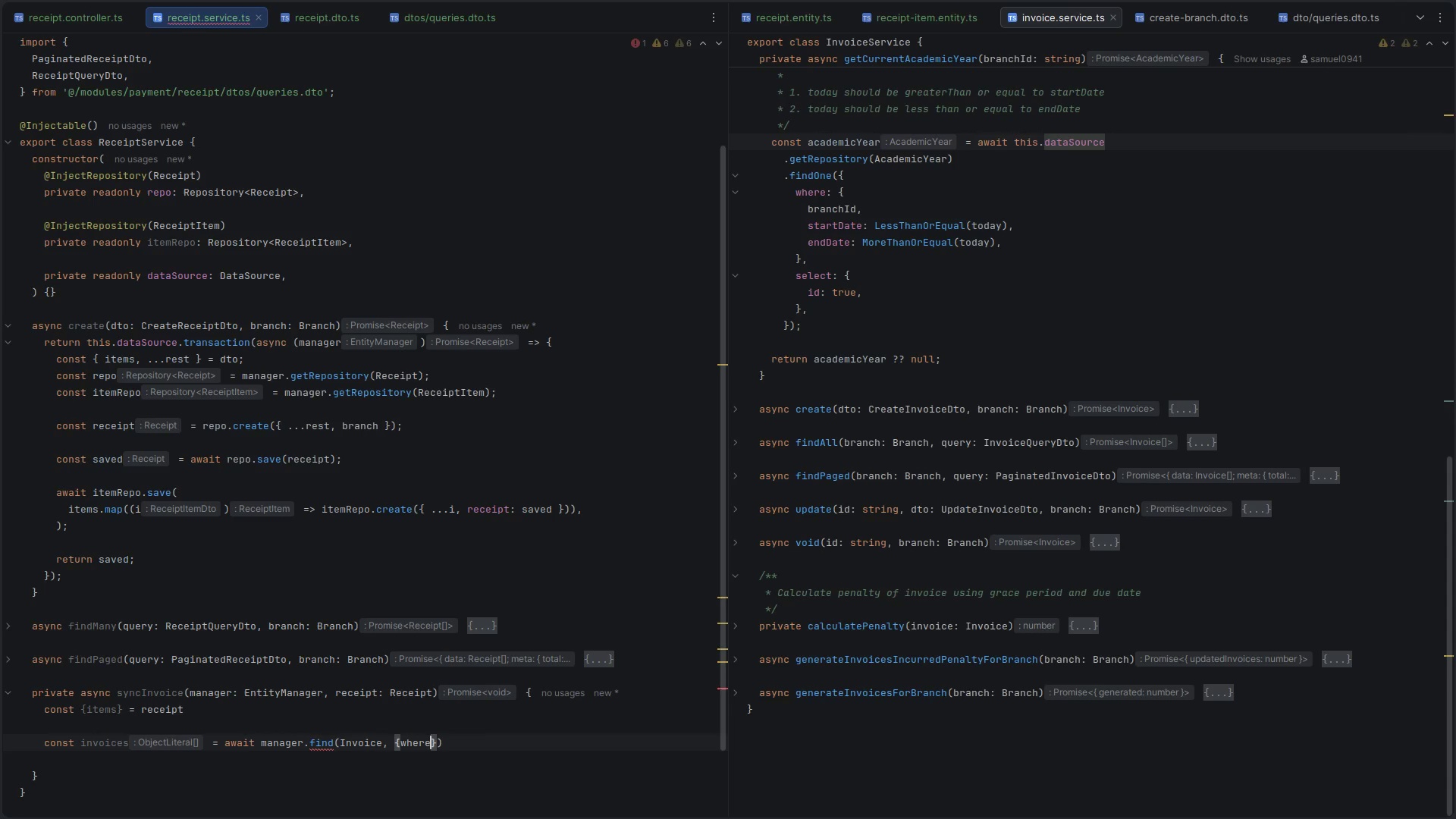 
key(Shift+Space)
 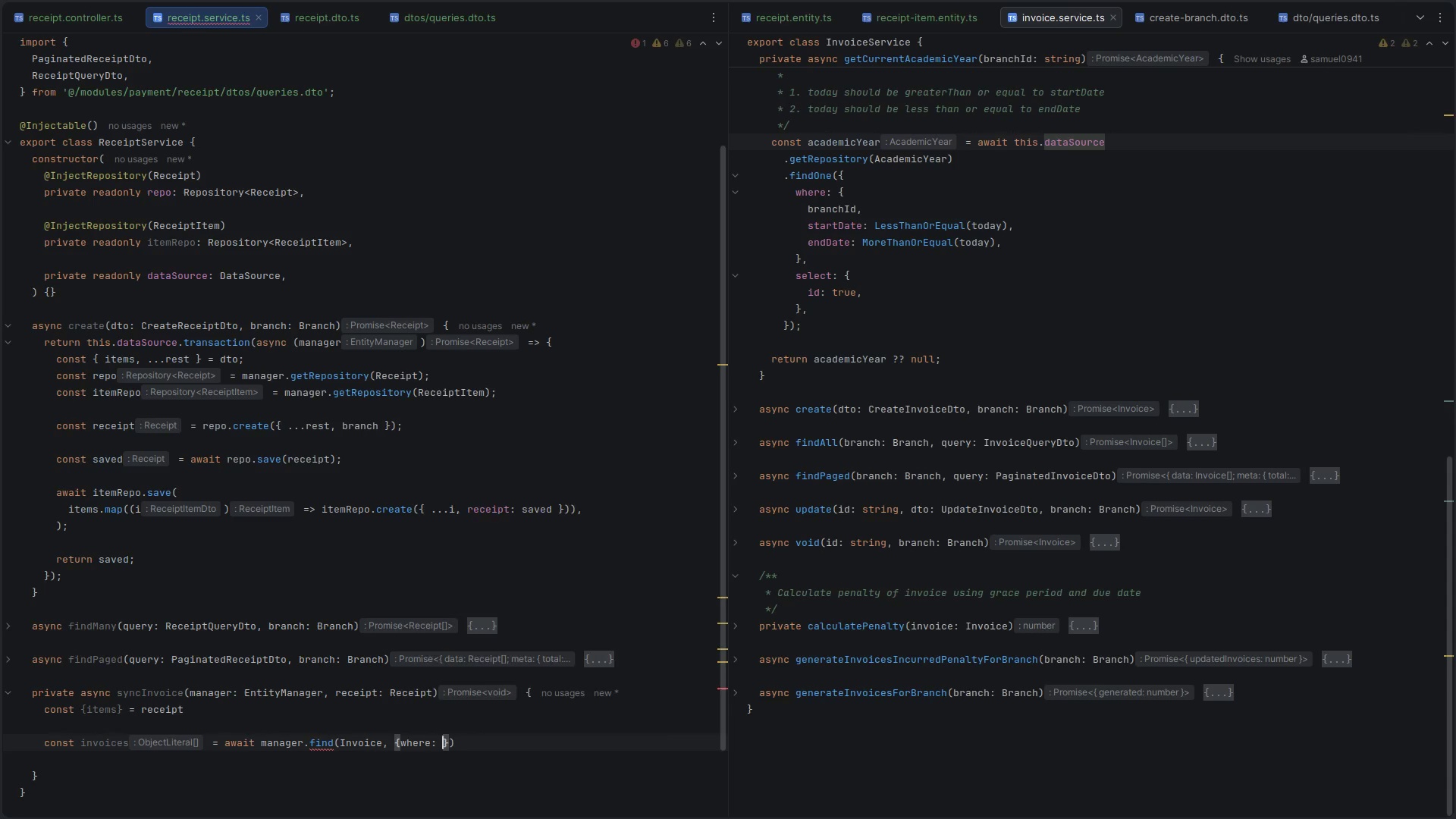 
key(Shift+BracketLeft)
 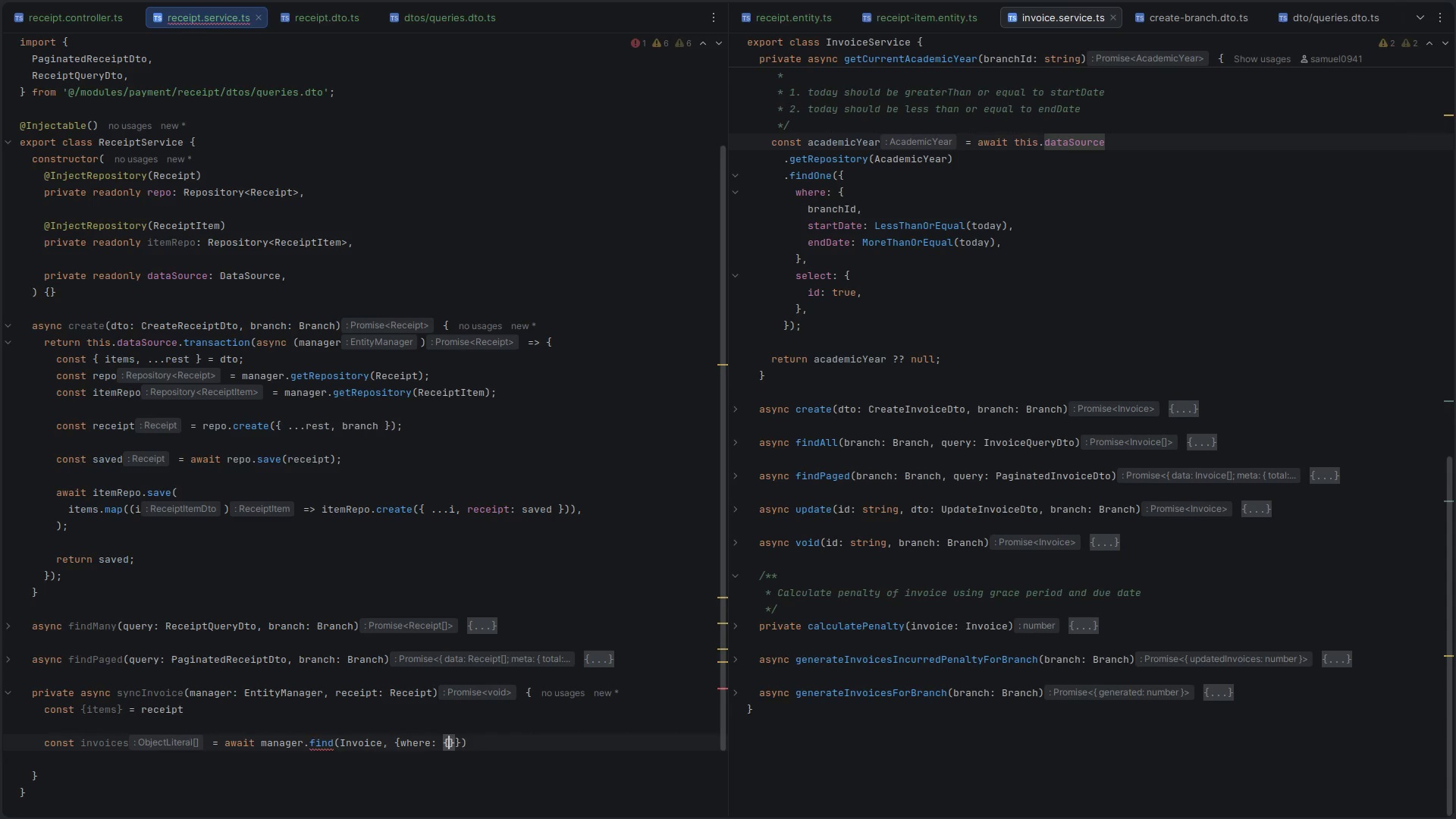 
key(Enter)
 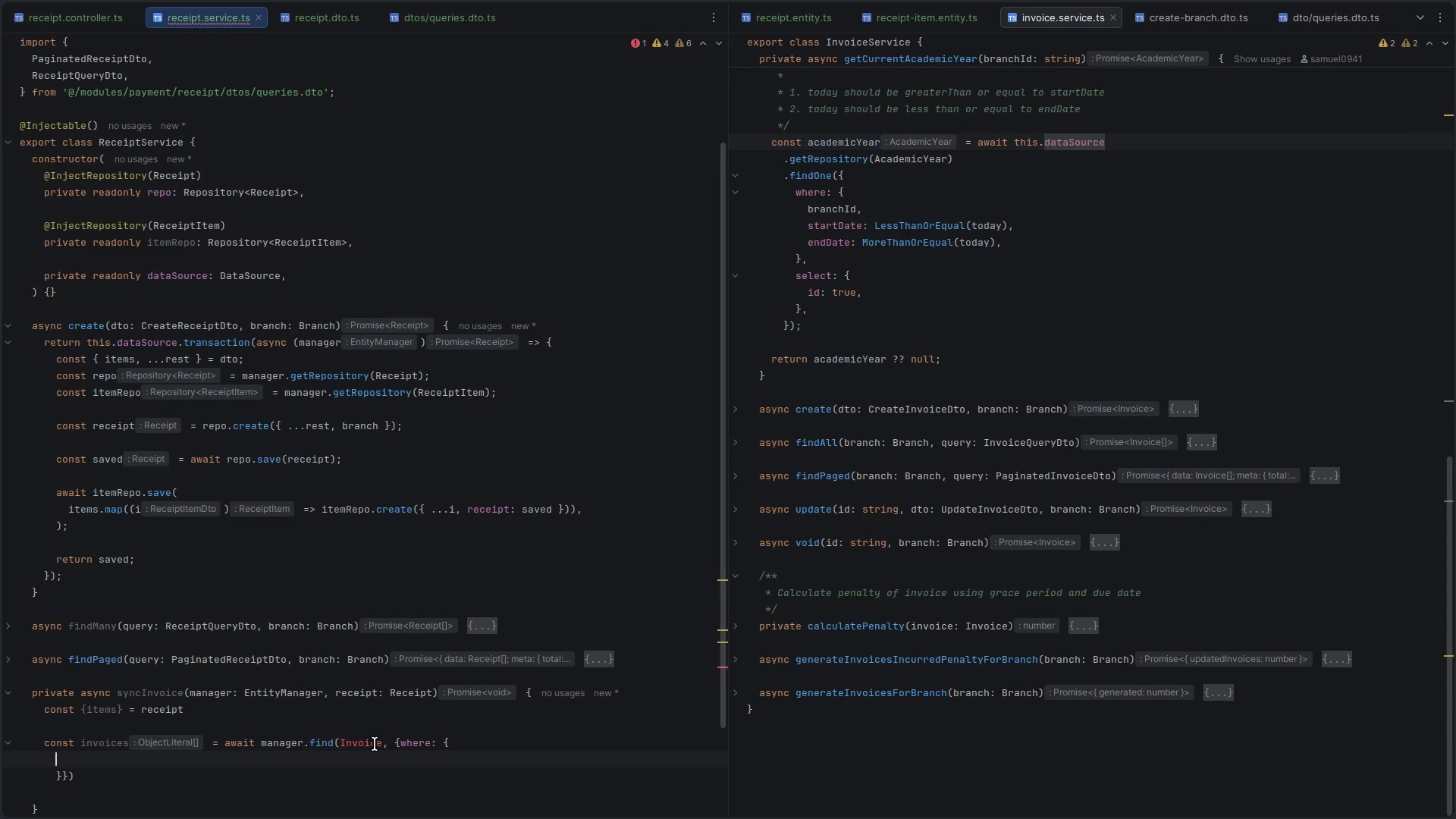 
double_click([374, 744])
 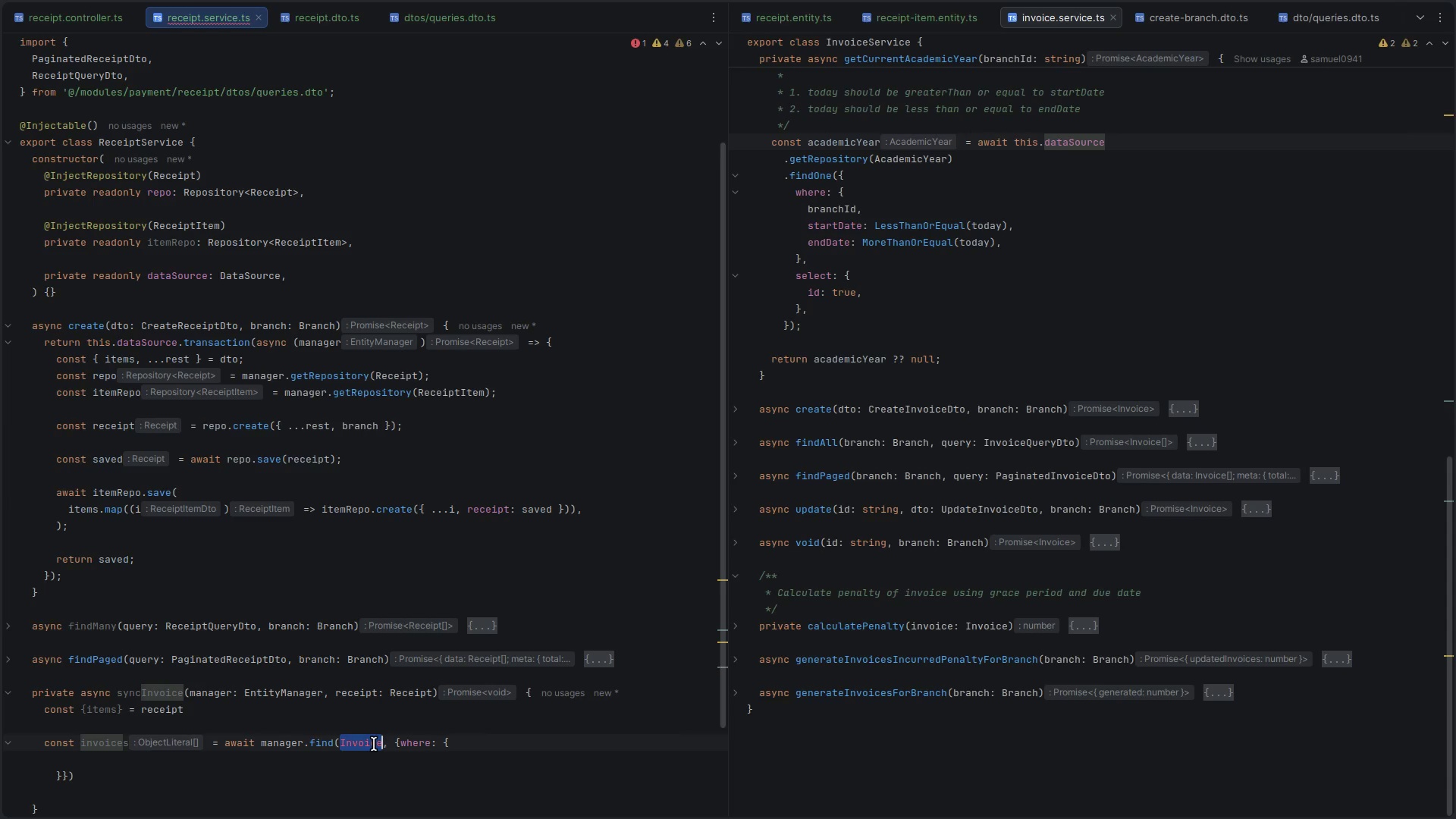 
key(ArrowRight)
 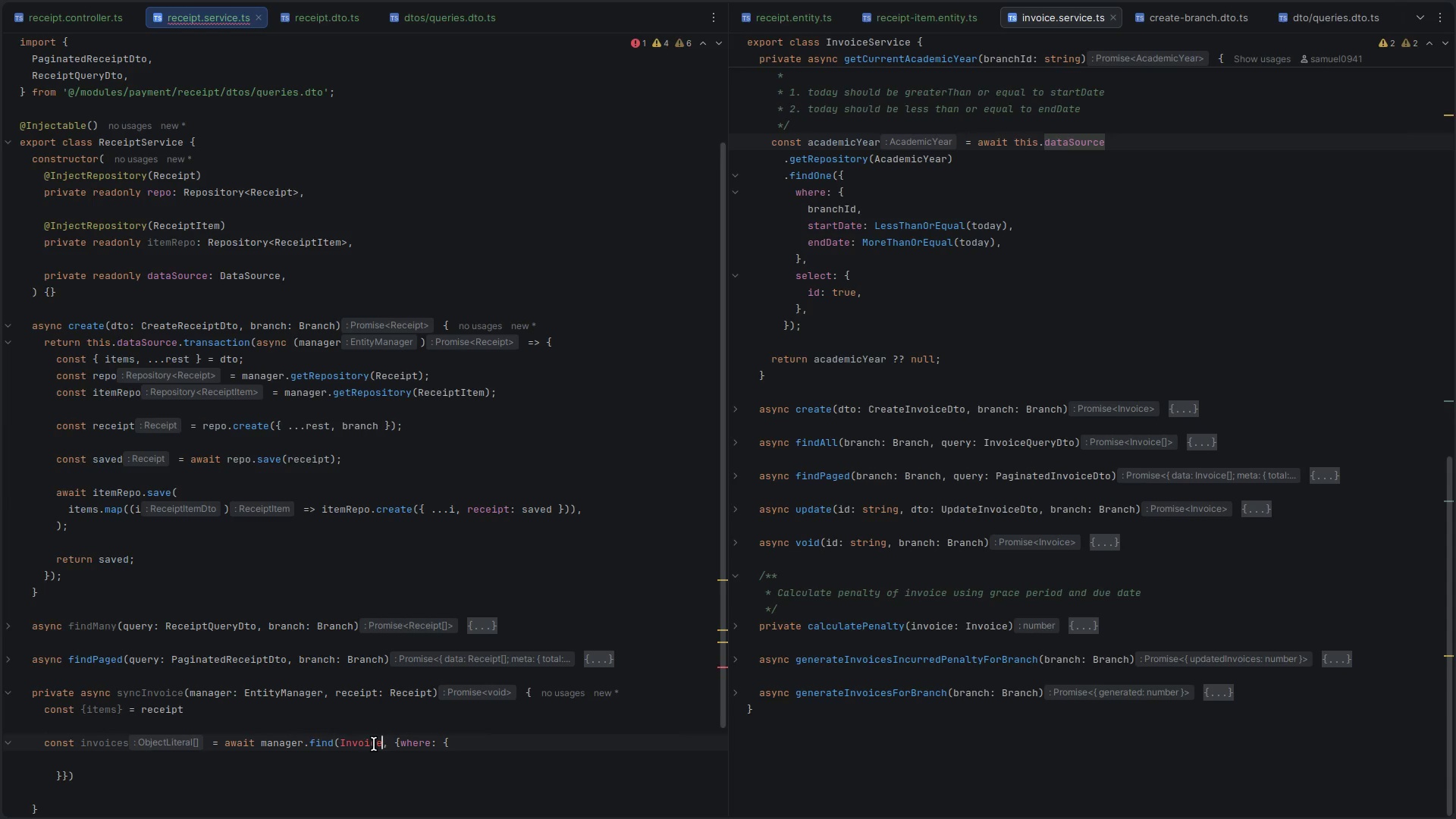 
key(Backspace)
 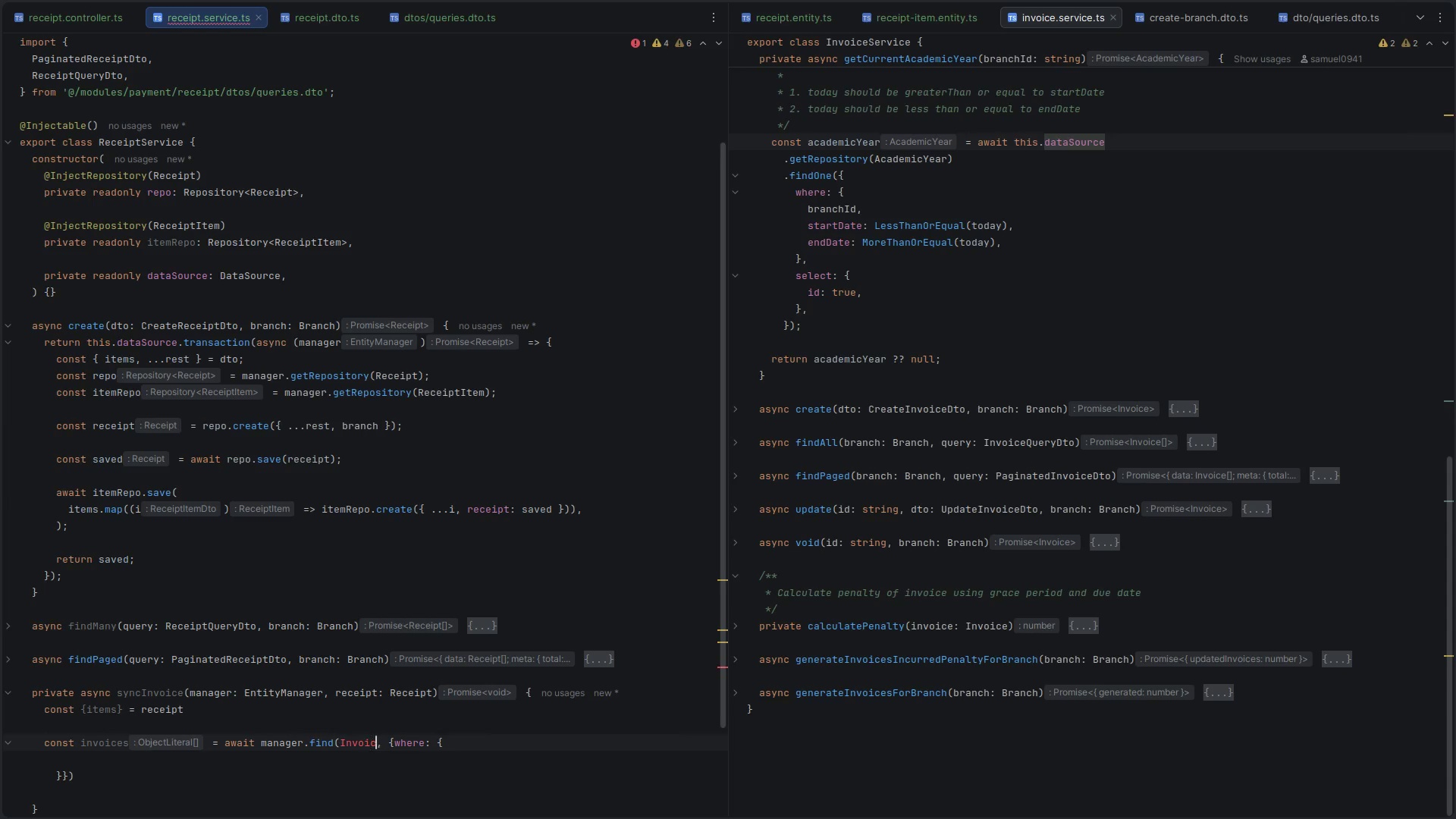 
key(E)
 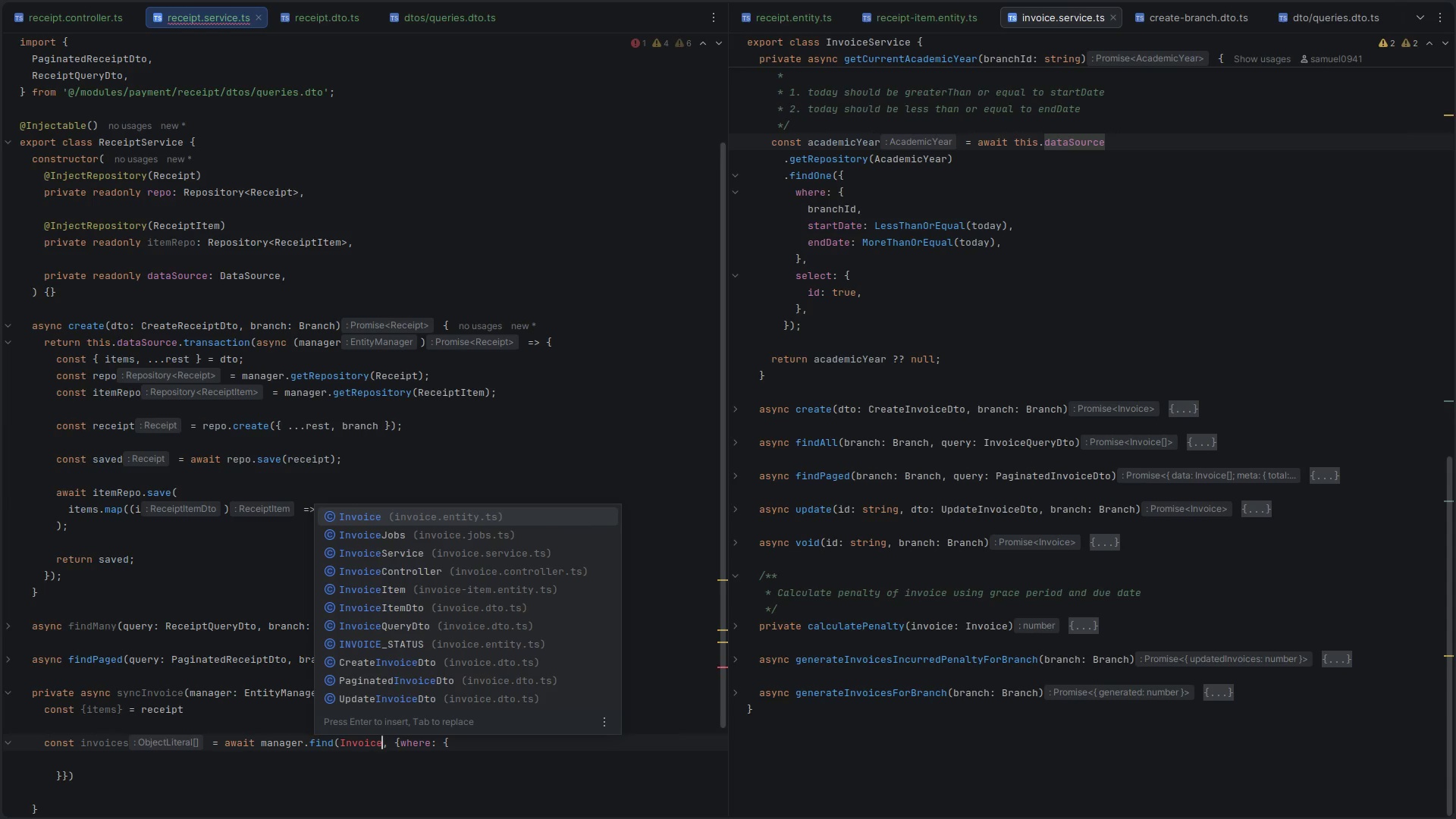 
key(Enter)
 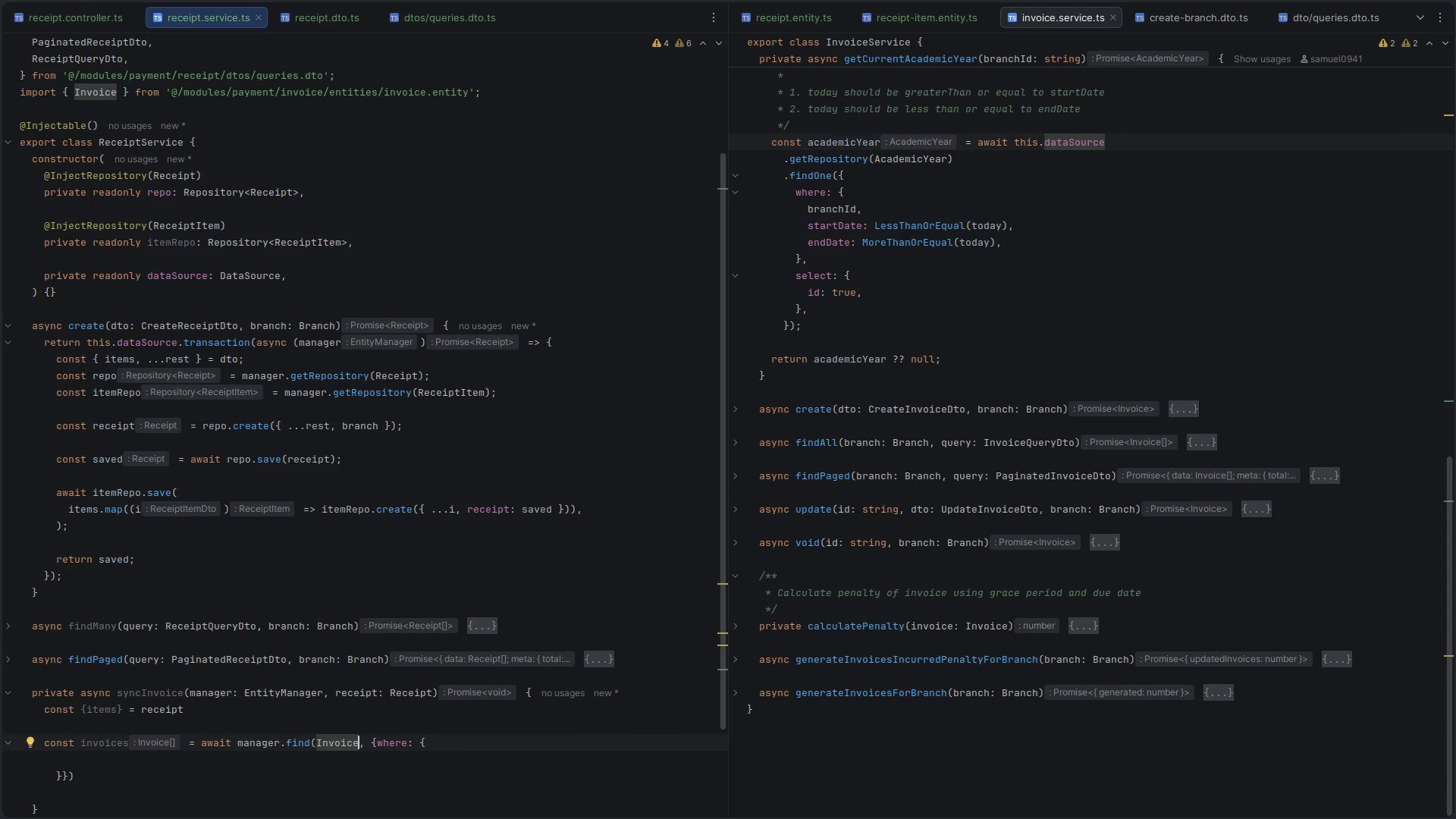 
key(ArrowDown)
 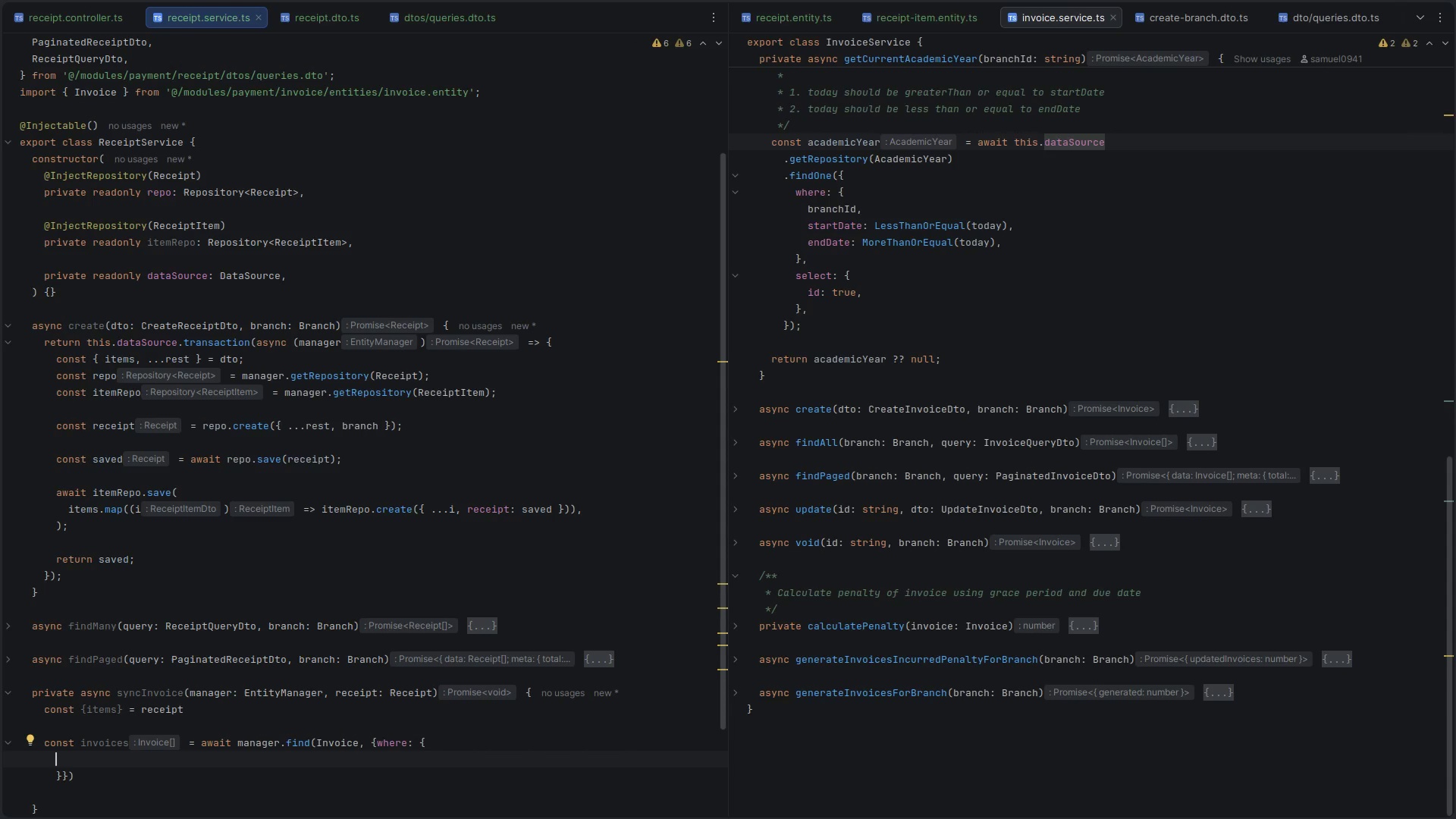 
type(id: in)
key(Backspace)
key(Backspace)
type(In)
 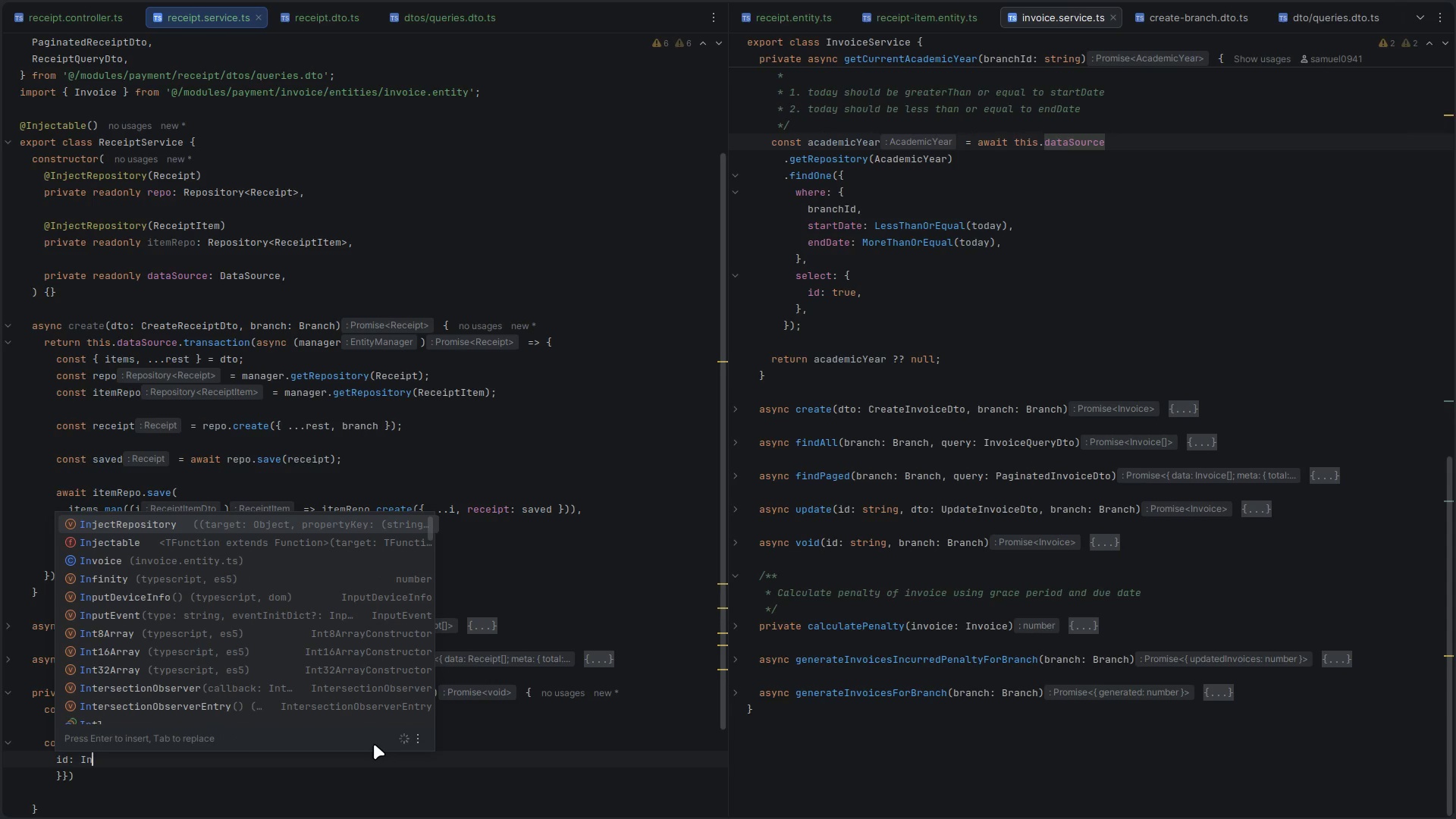 
key(ArrowDown)
 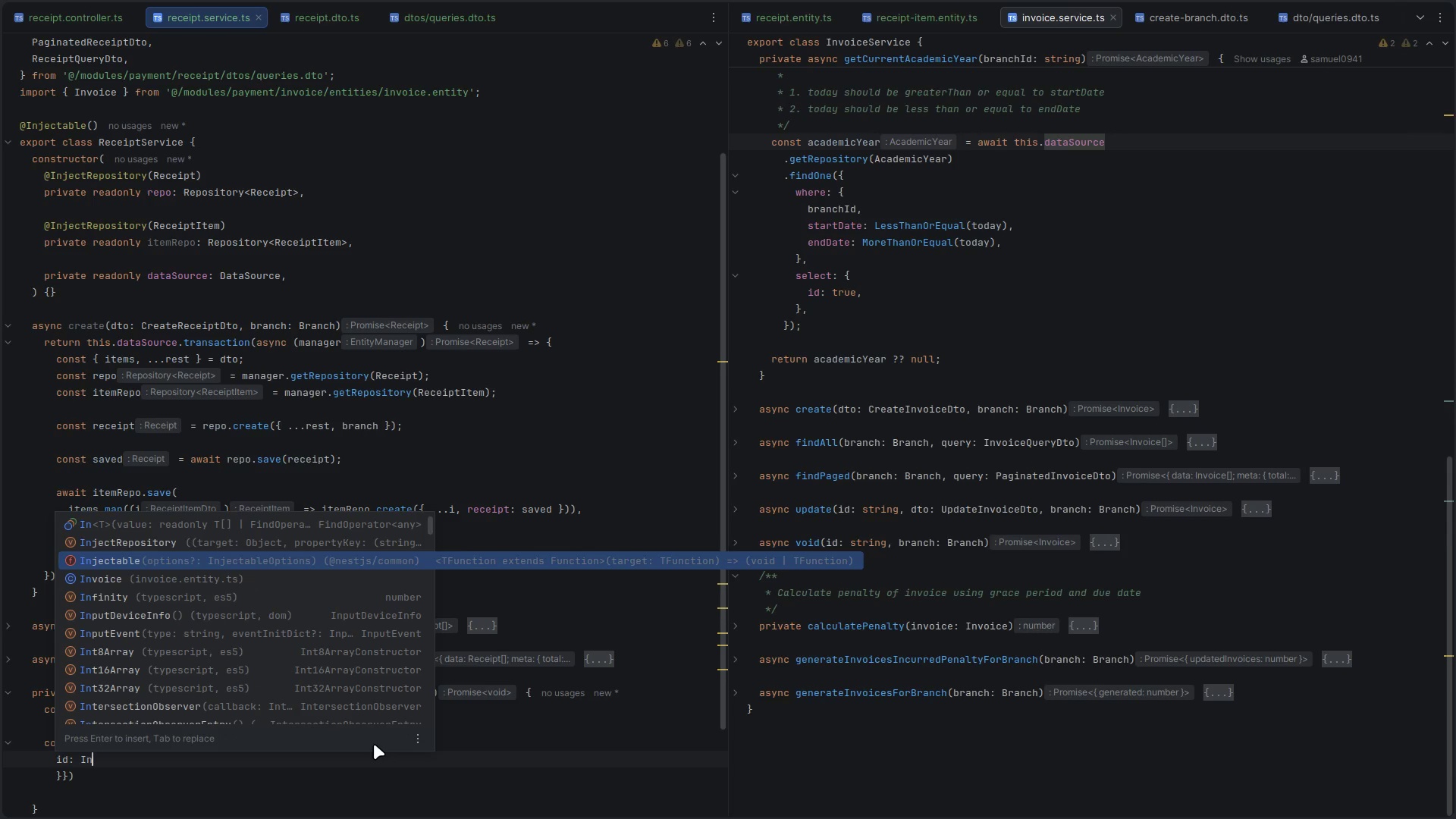 
key(ArrowUp)
 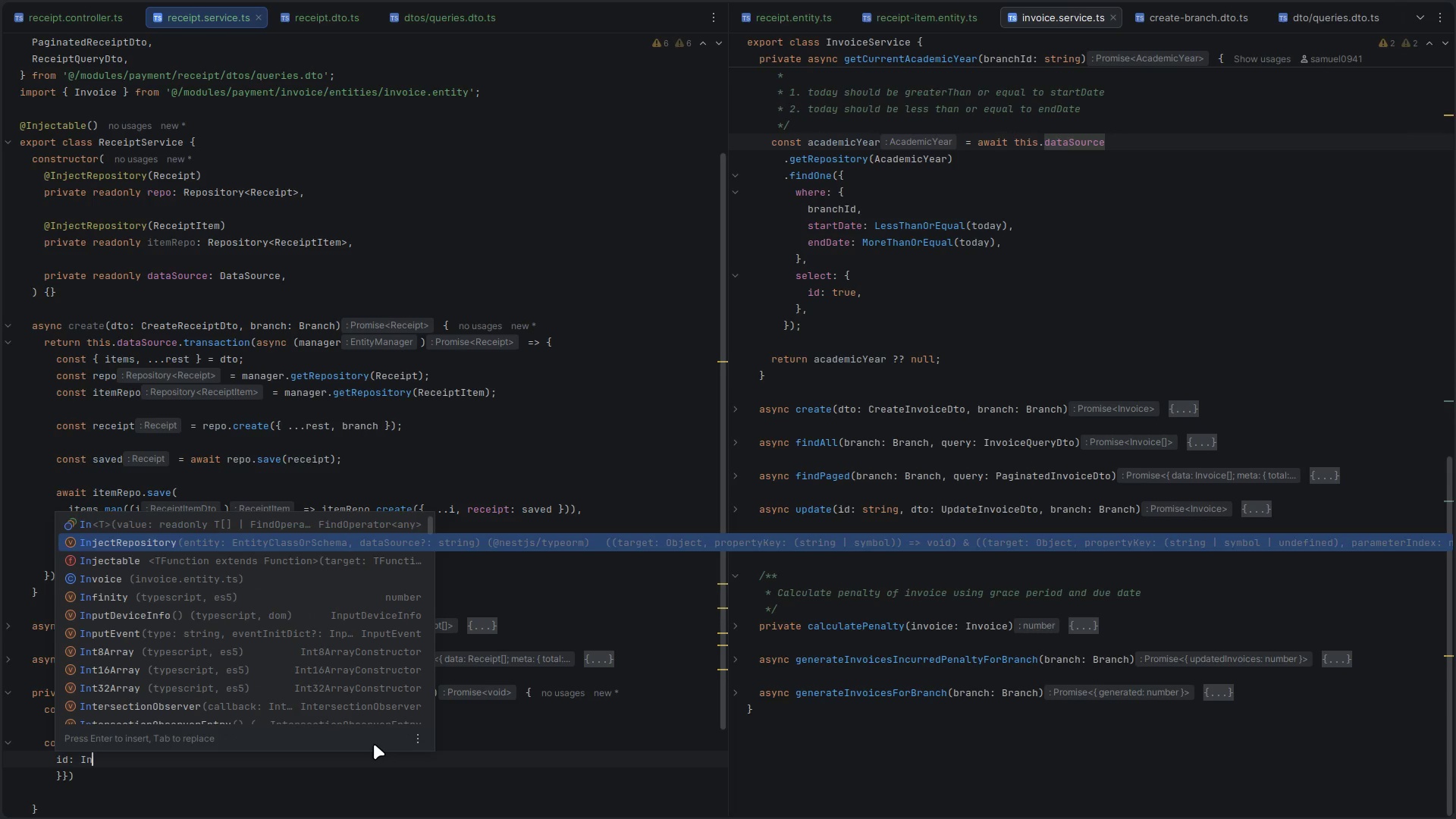 
key(ArrowUp)
 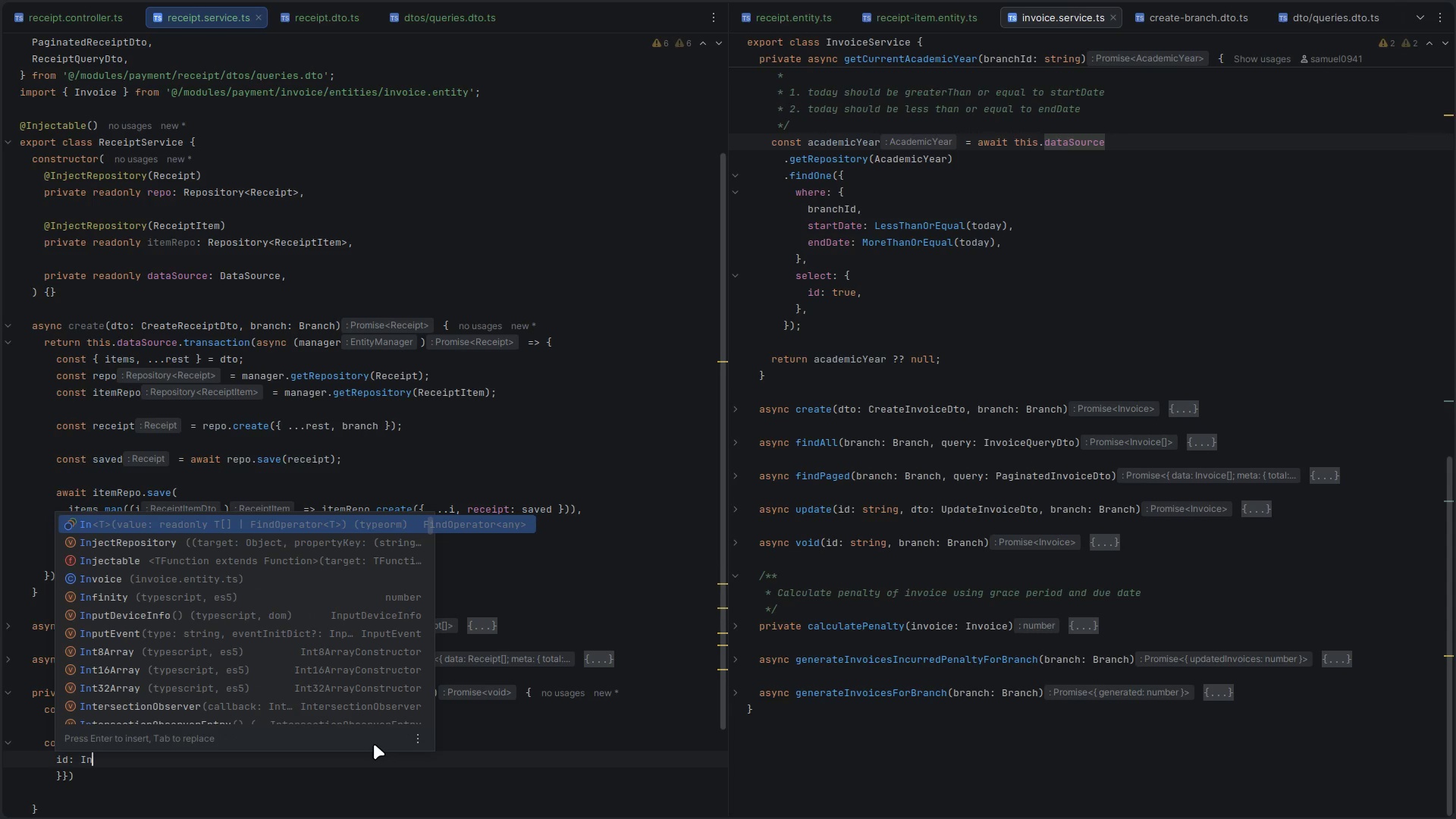 
key(Enter)
 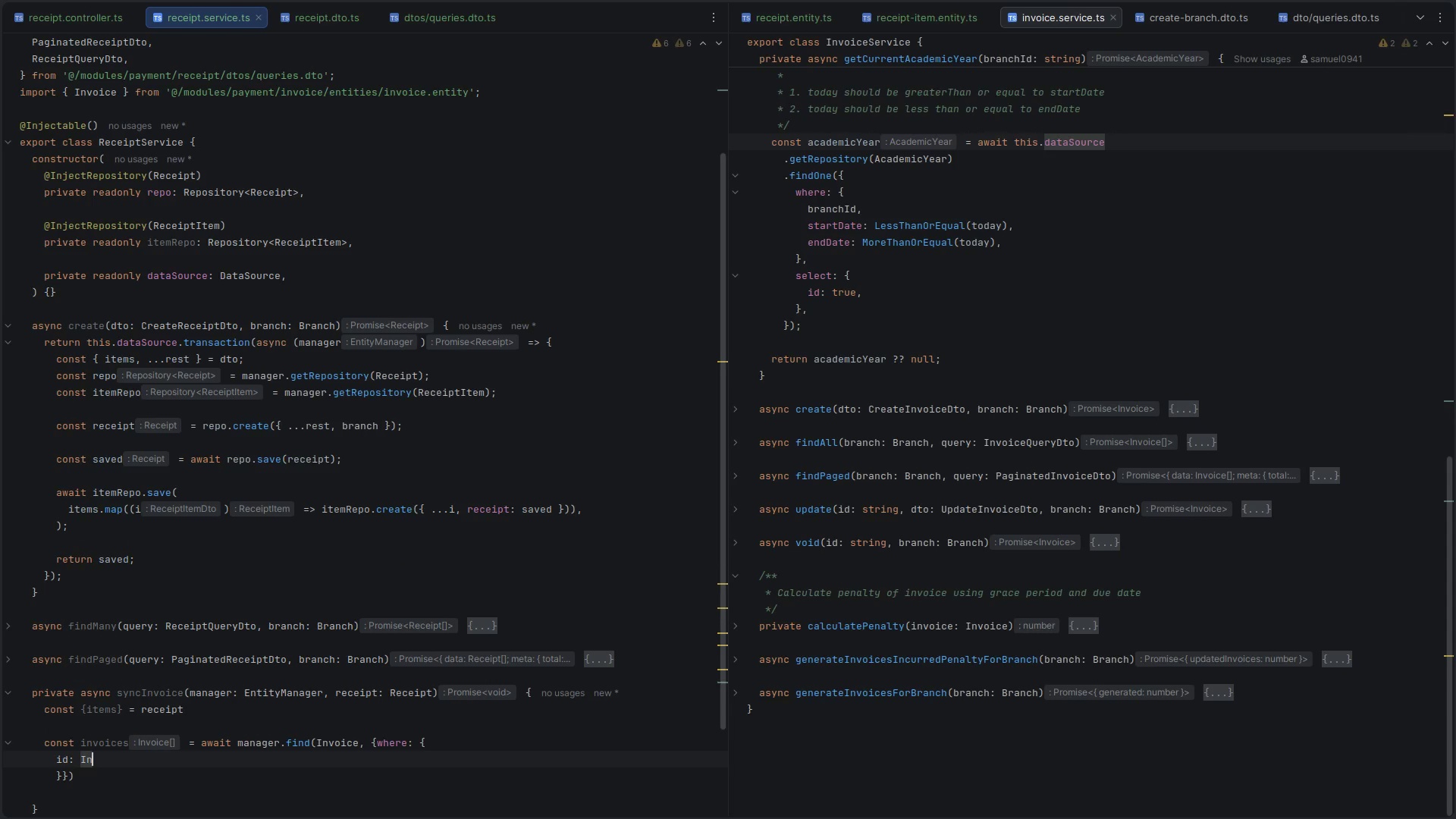 
key(Shift+9)
 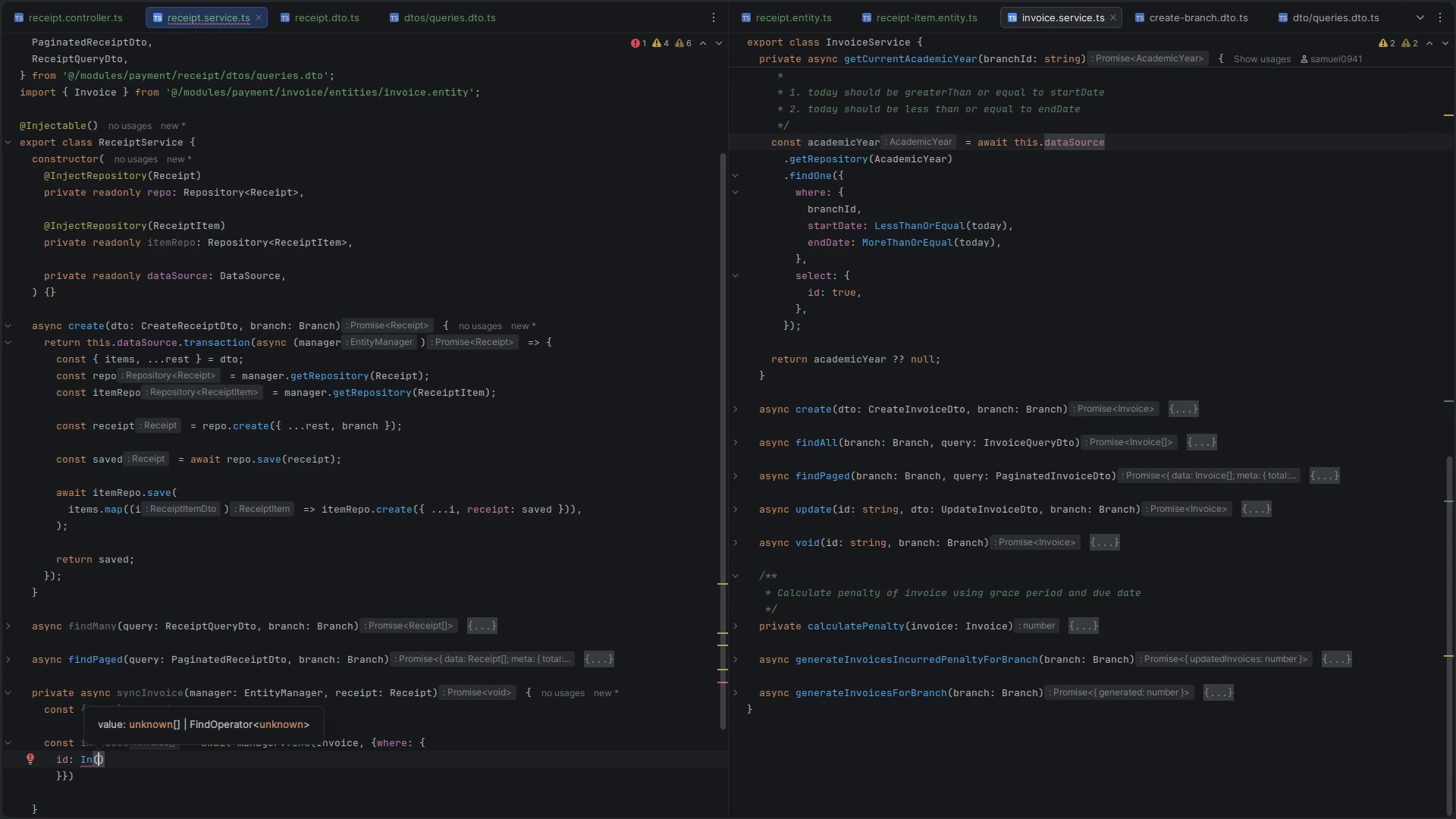 
key(BracketLeft)
 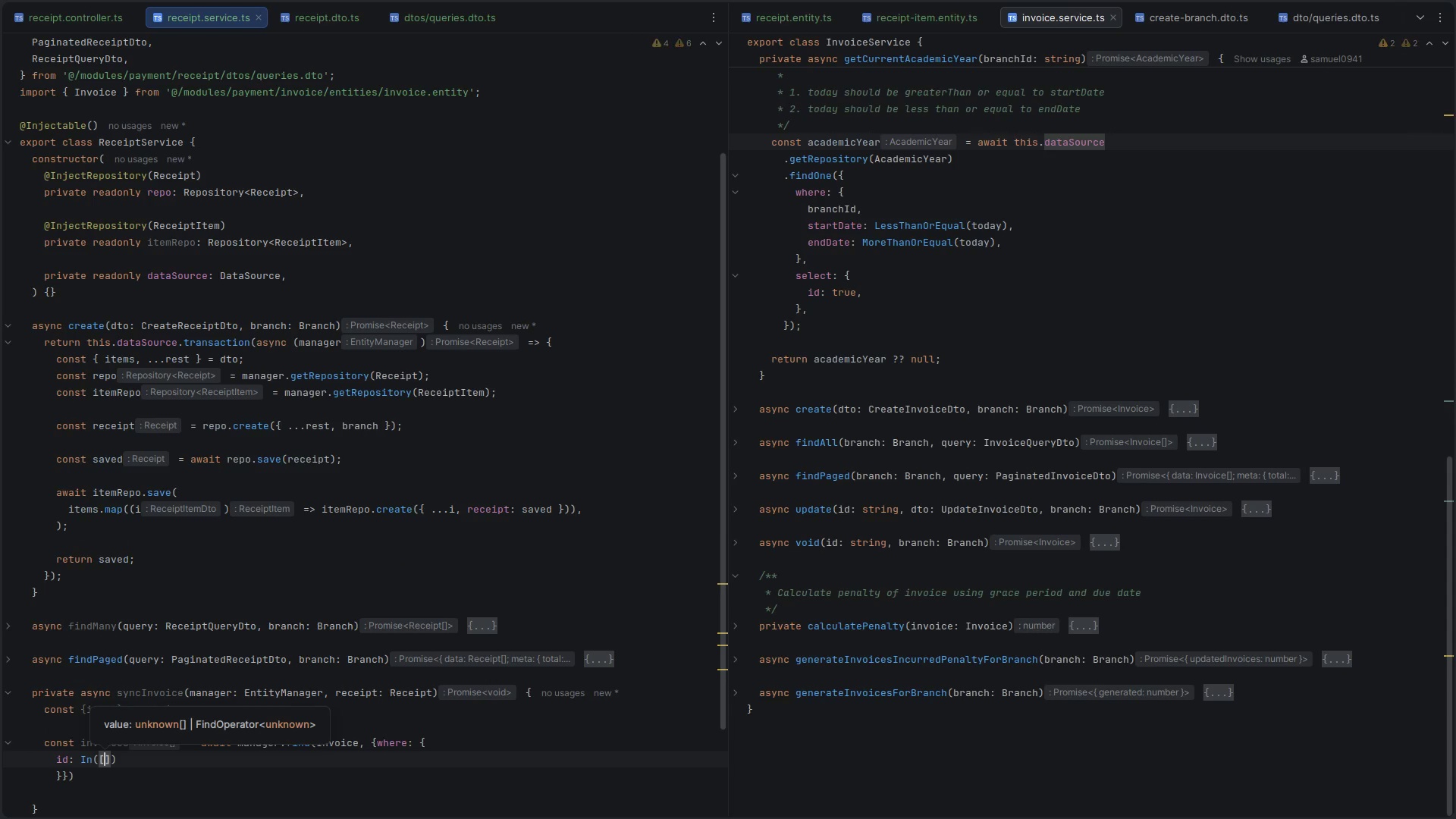 
key(Escape)
 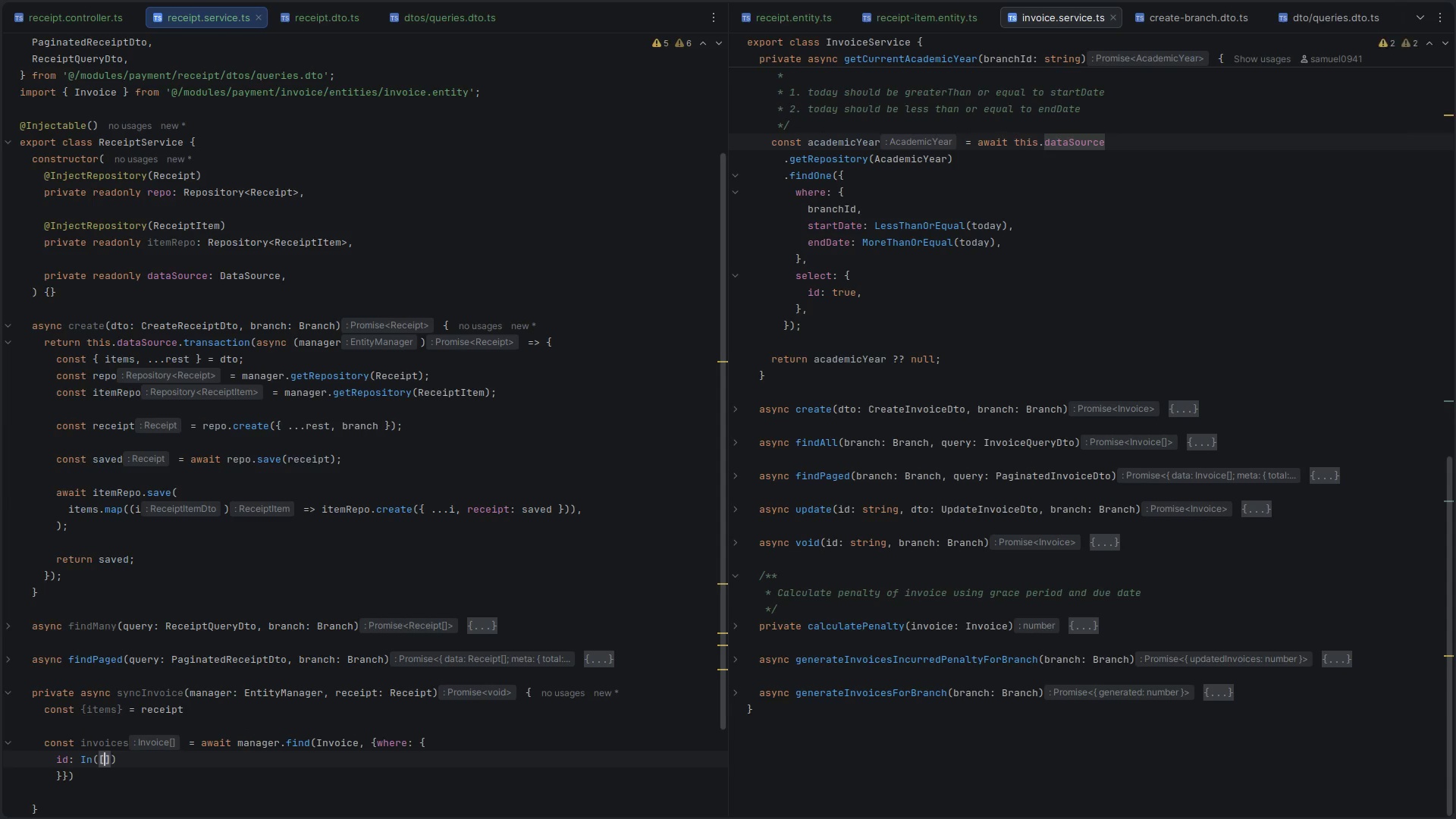 
scroll: coordinate [374, 744], scroll_direction: down, amount: 6.0
 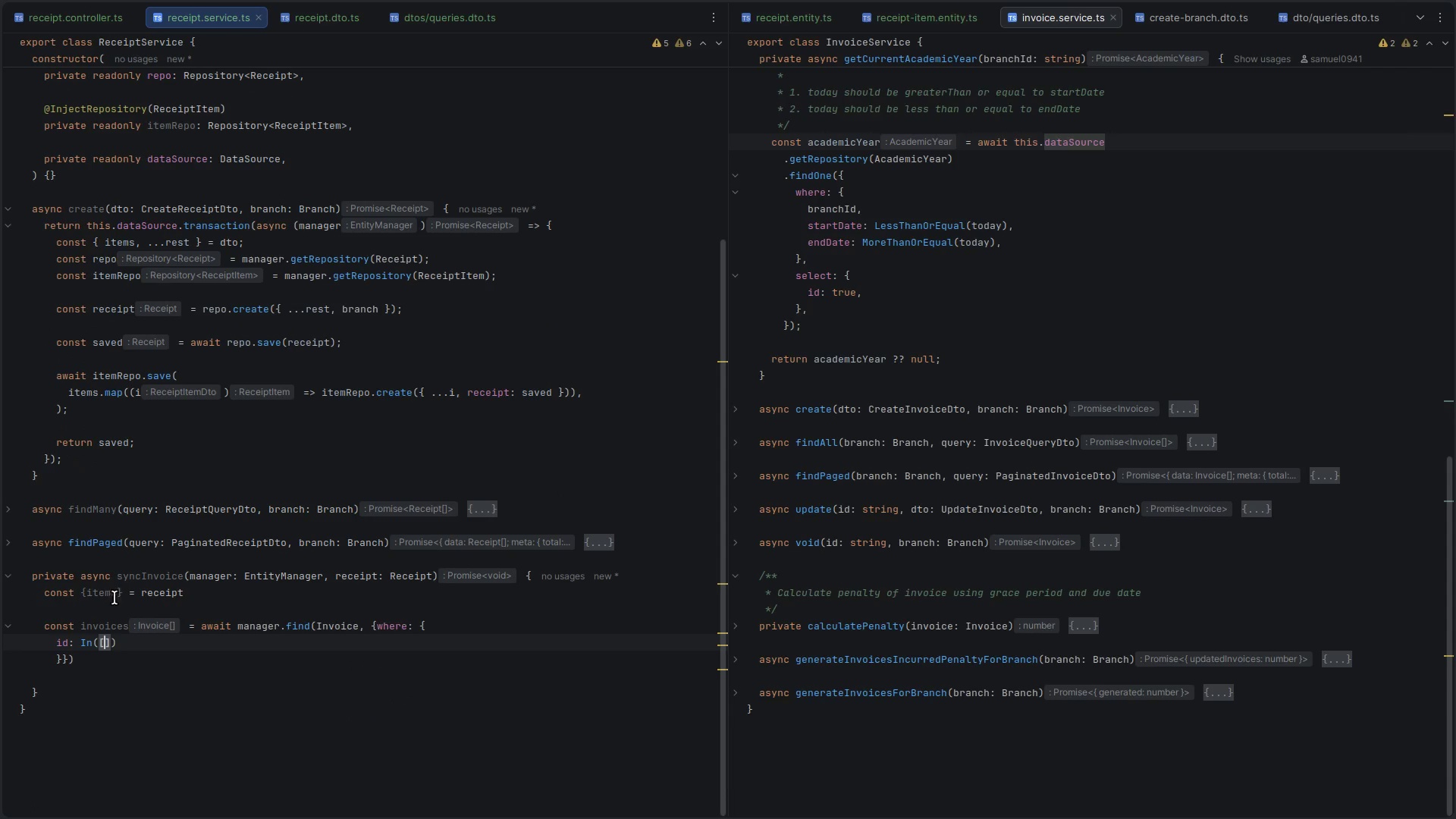 
double_click([104, 595])
 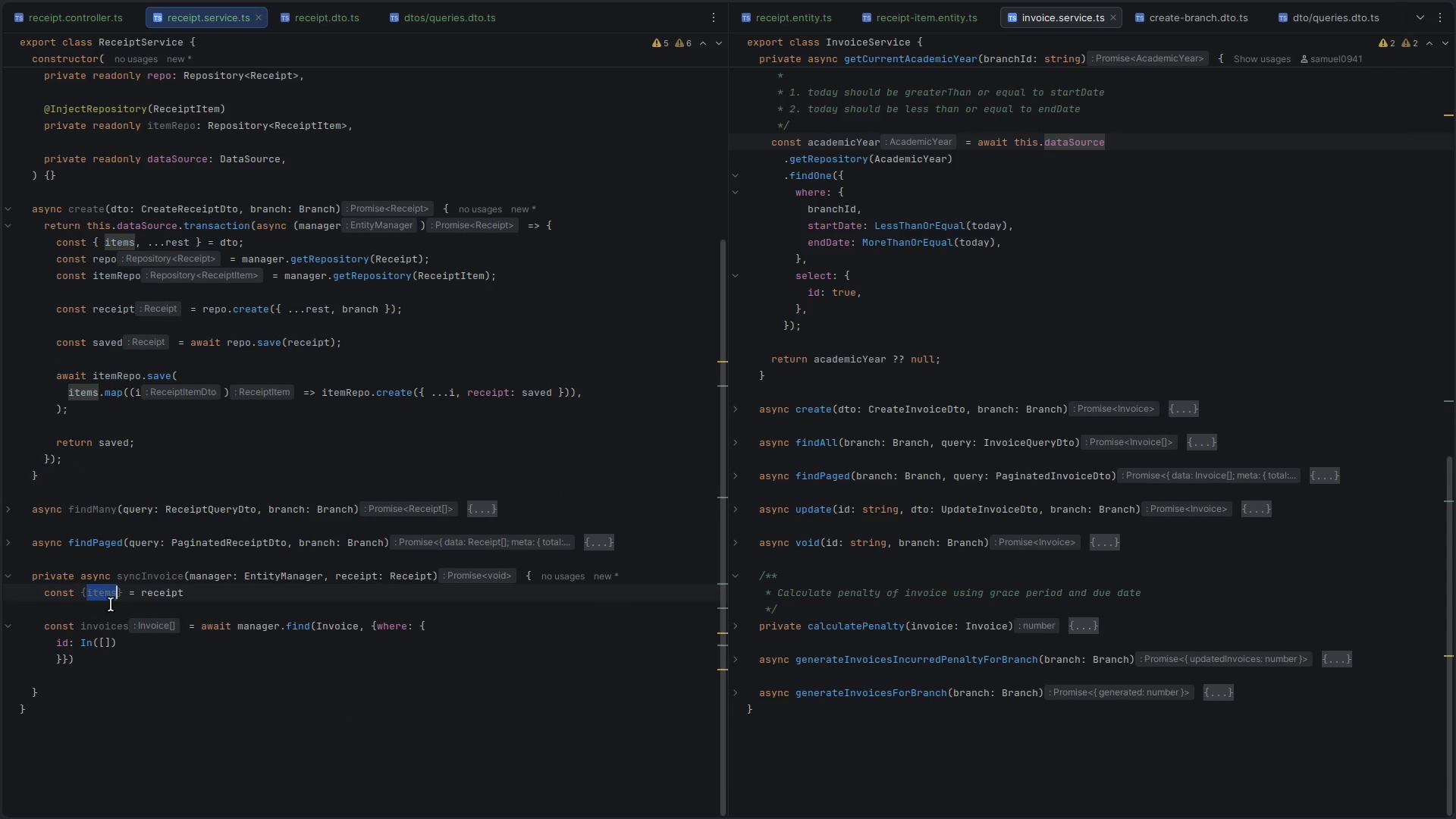 
key(Control+C)
 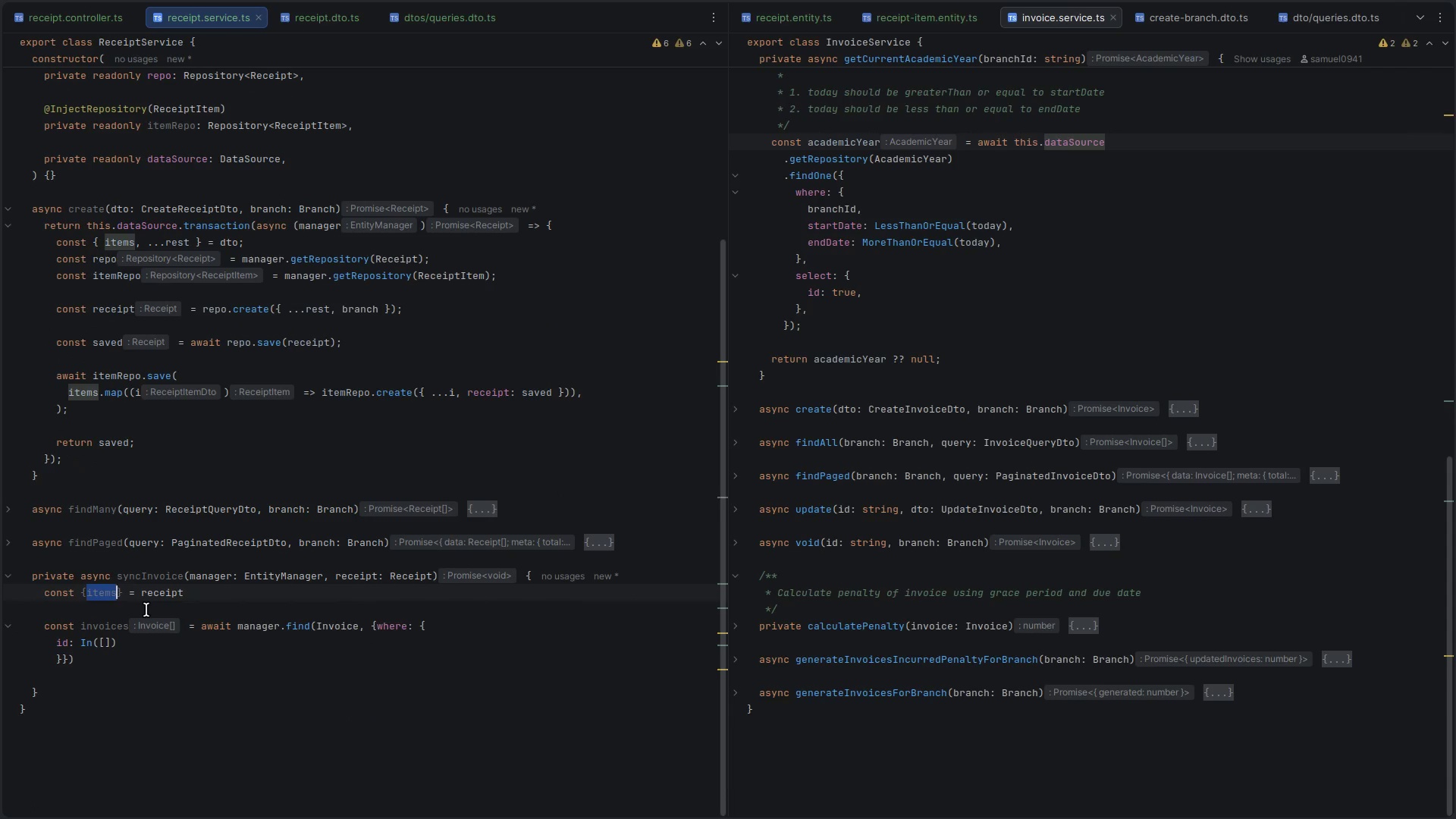 
left_click([146, 610])
 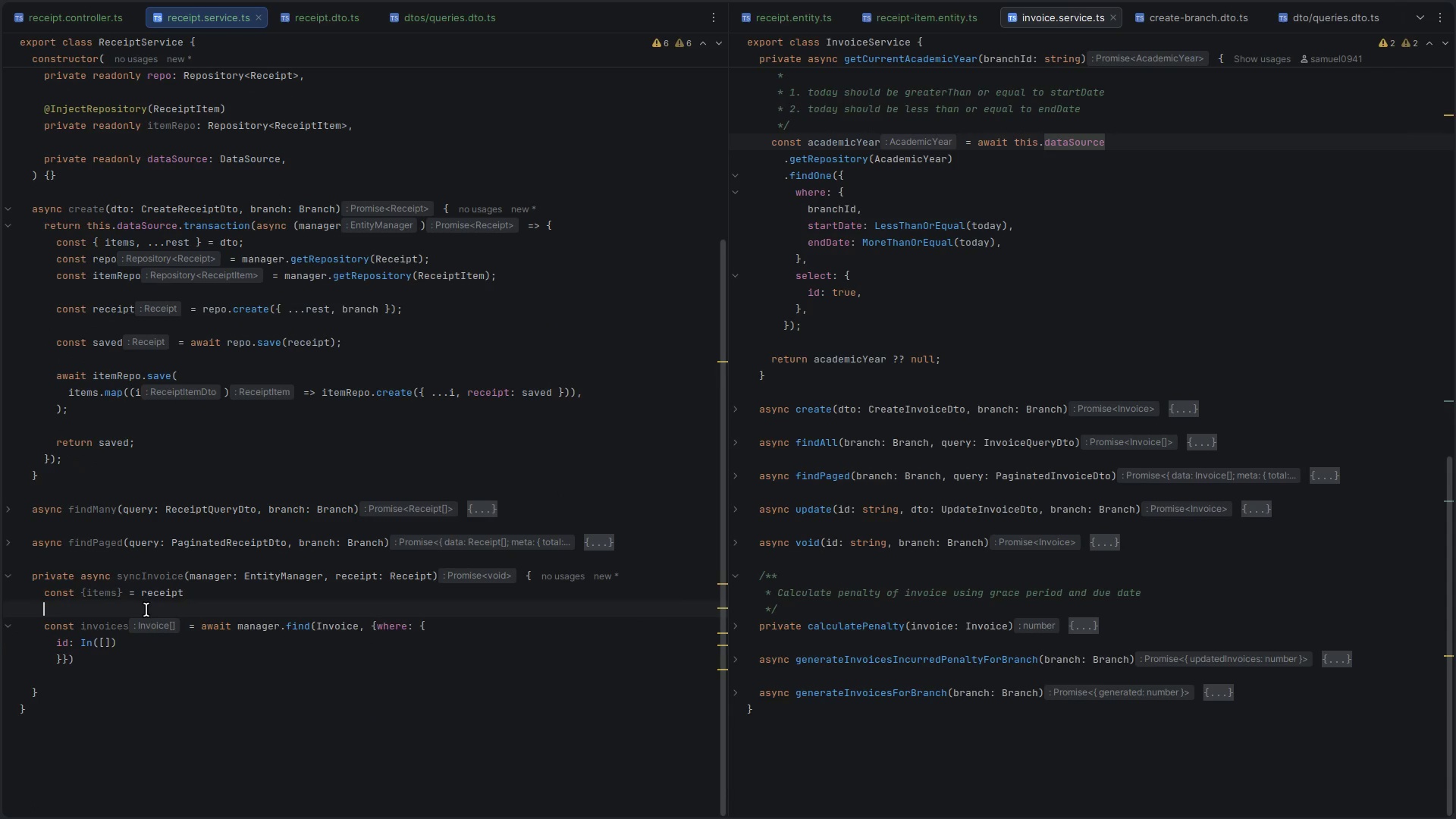 
key(Enter)
 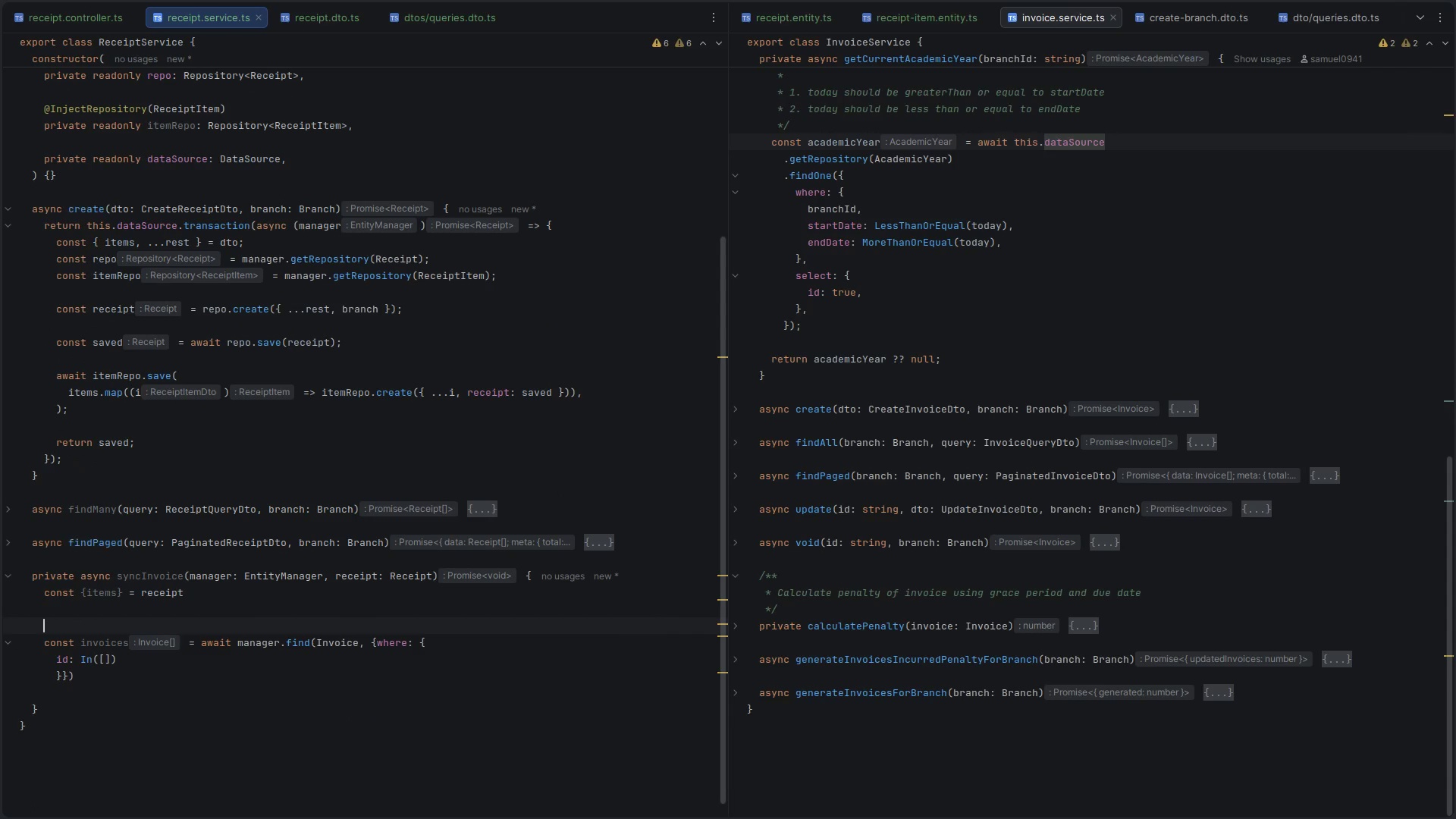 
type(const invoiceIds  )
key(Backspace)
type(= )
 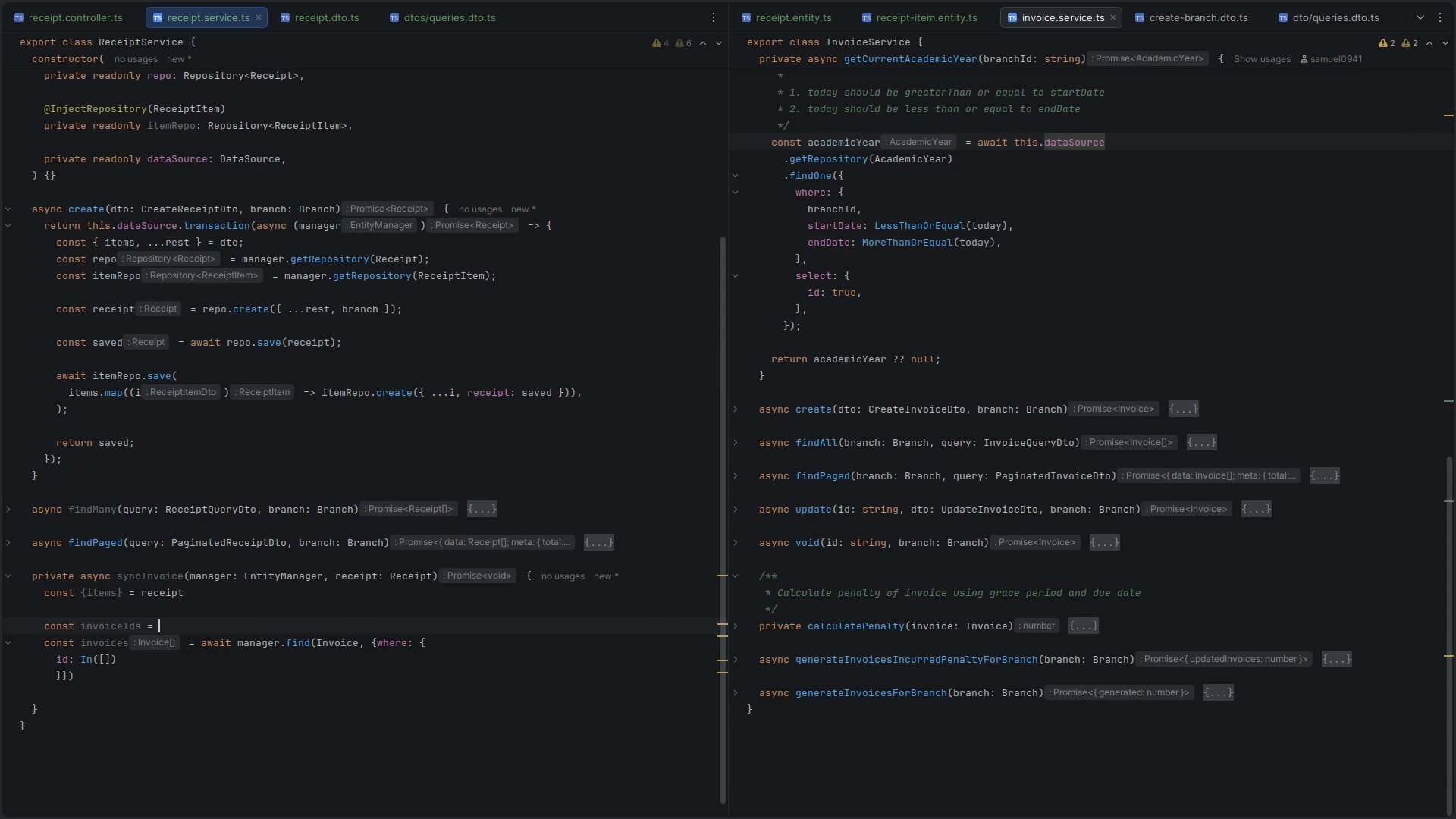 
key(Control+ControlLeft)
 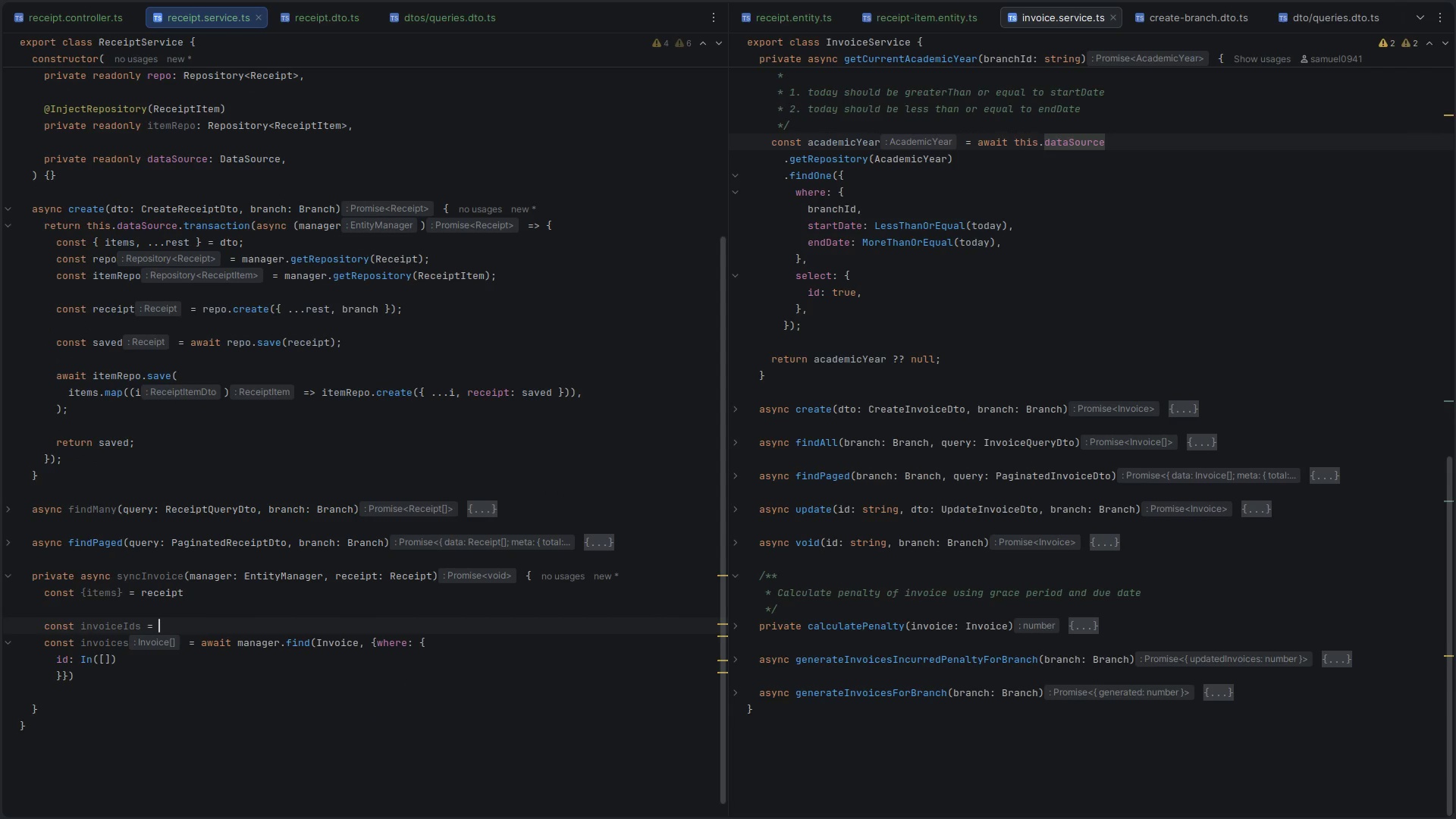 
key(Control+V)
 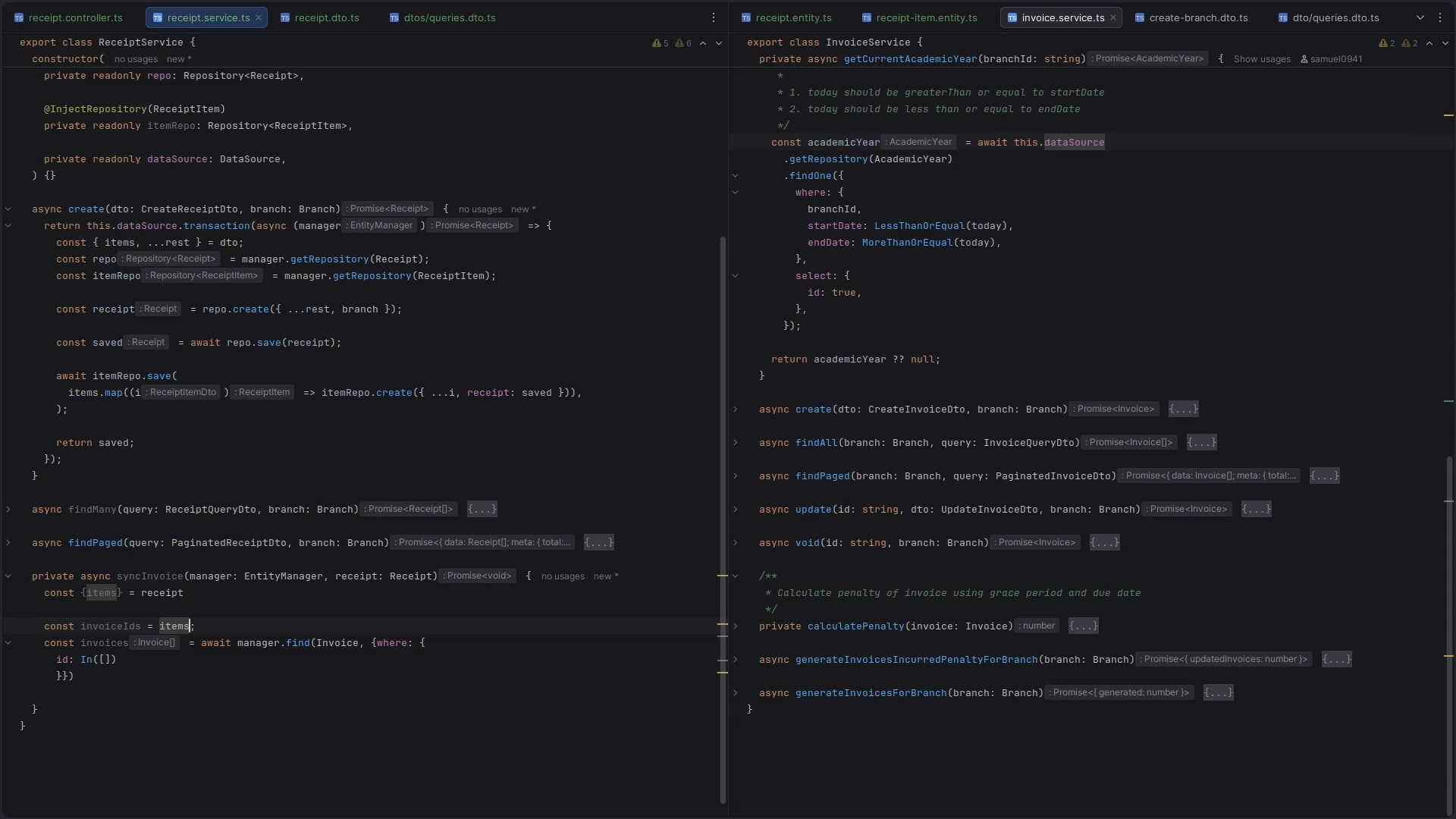 
key(Period)
 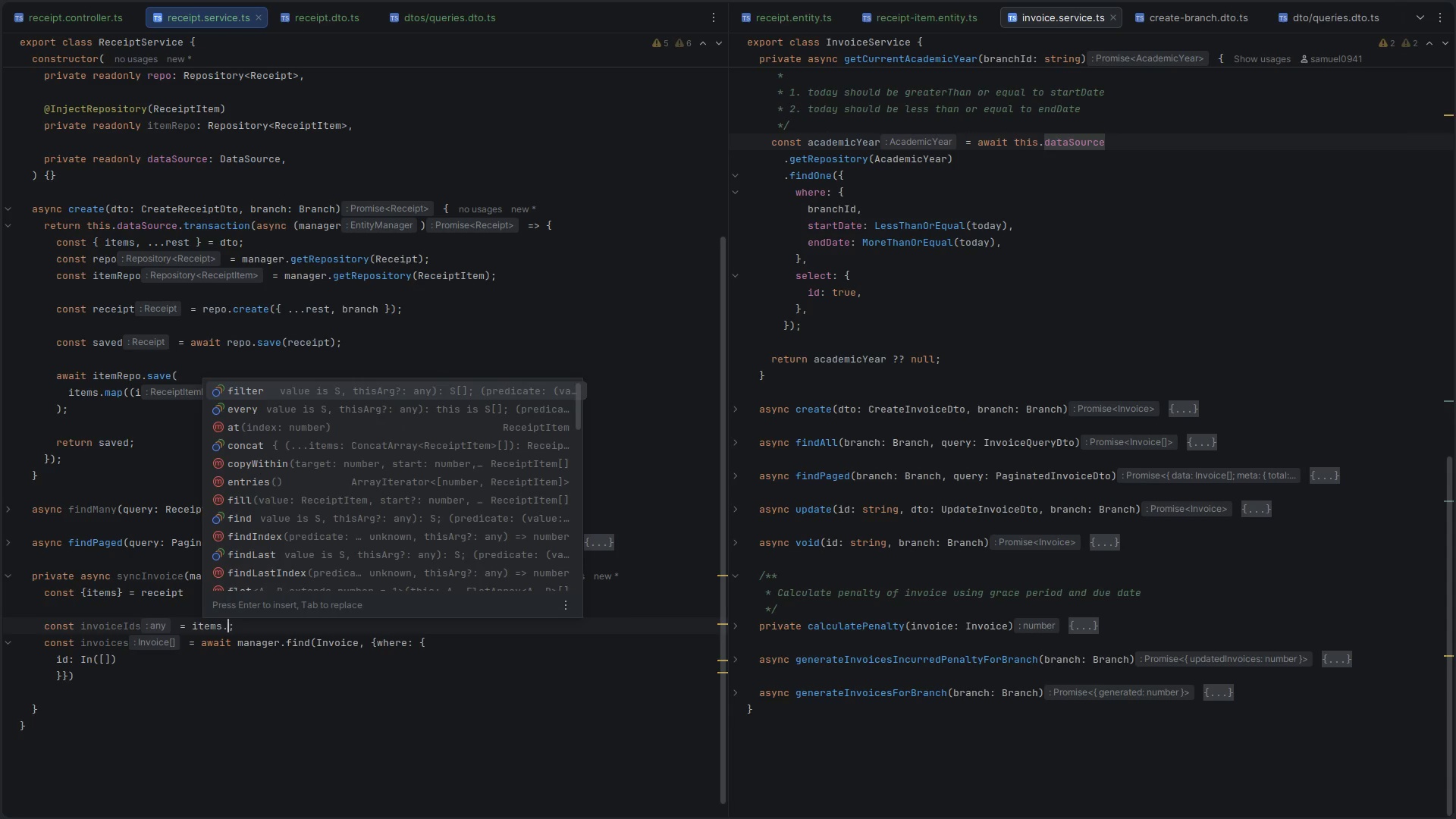 
key(M)
 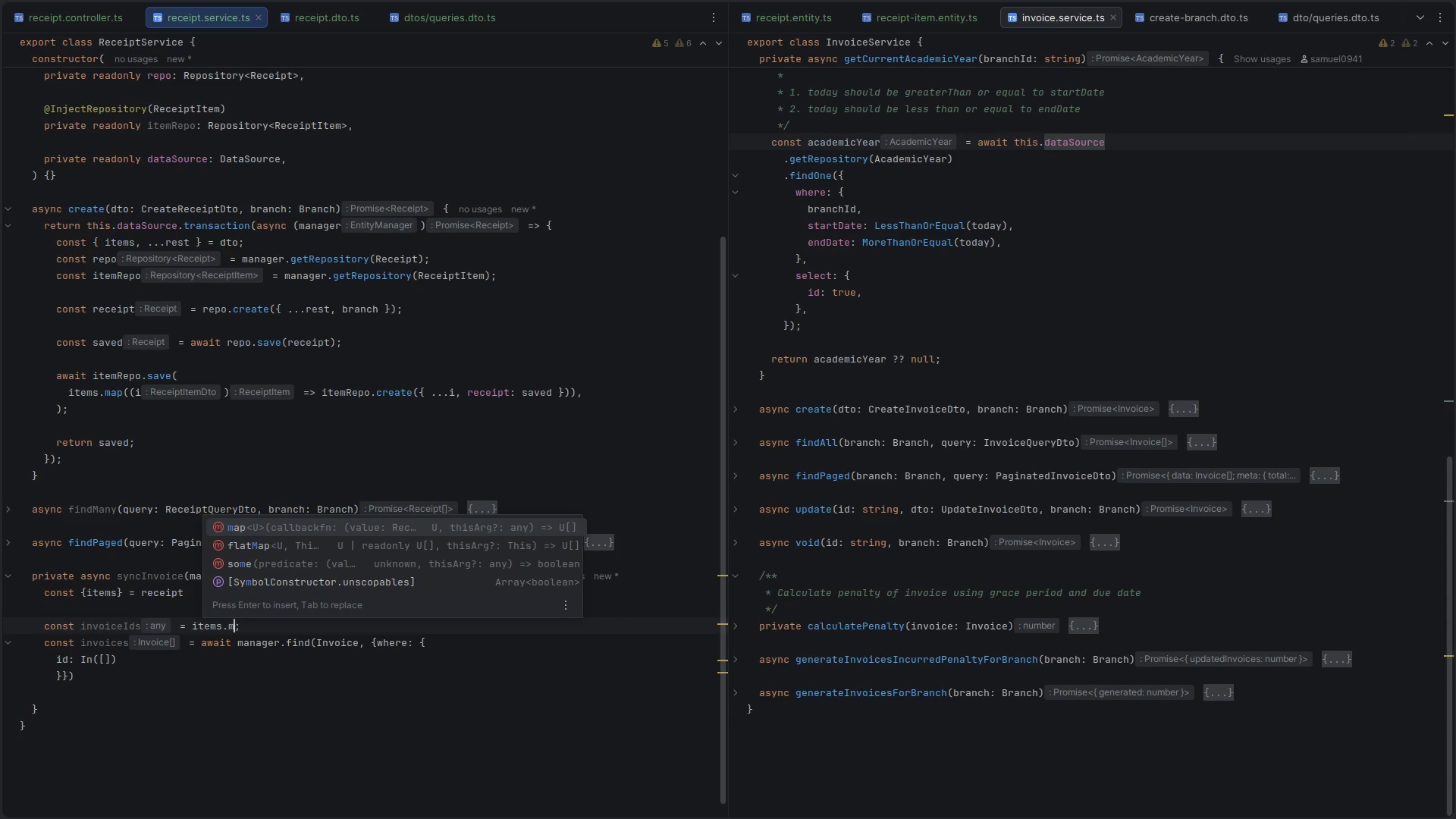 
key(Enter)
 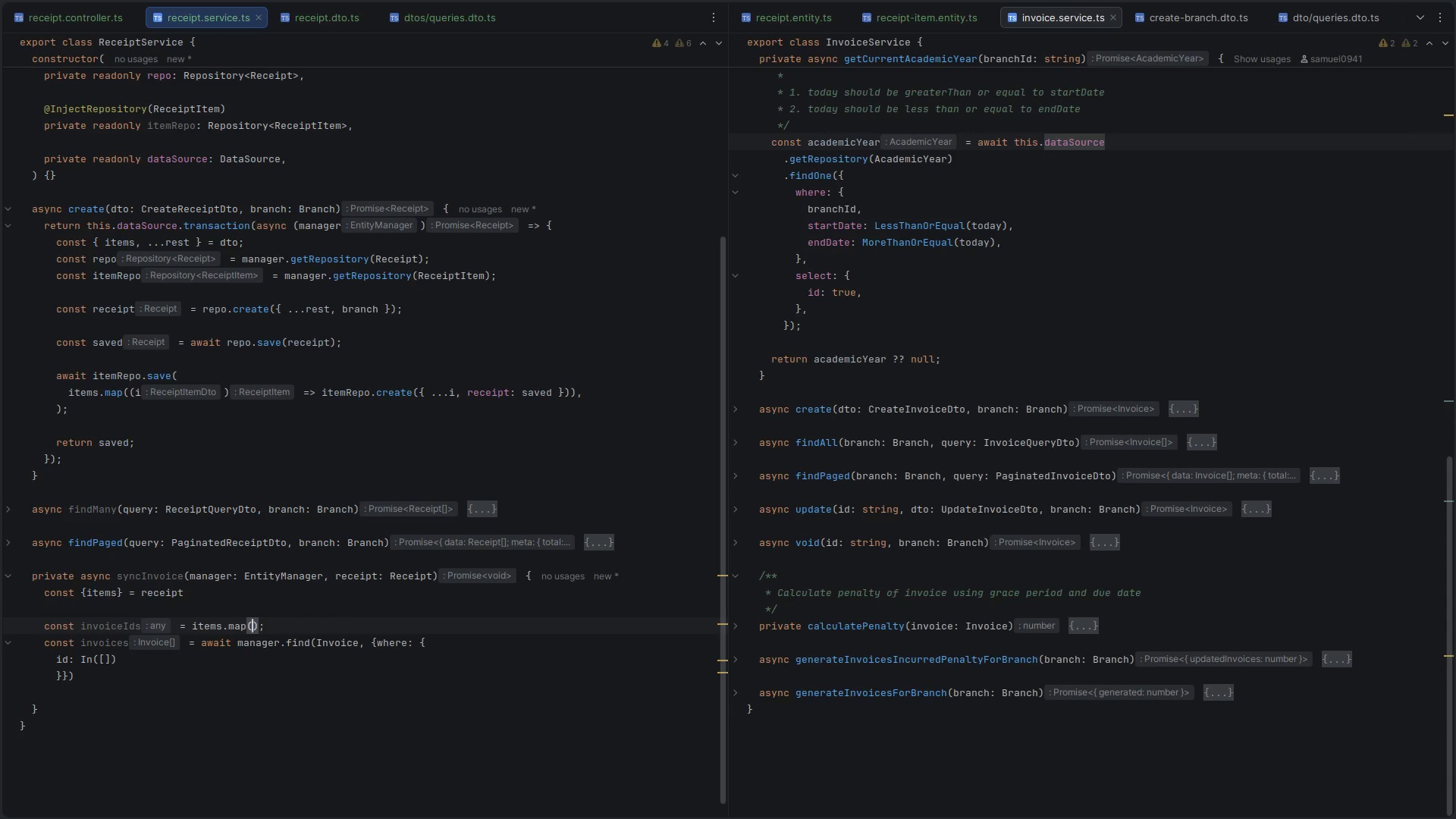 
type((e => e.invoi)
 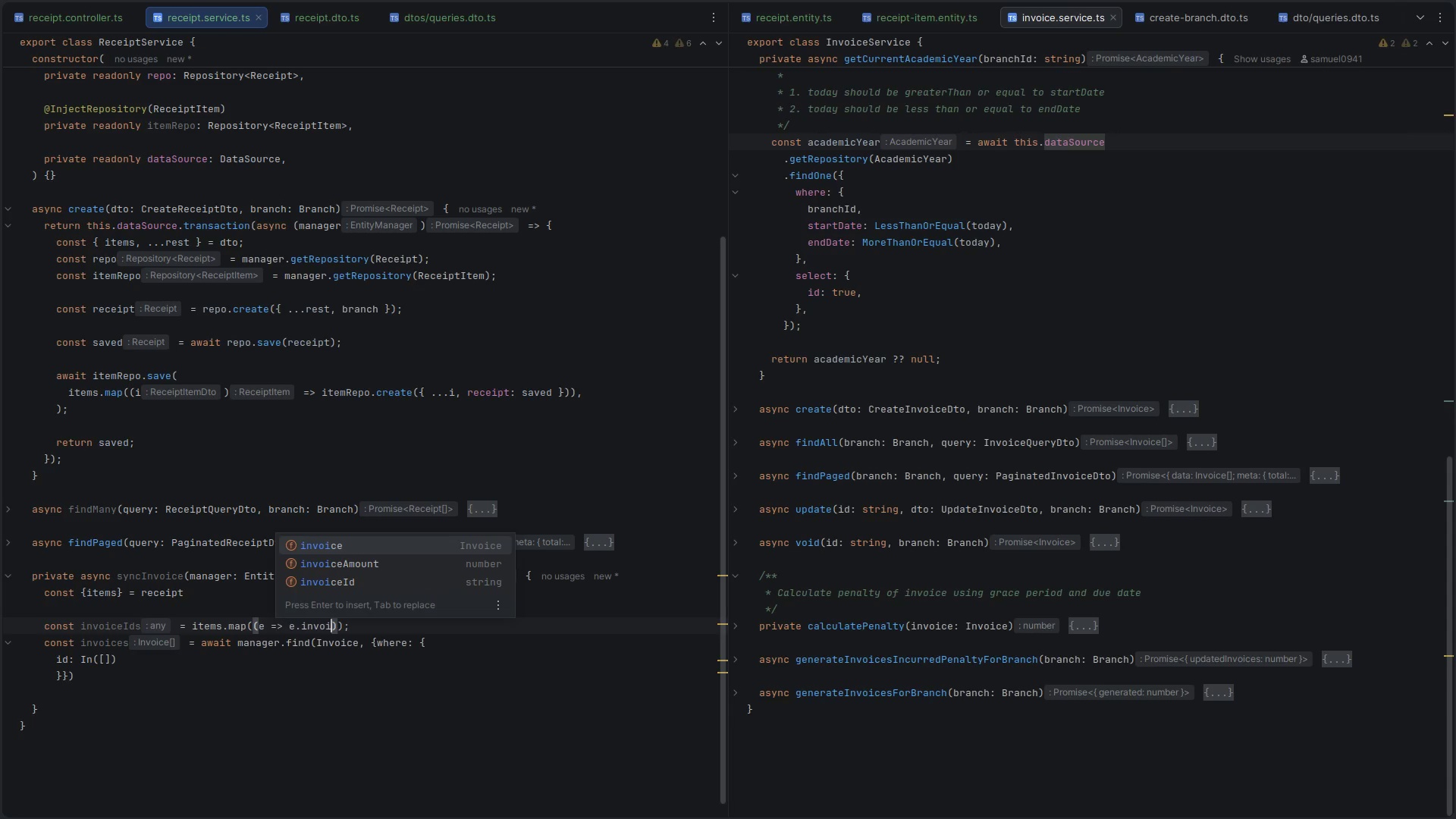 
key(ArrowDown)
 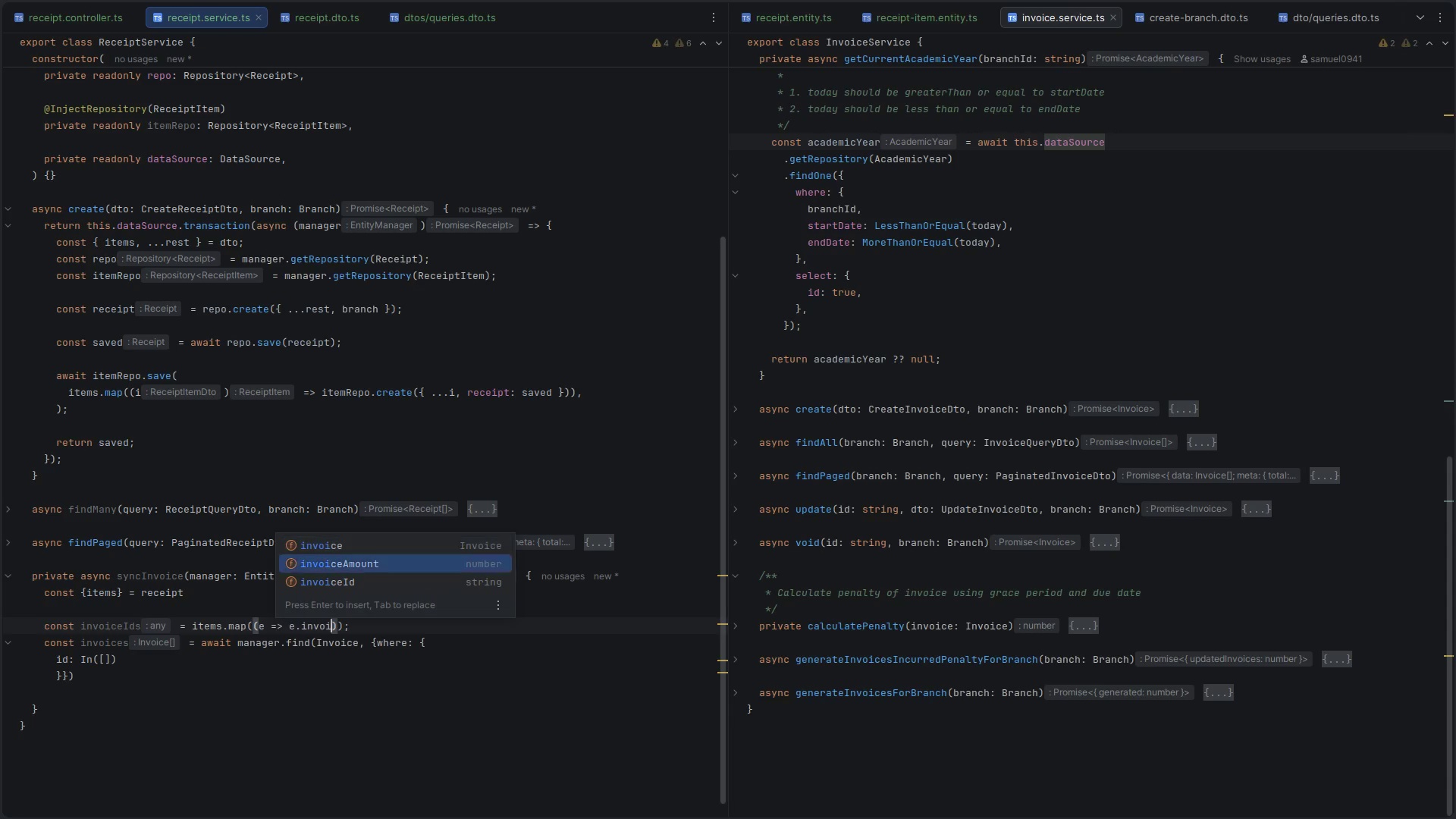 
key(ArrowDown)
 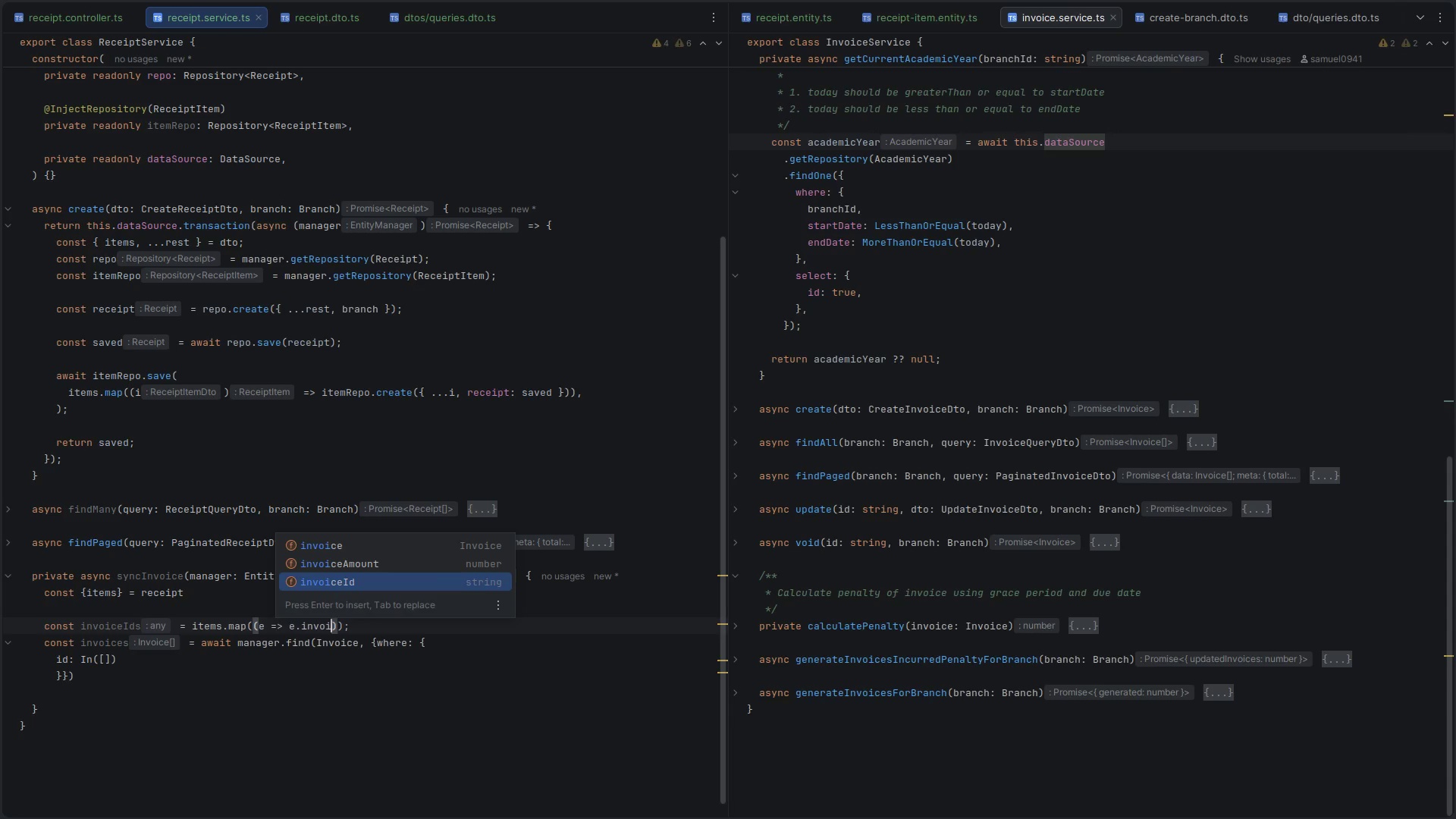 
key(Enter)
 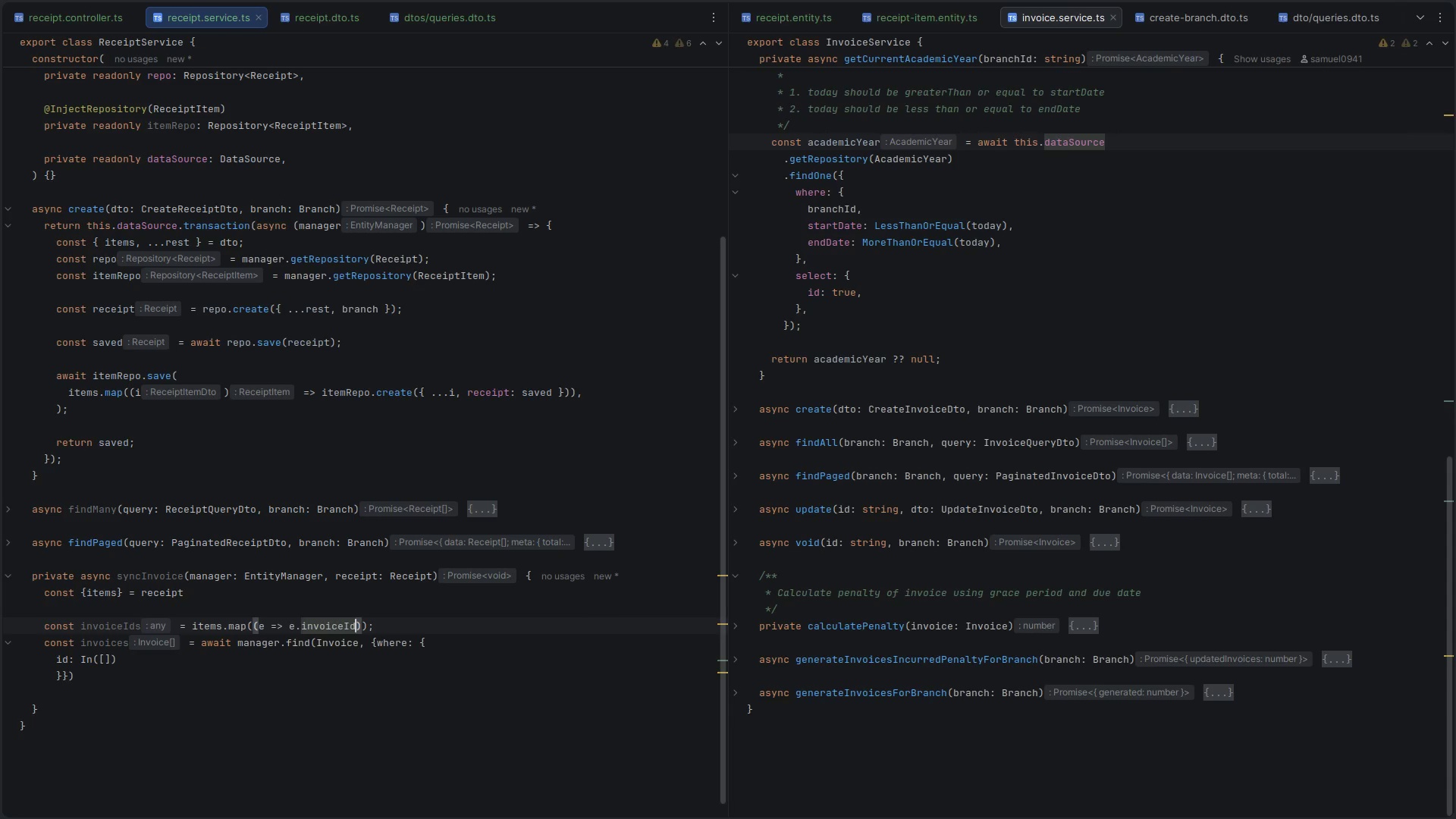 
key(ArrowRight)
 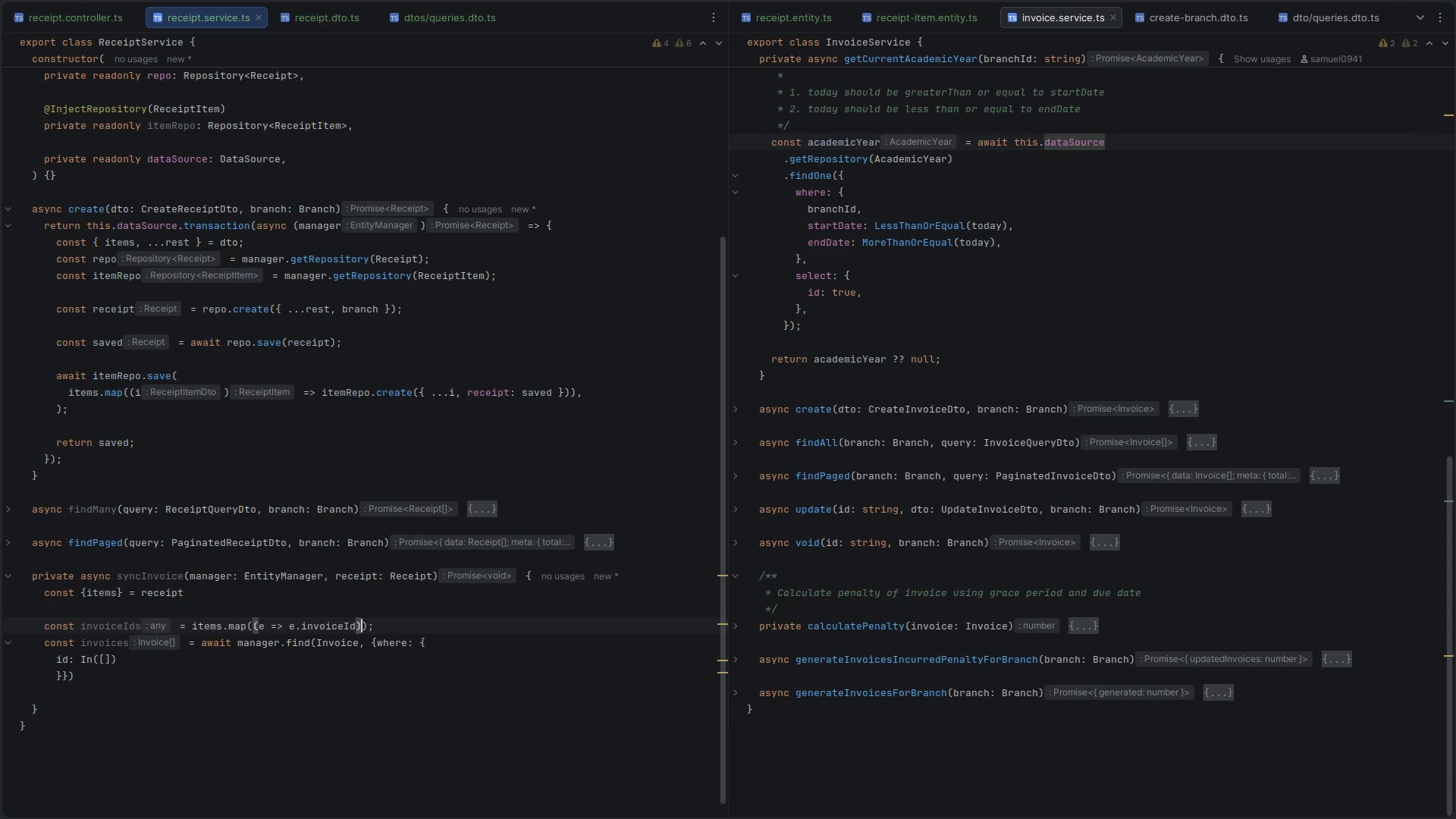 
key(ArrowRight)
 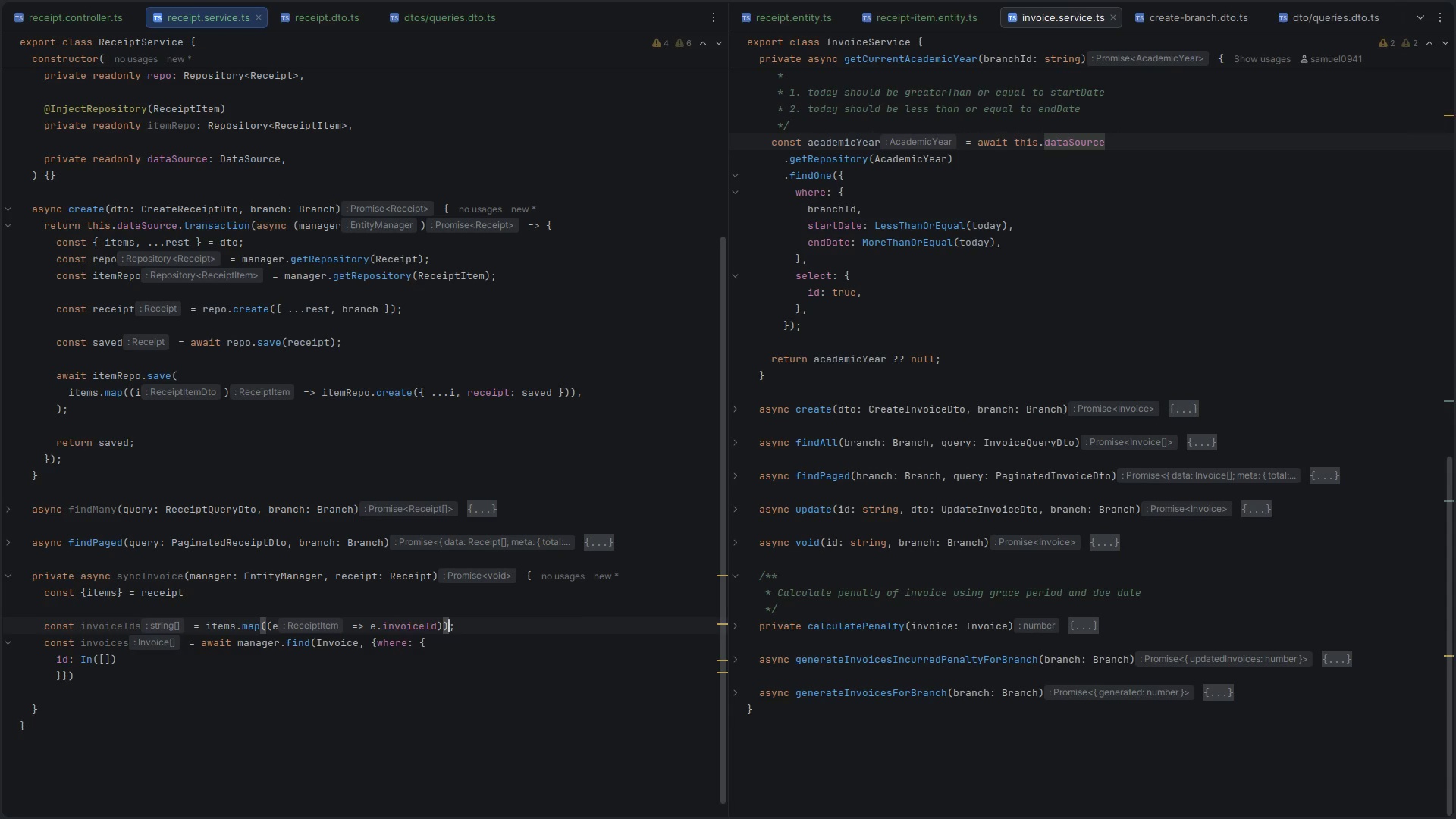 
type(.filt)
 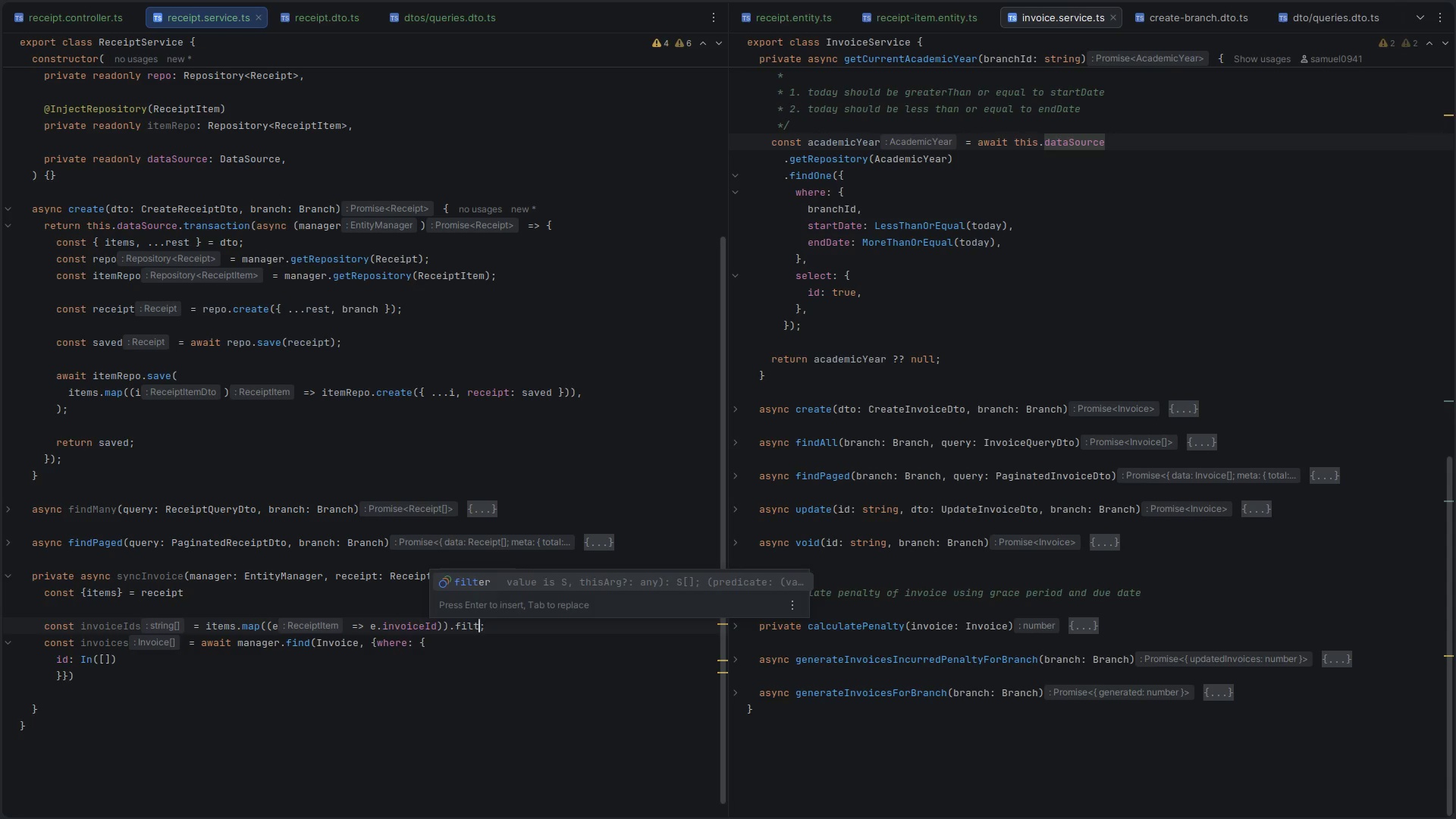 
key(Enter)
 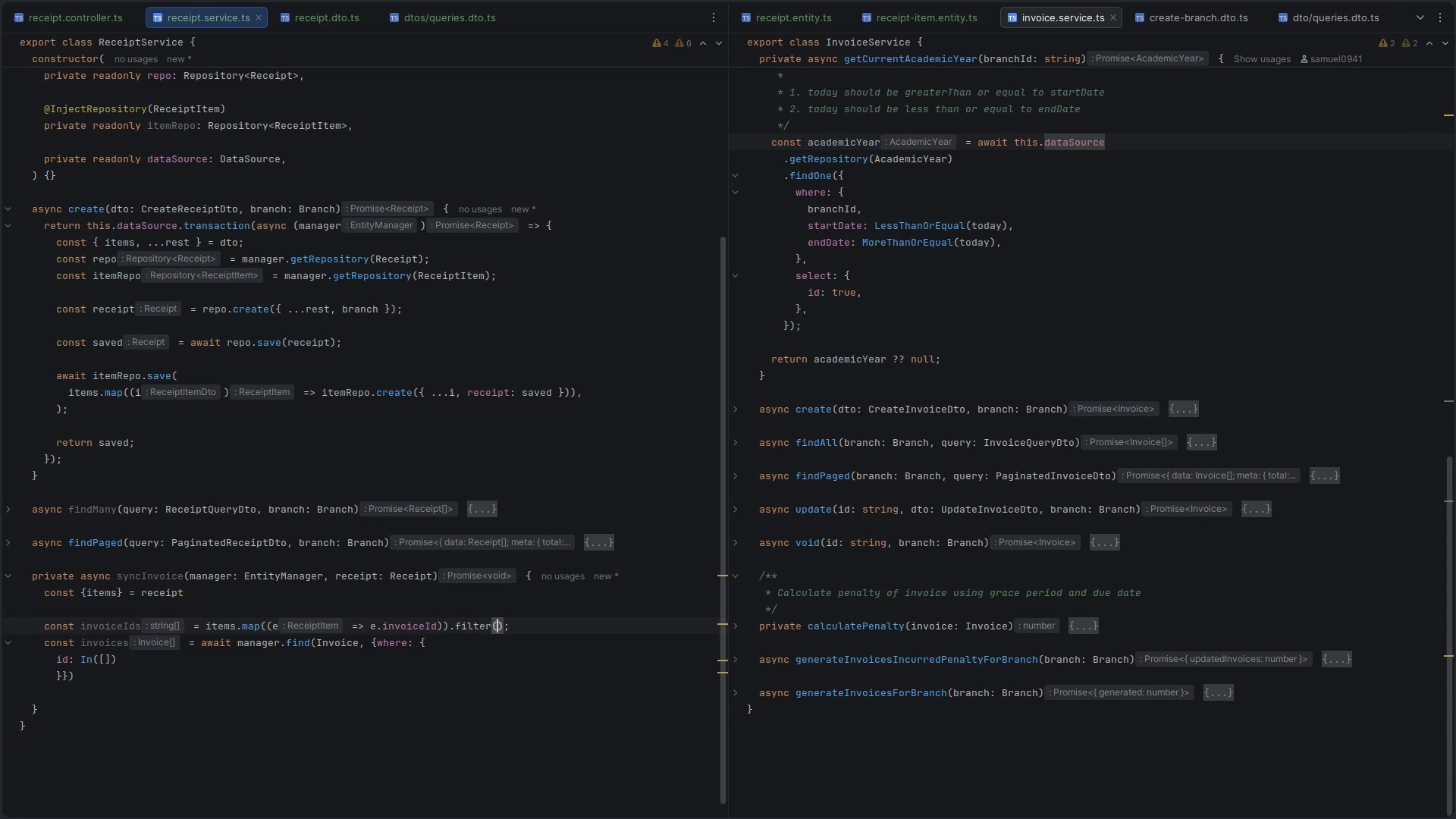 
type(()
key(Backspace)
type(Boolean)
 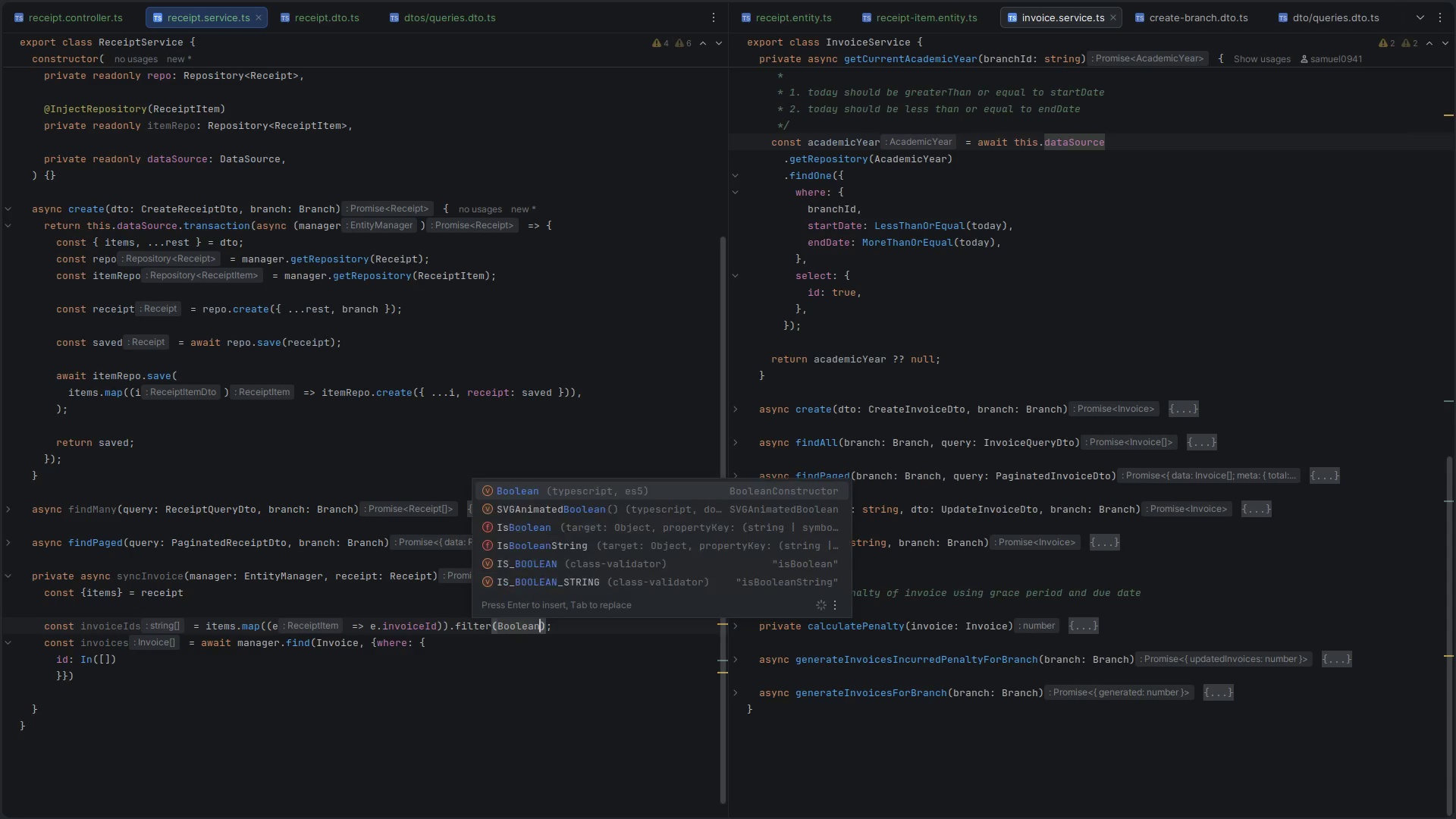 
key(ArrowRight)
 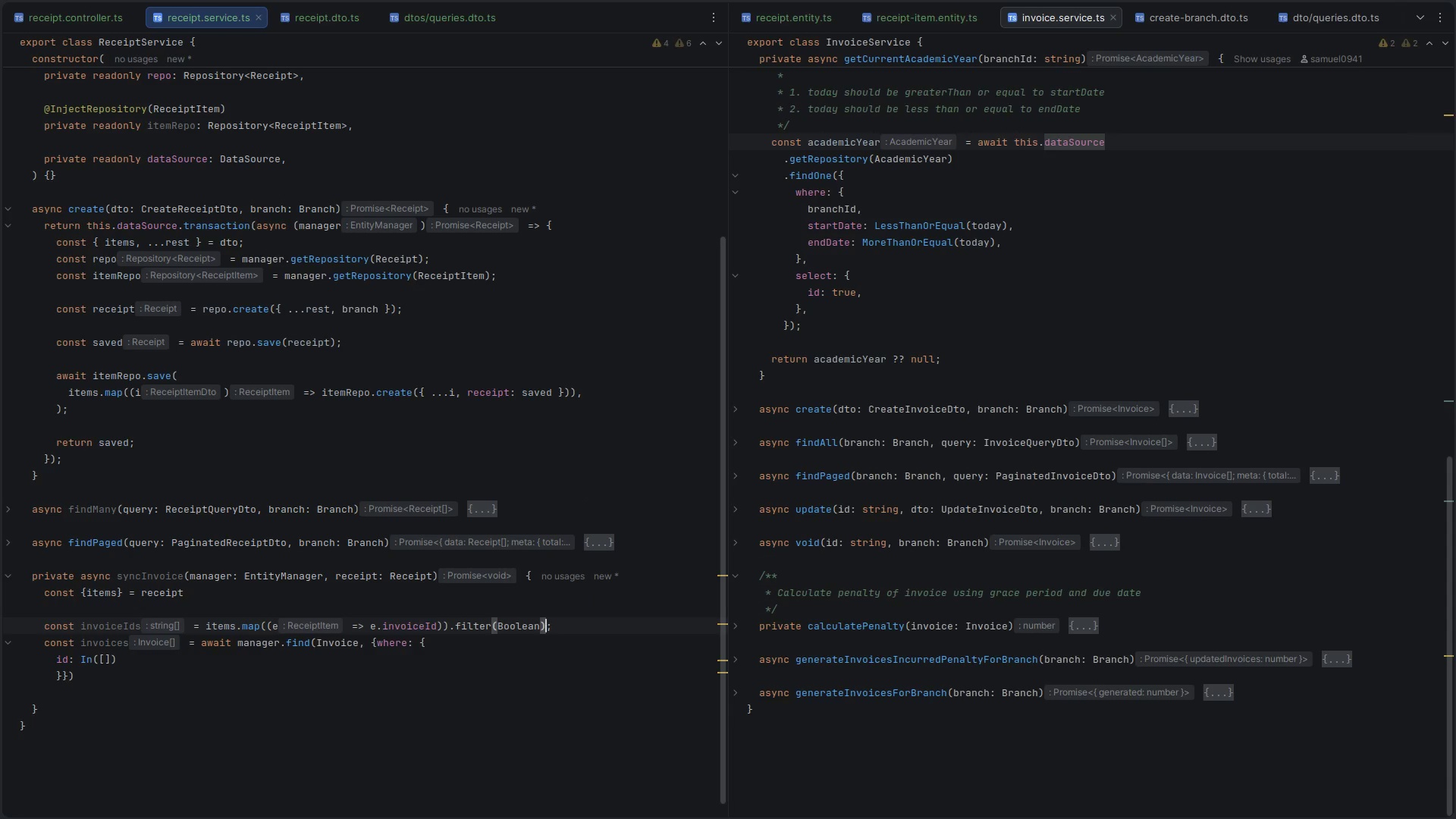 
key(ArrowRight)
 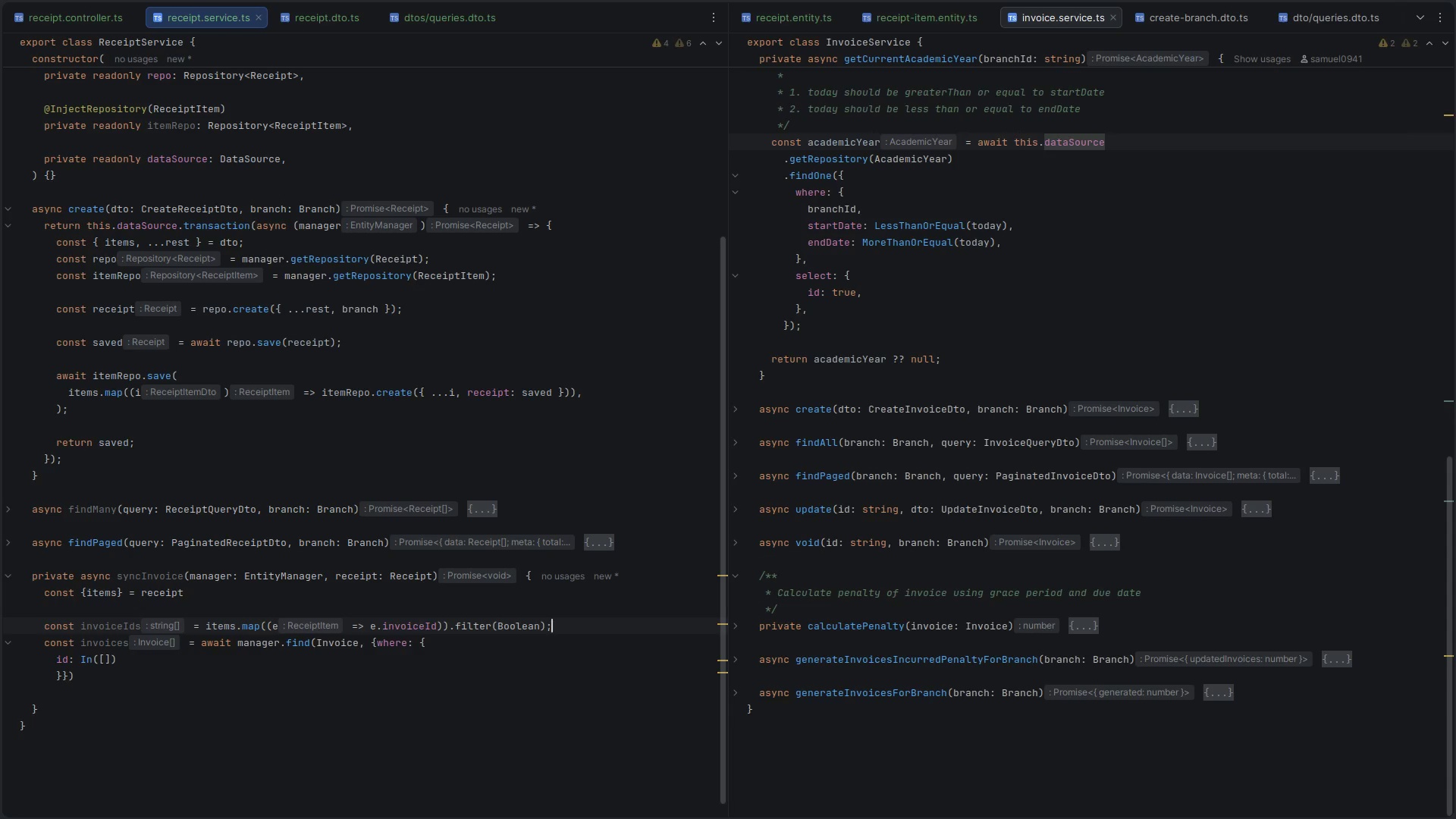 
key(Enter)
 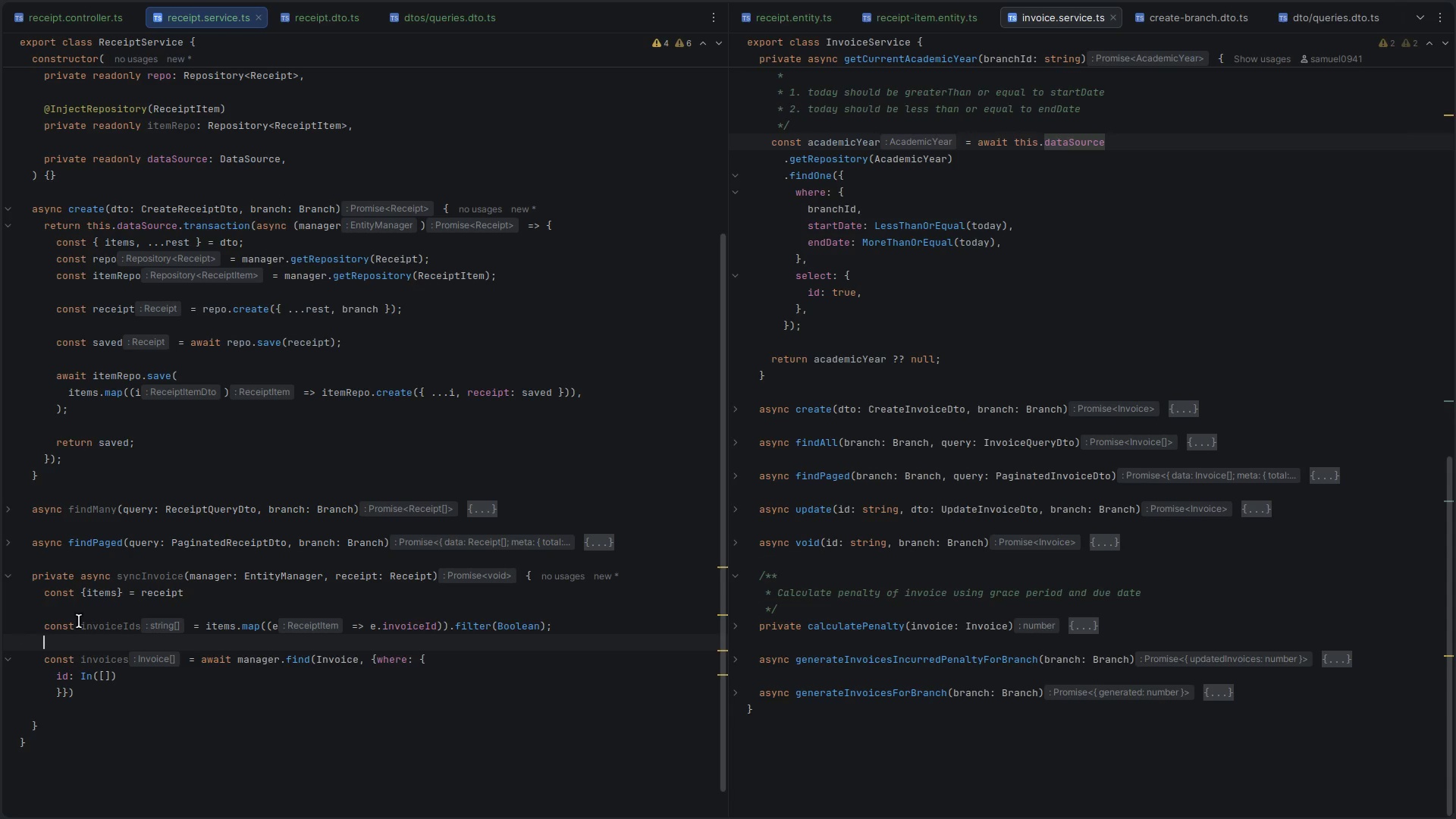 
double_click([93, 620])
 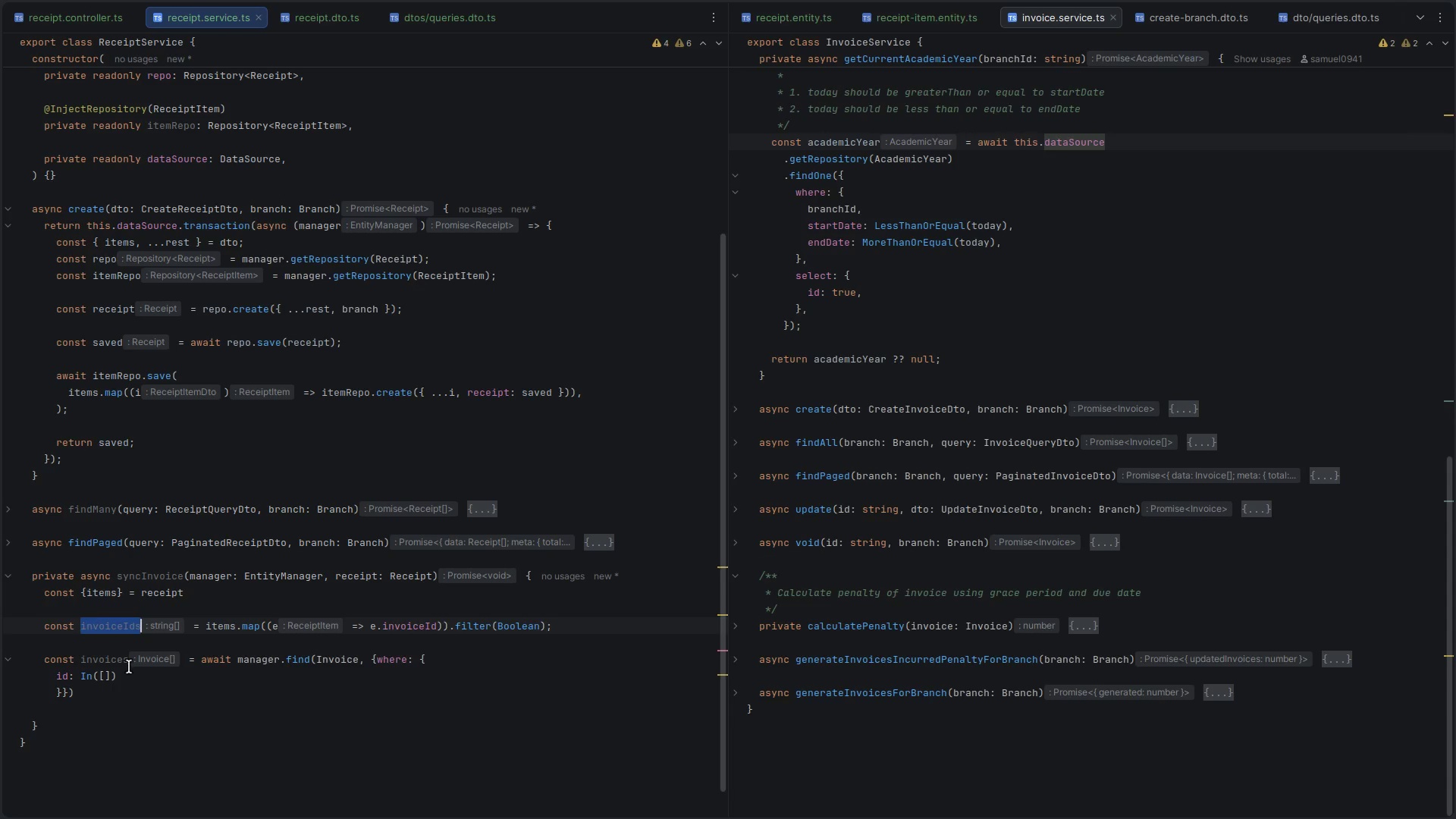 
key(Control+ControlLeft)
 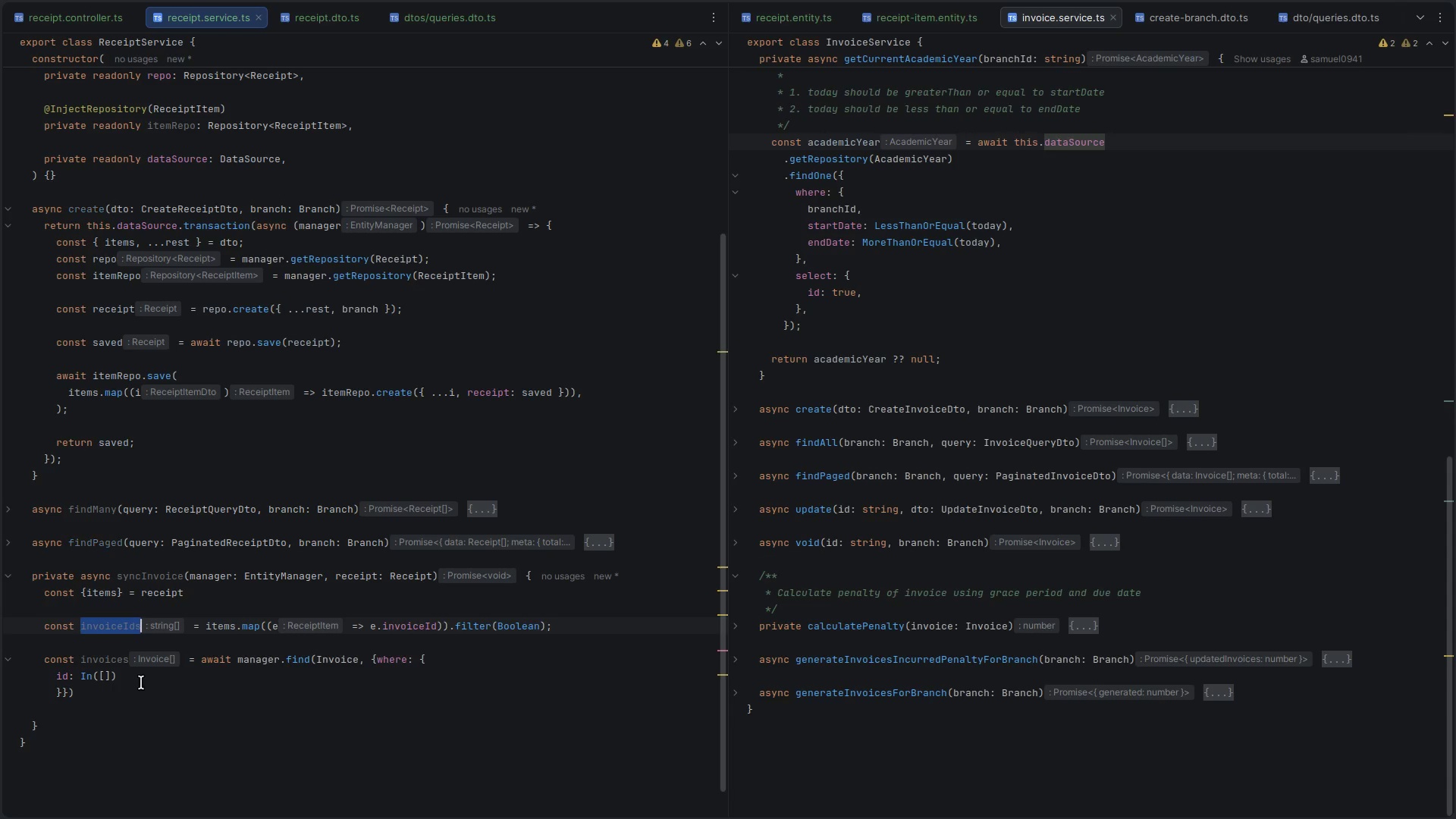 
key(Control+C)
 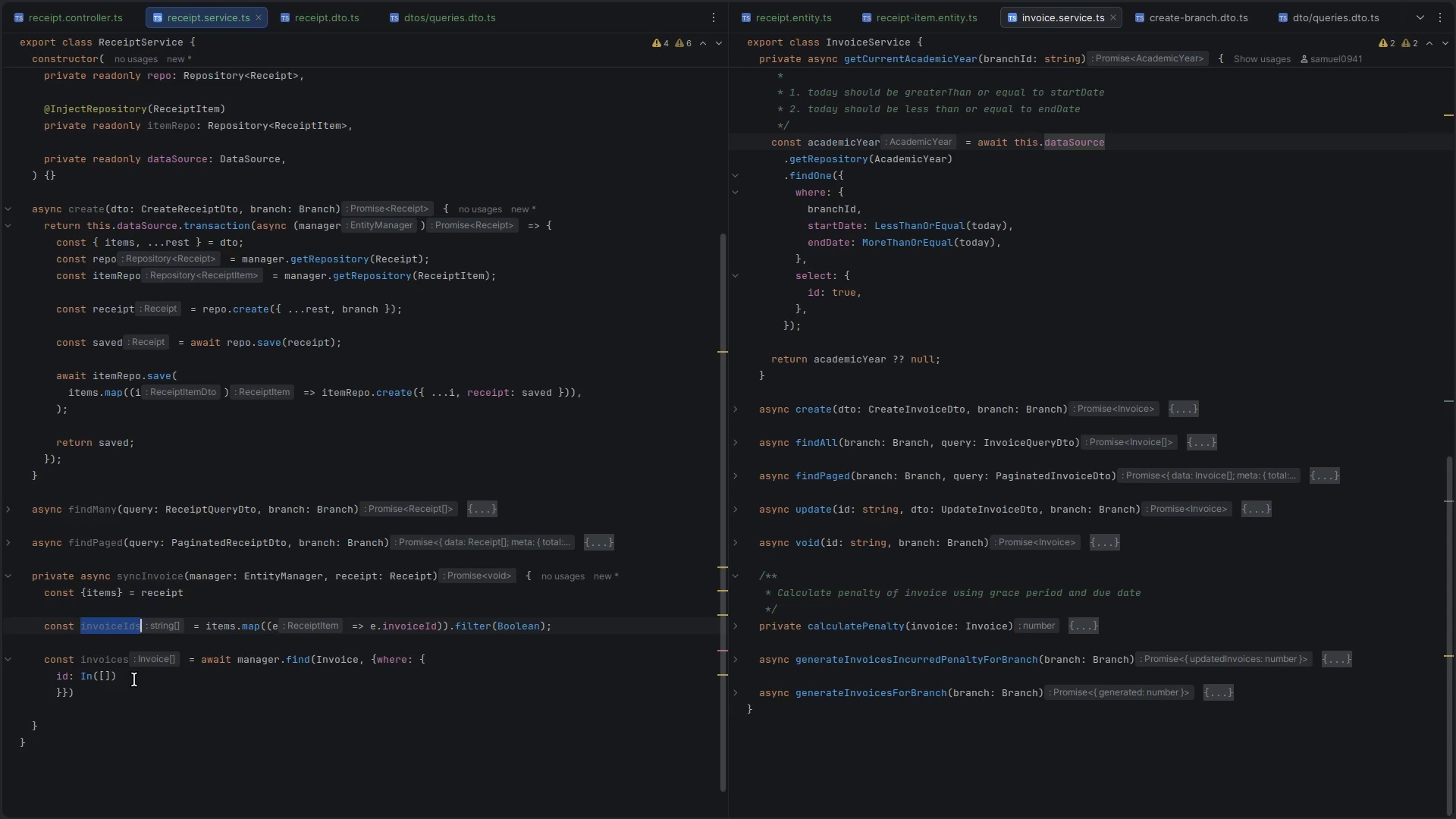 
left_click([134, 679])
 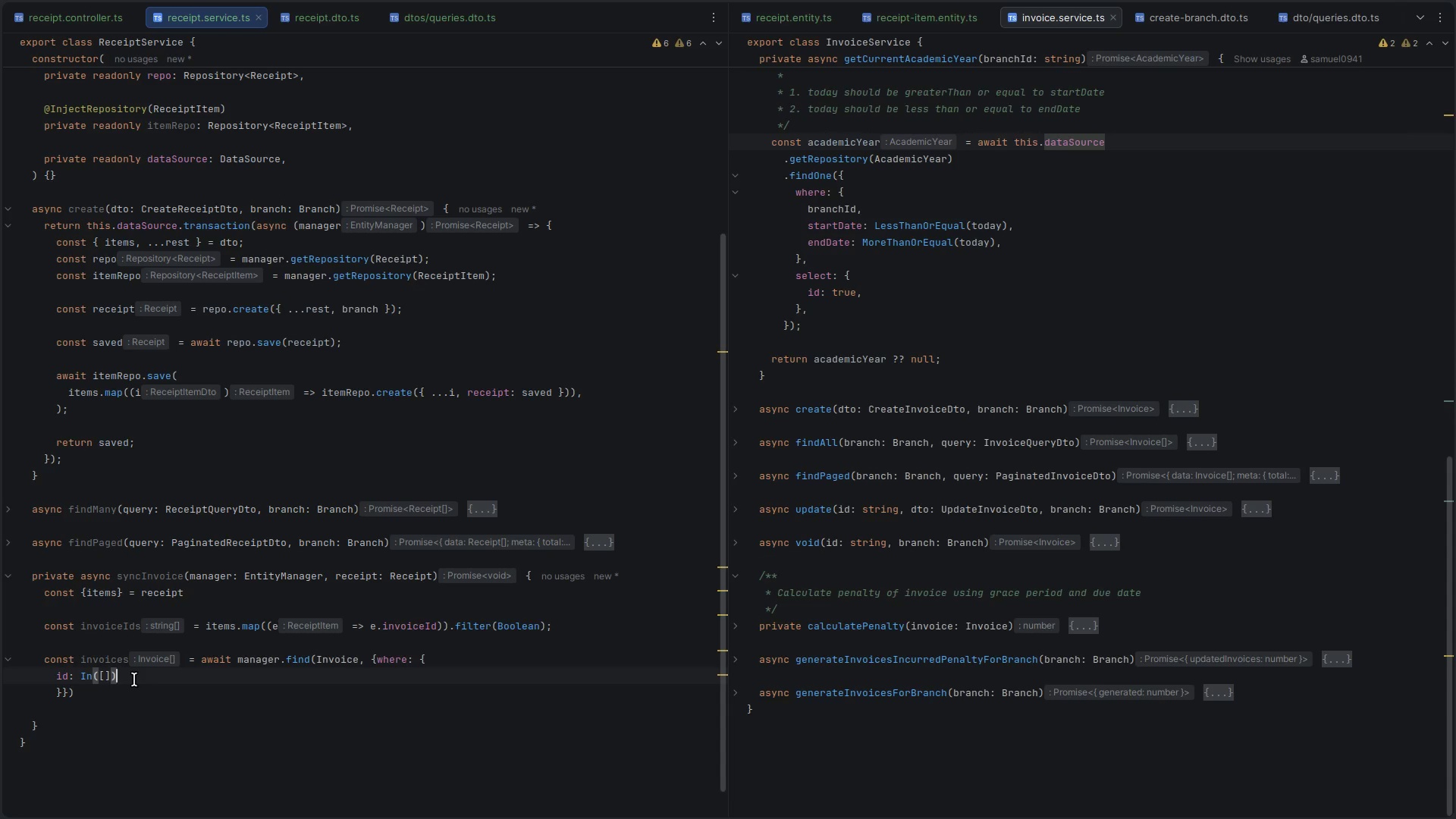 
key(ArrowLeft)
 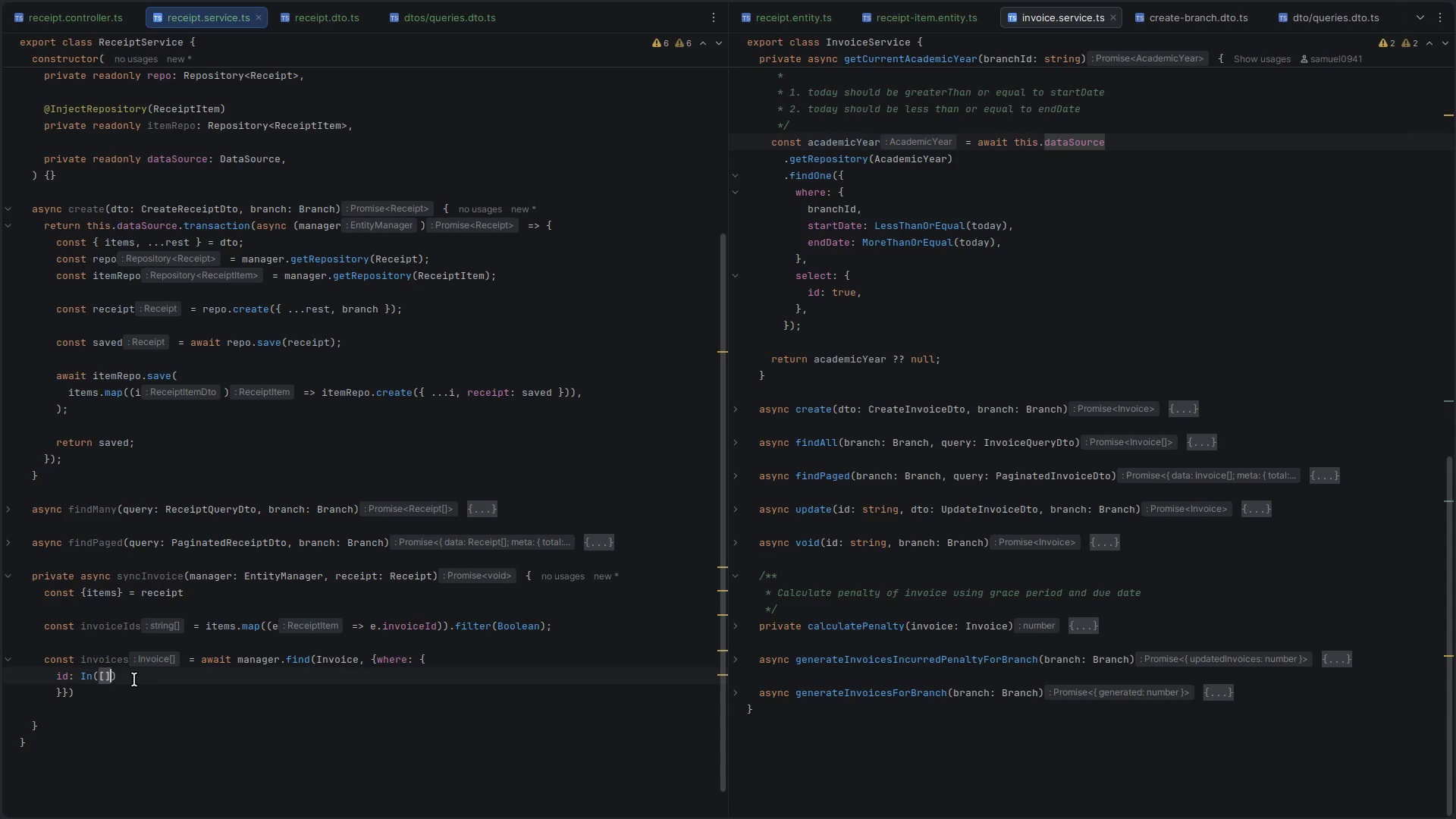 
key(ArrowLeft)
 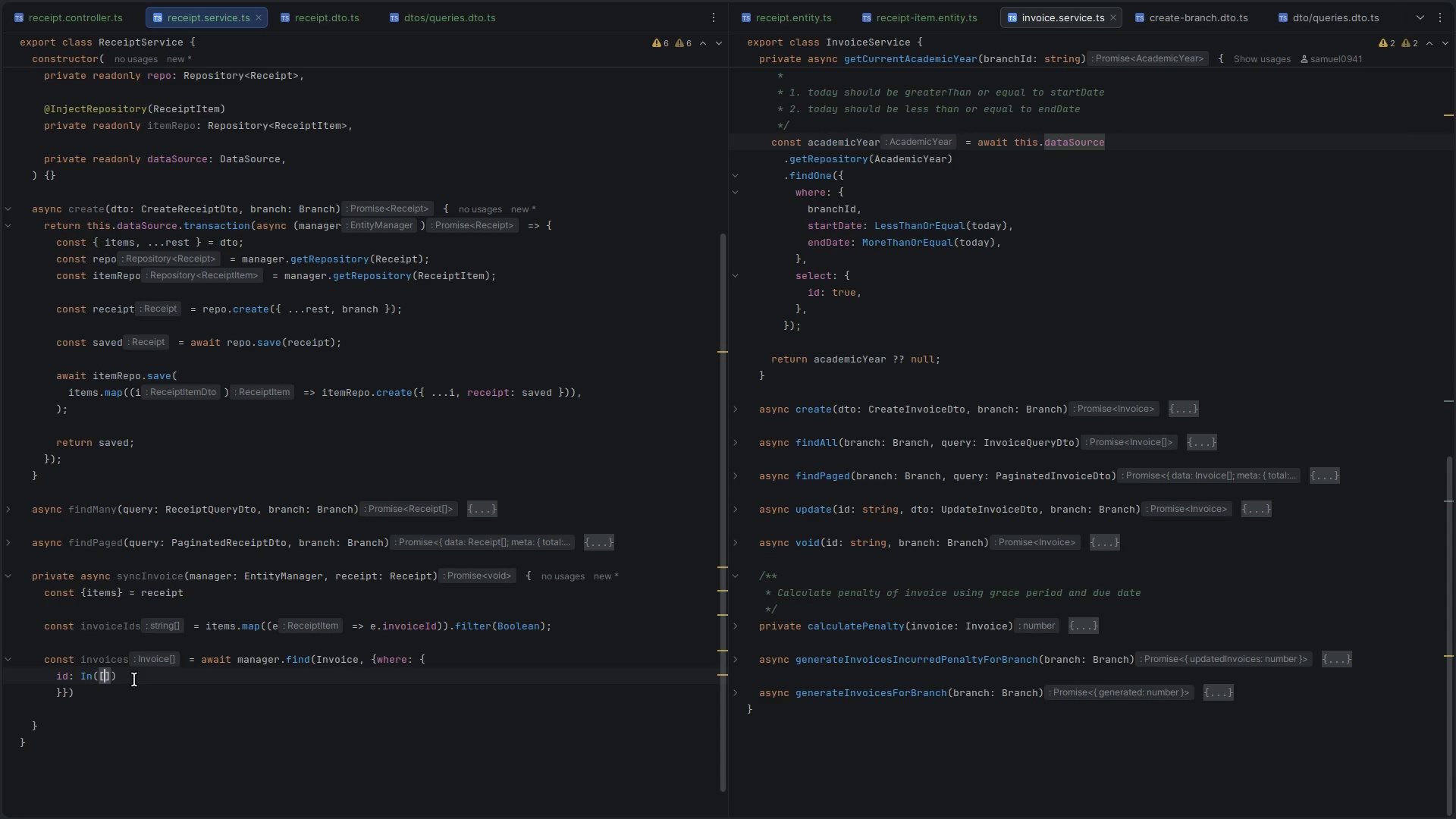 
key(ArrowRight)
 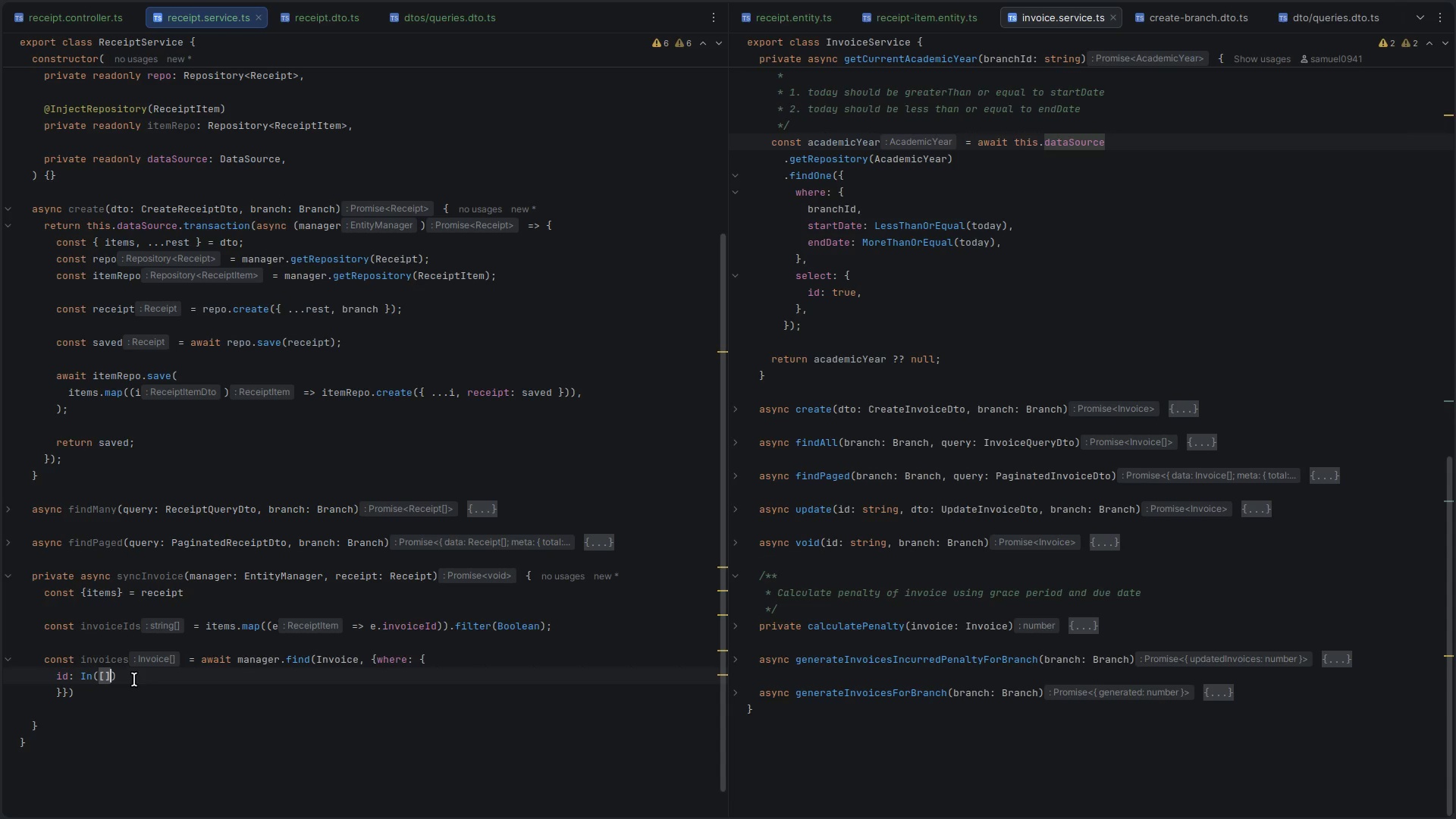 
key(Backspace)
 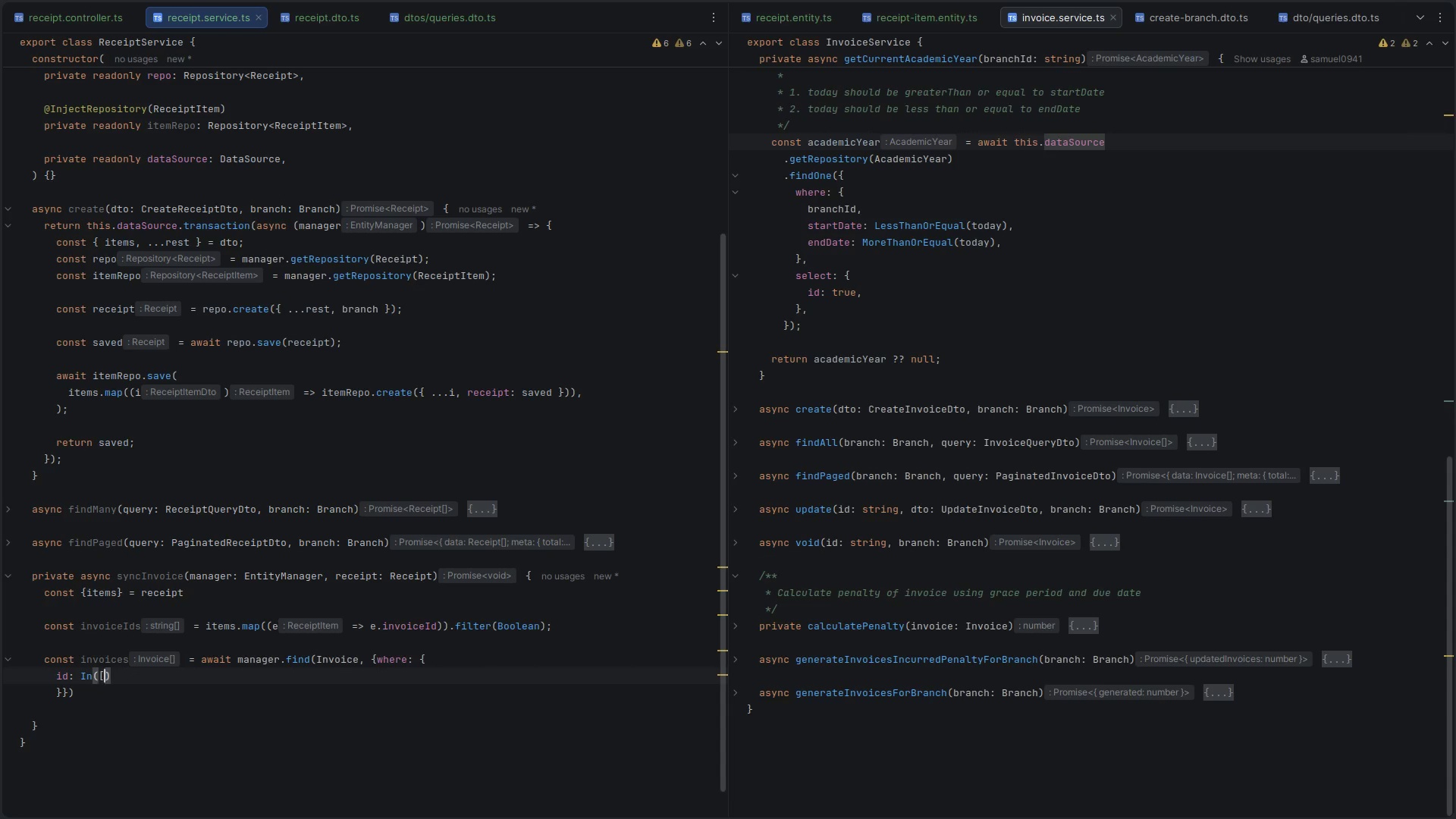 
key(Backspace)
 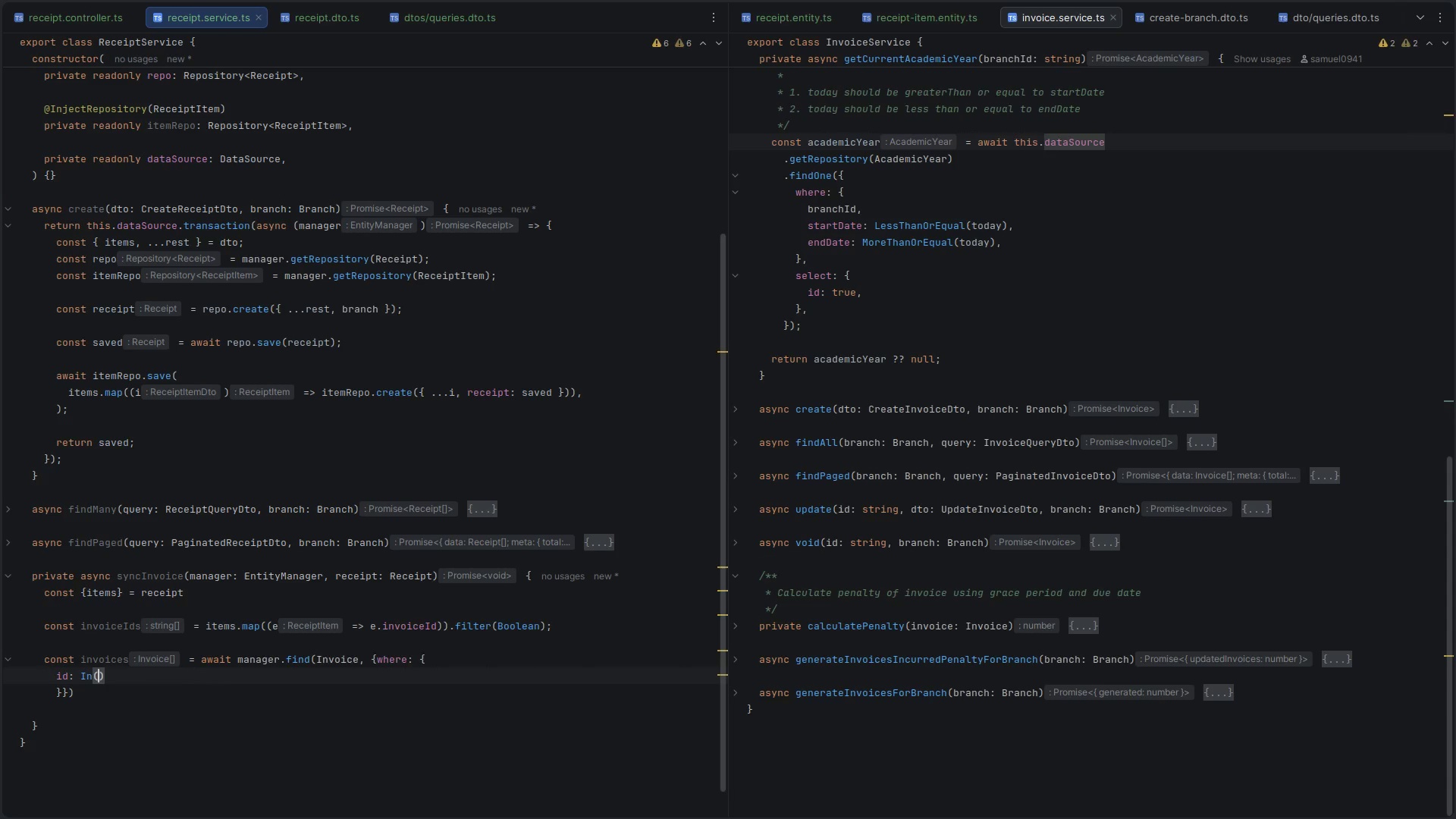 
key(Control+ControlLeft)
 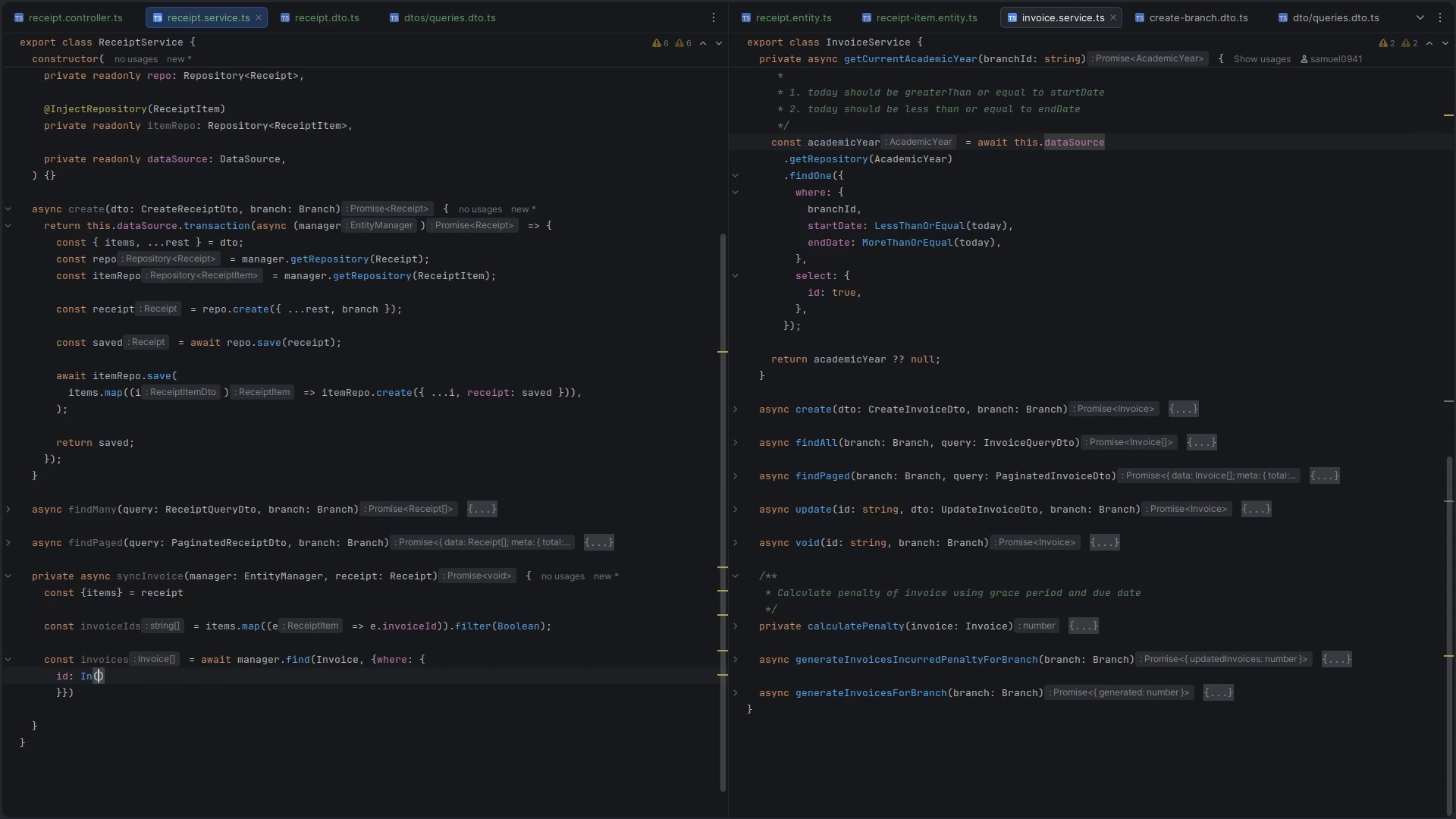 
key(Control+V)
 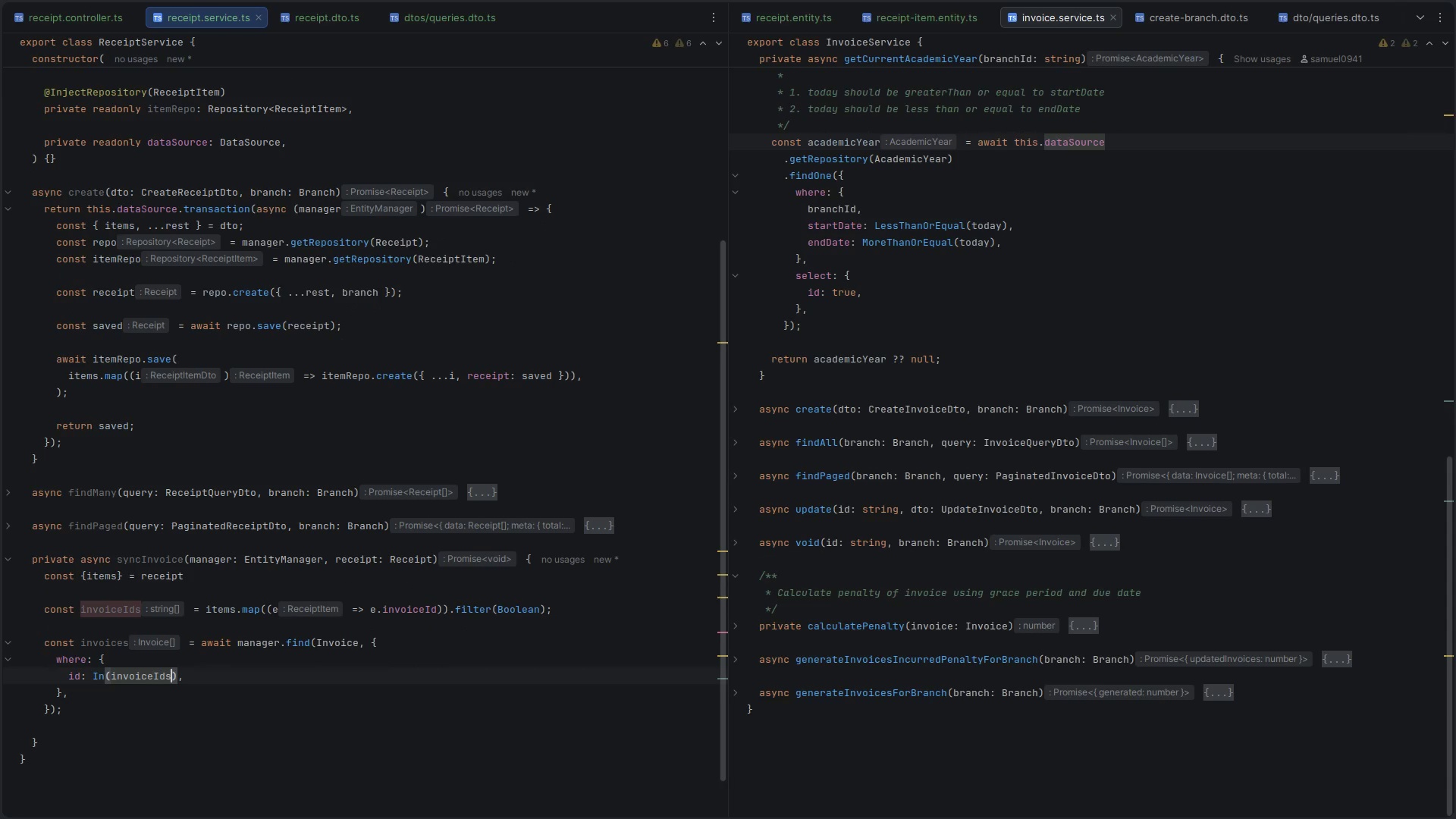 
key(ArrowRight)
 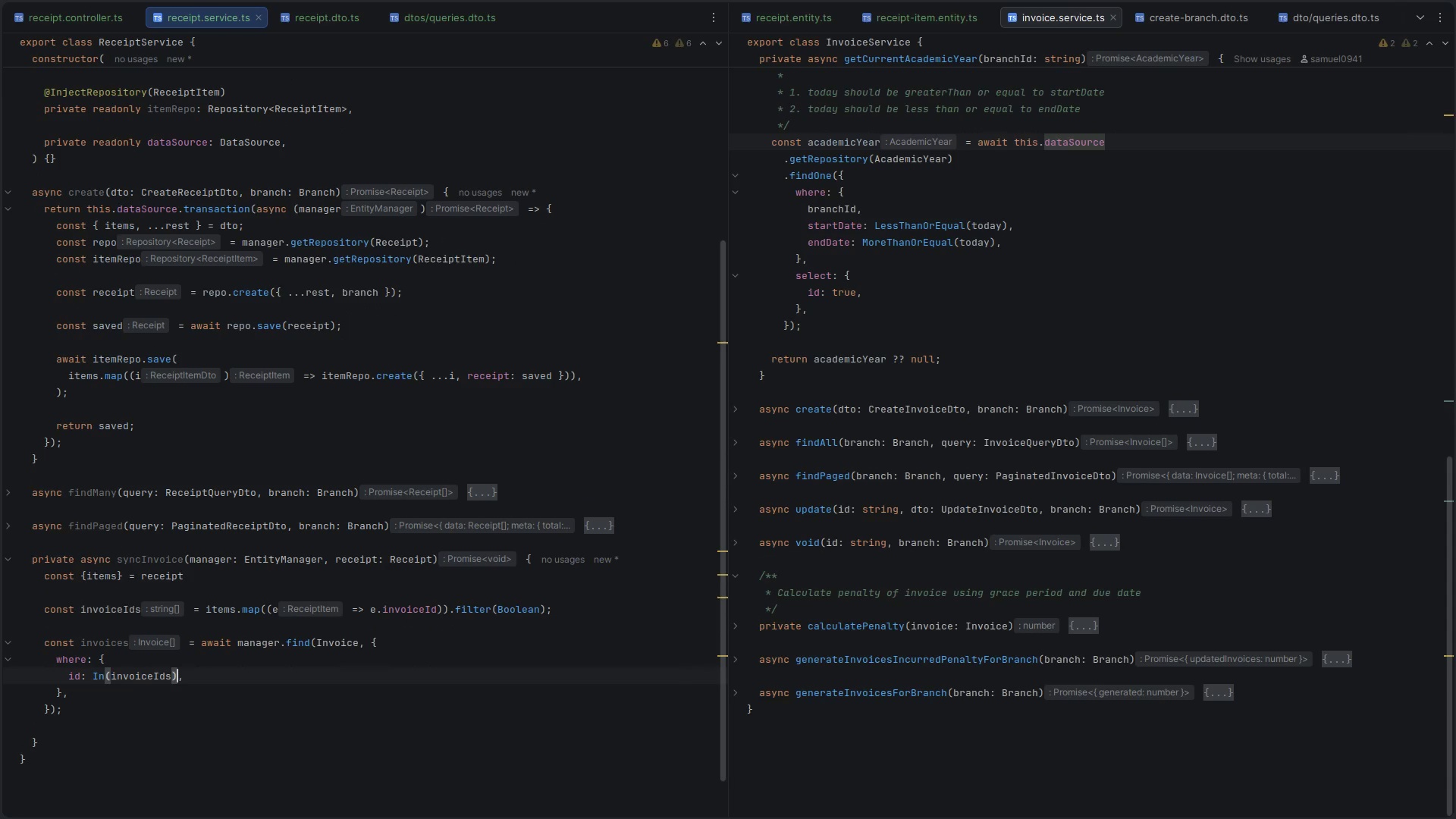 
key(ArrowRight)
 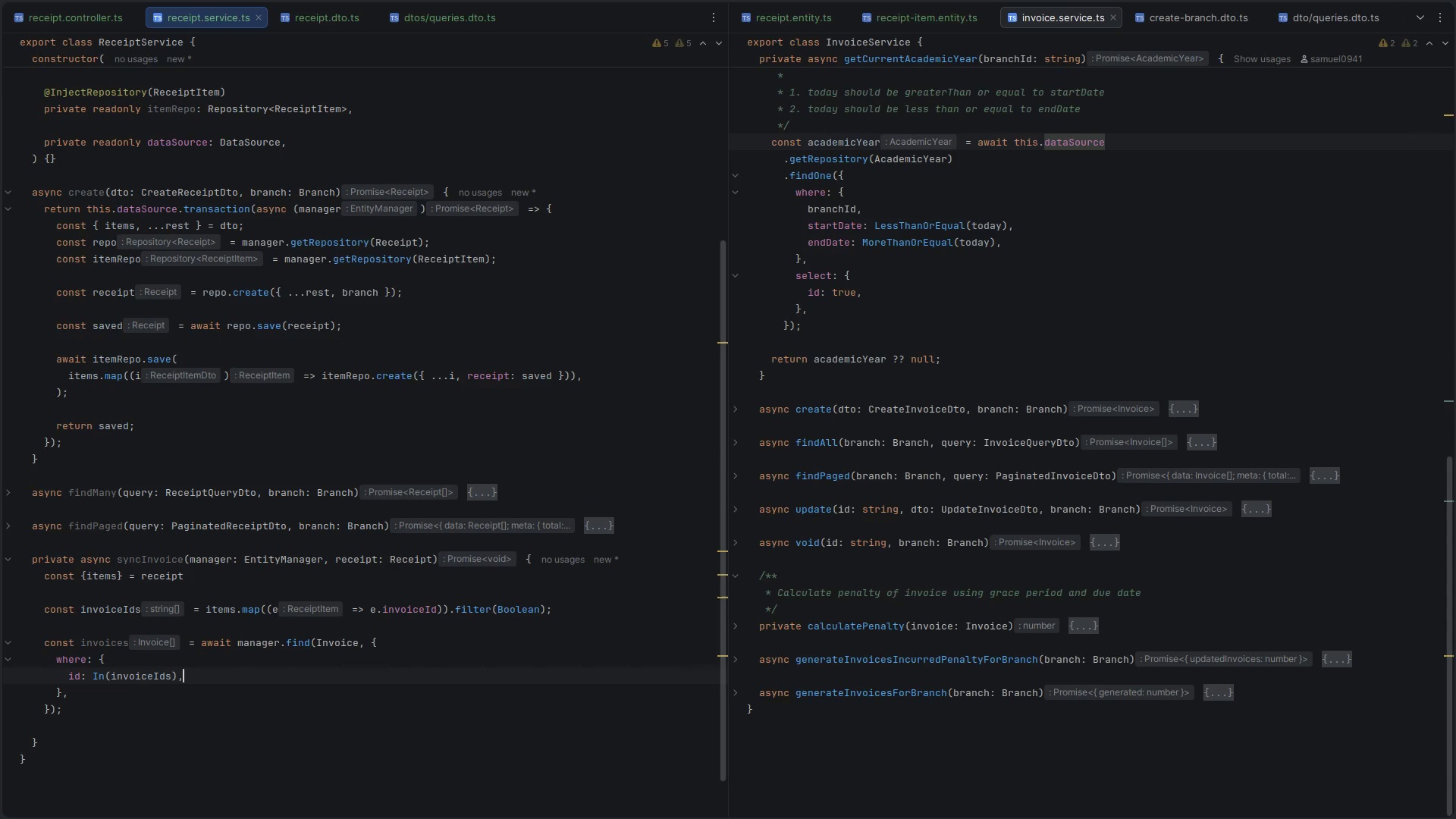 
key(ArrowDown)
 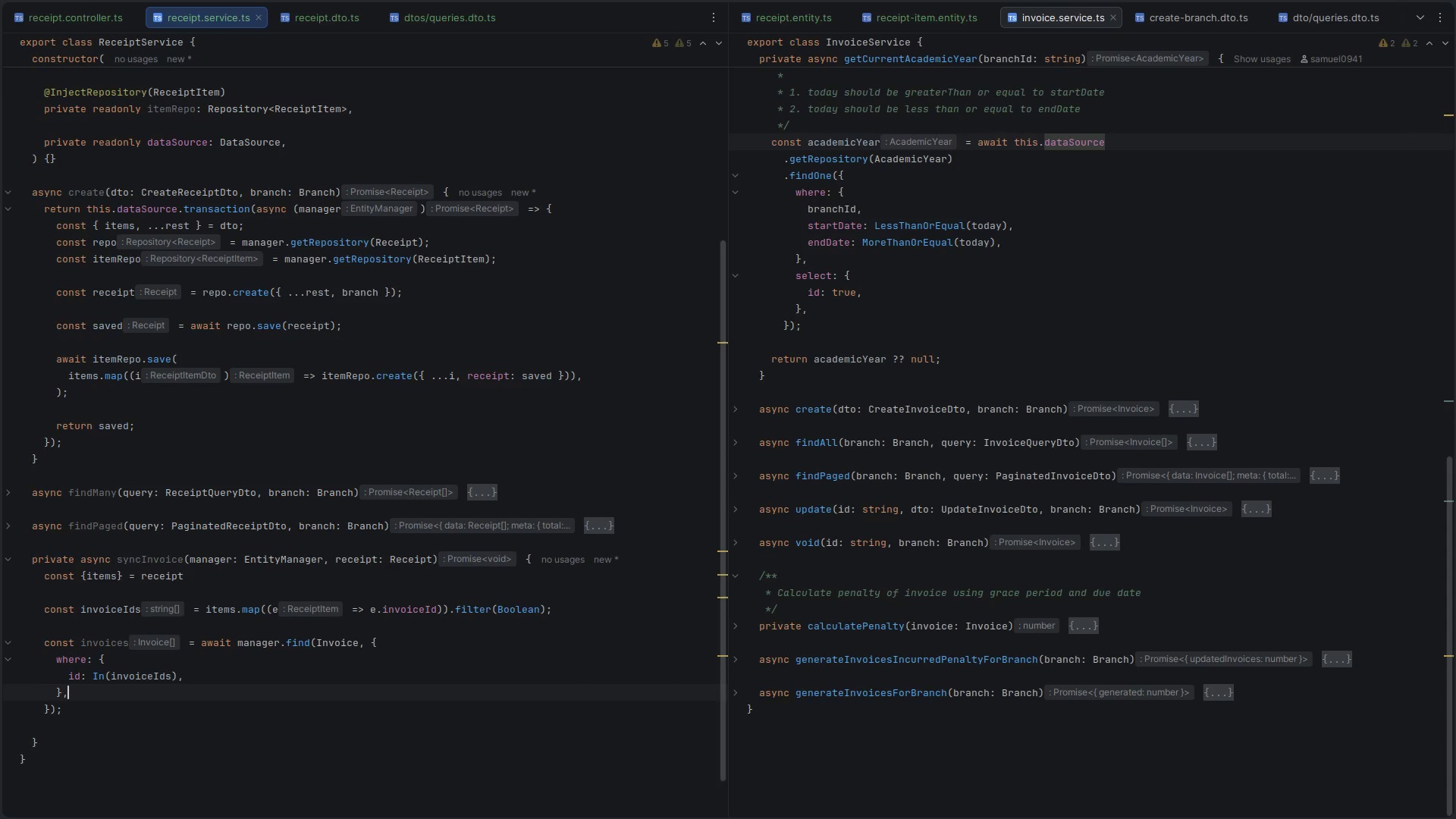 
key(Enter)
 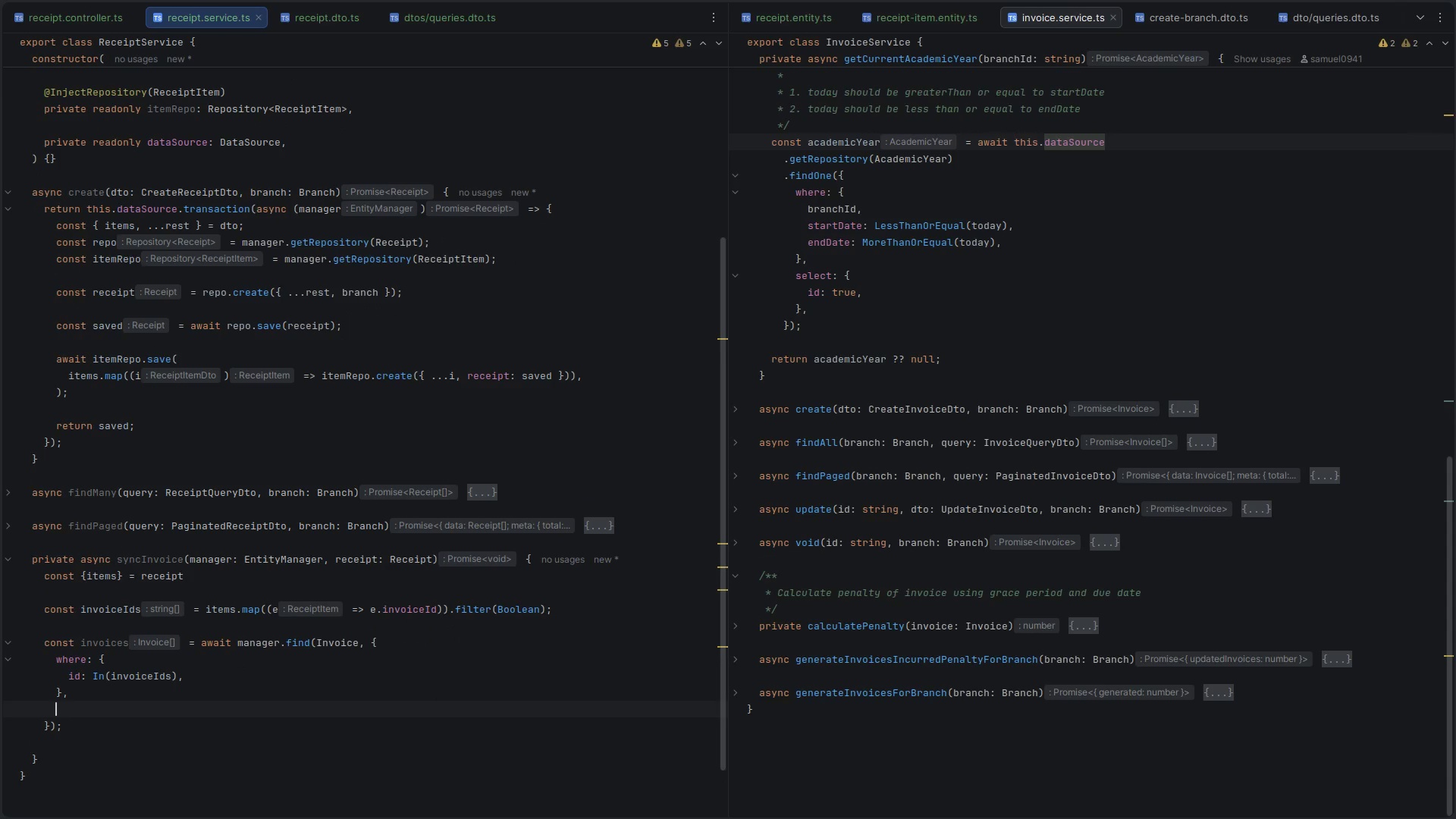 
key(S)
 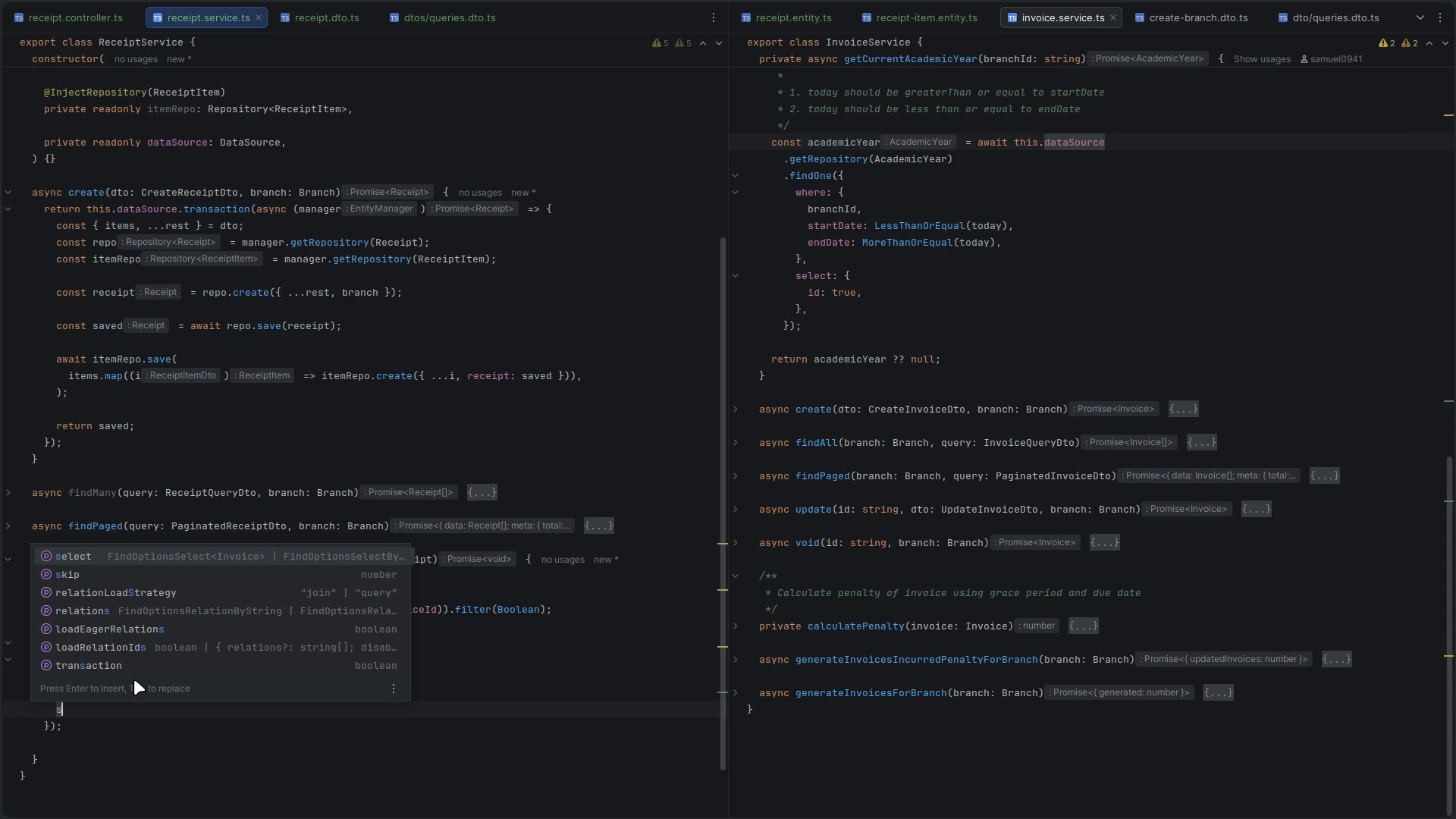 
key(Enter)
 